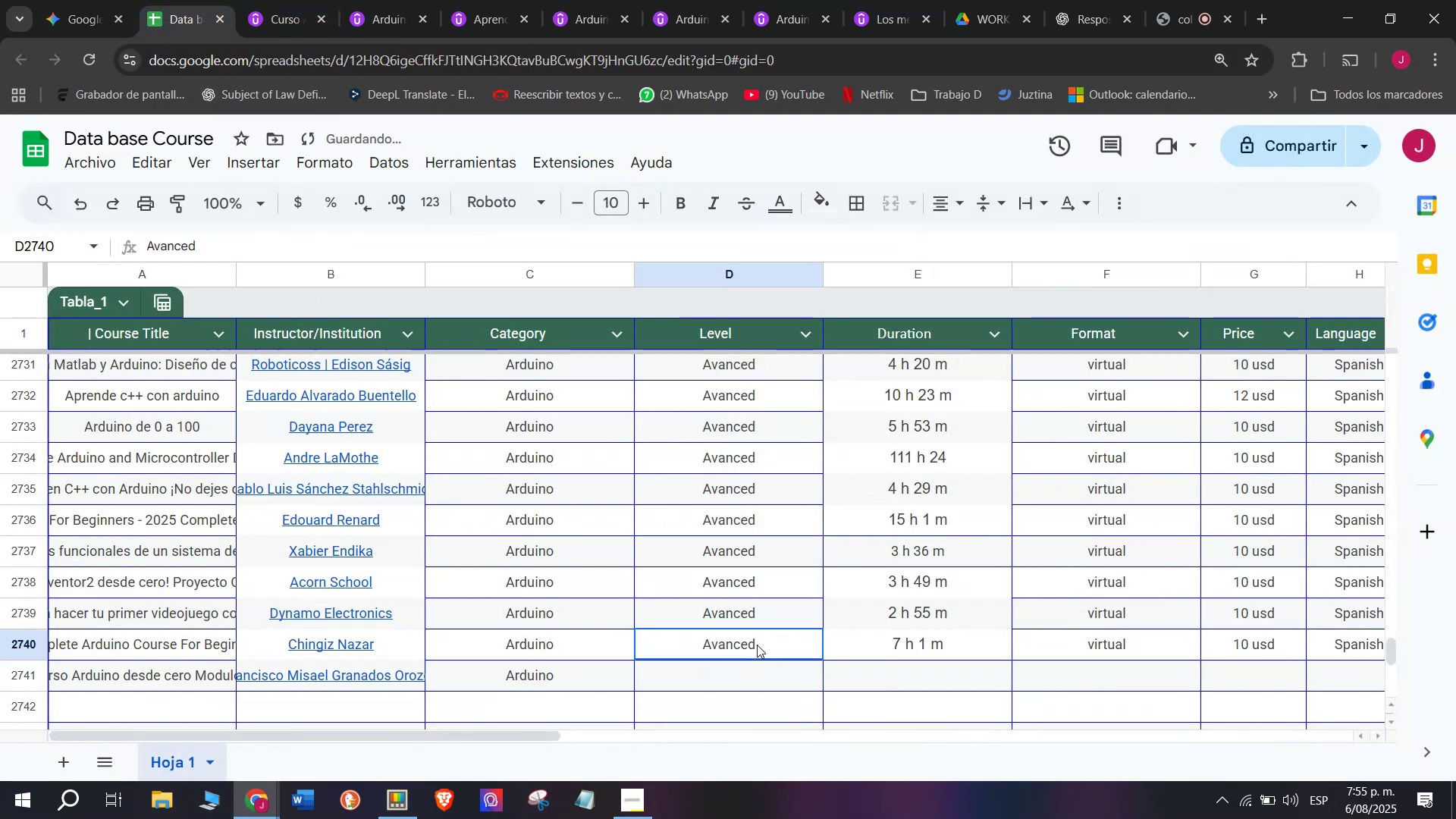 
key(Break)
 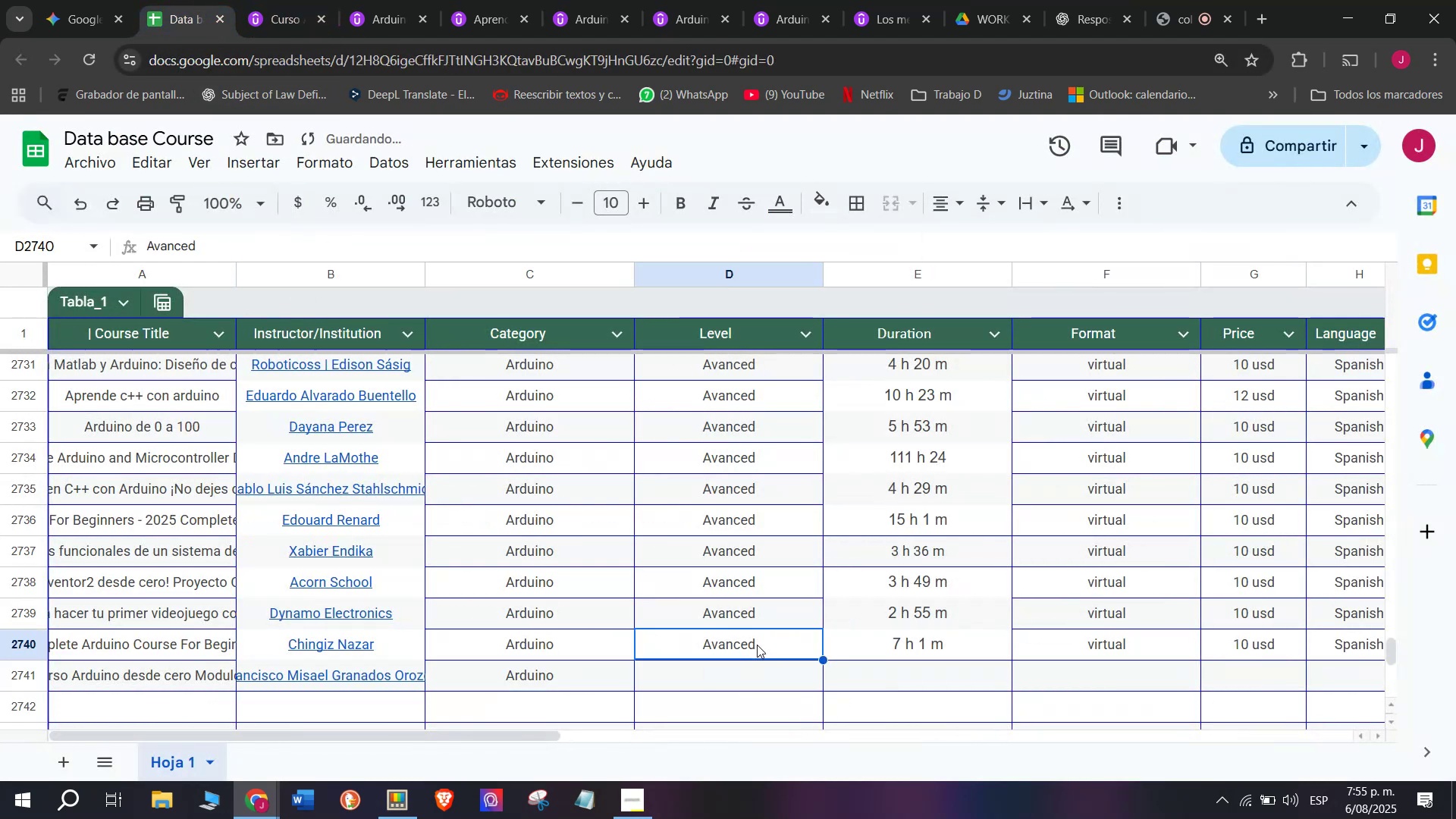 
key(Control+ControlLeft)
 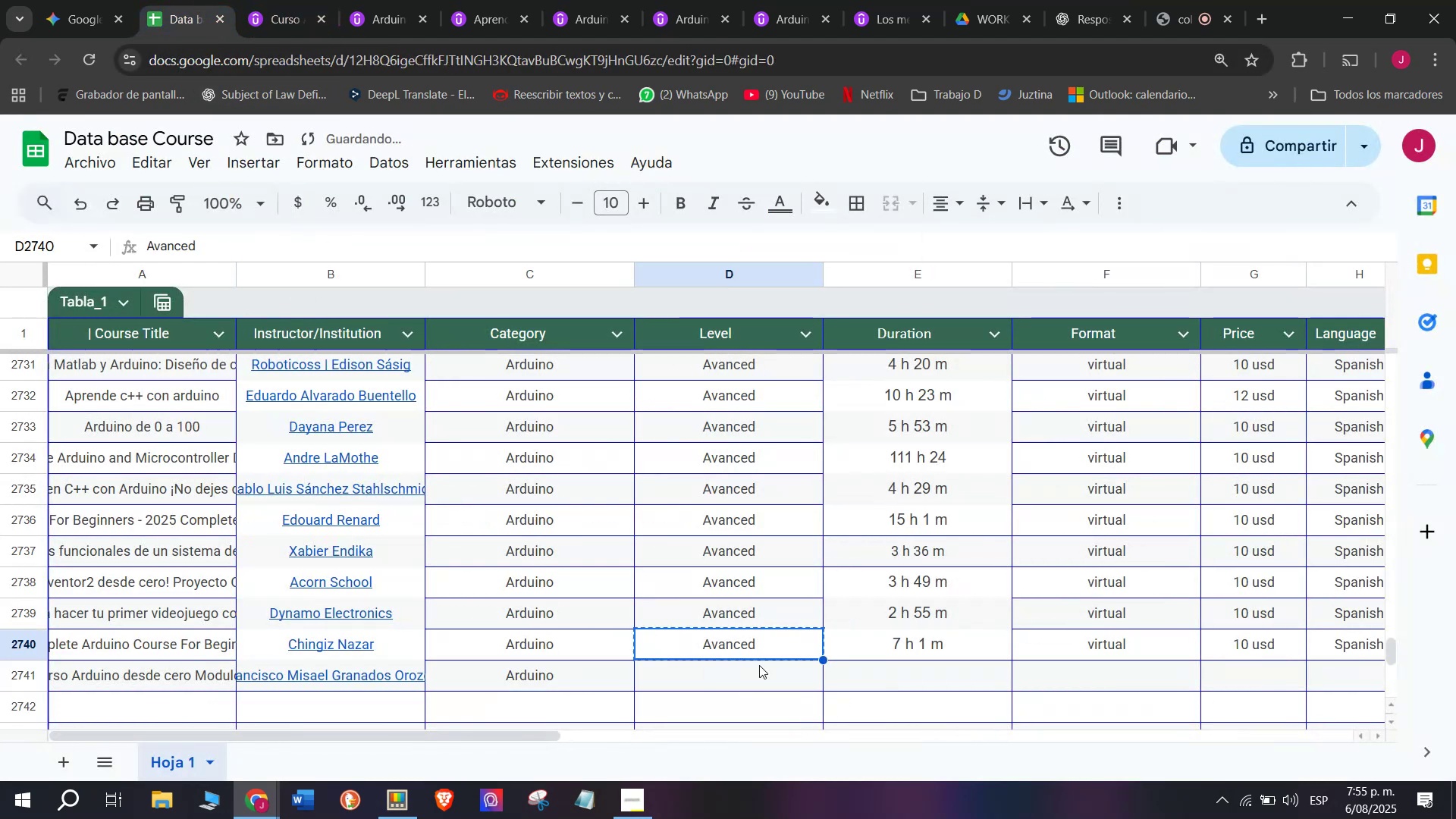 
key(Control+C)
 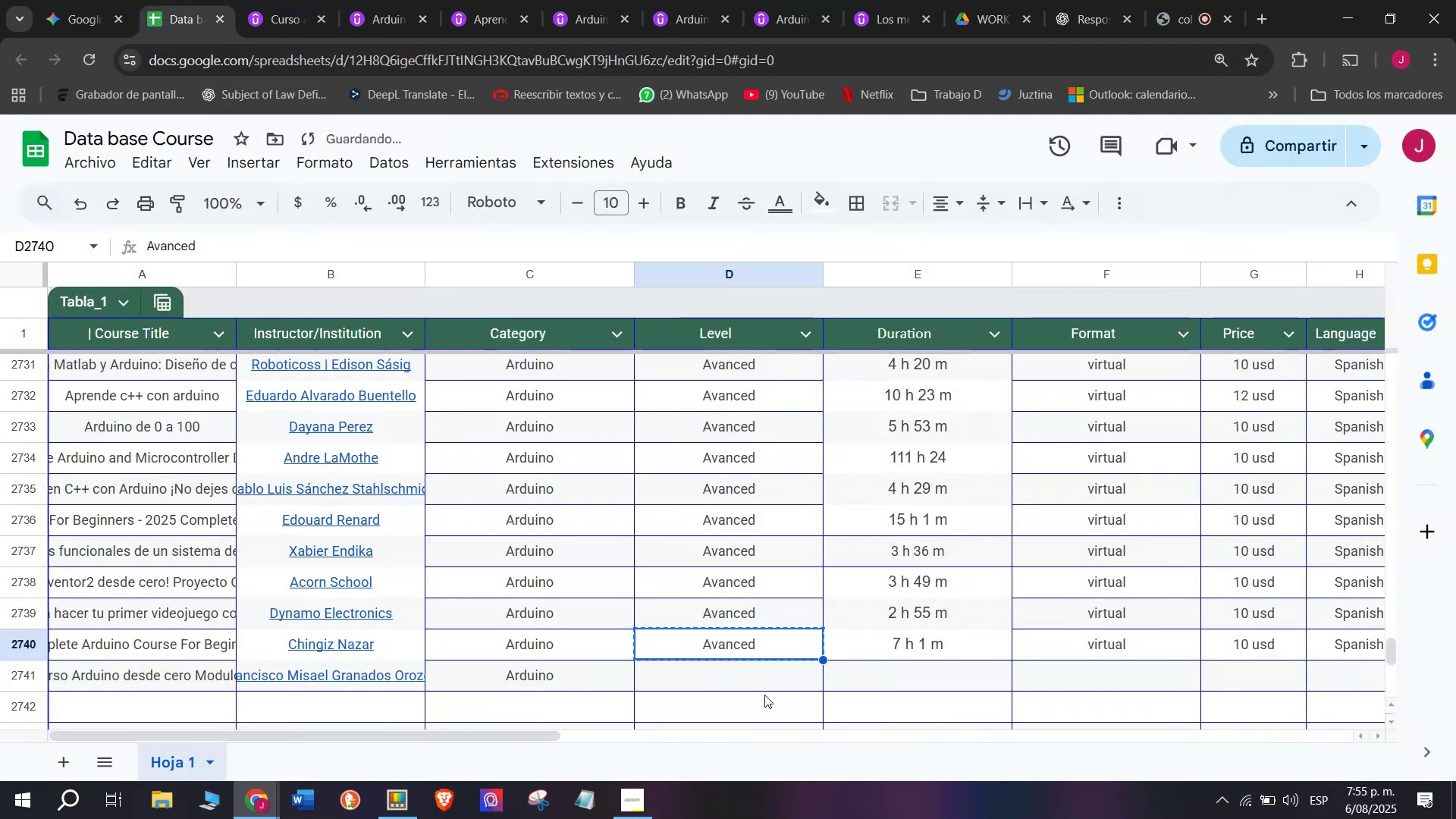 
triple_click([764, 695])
 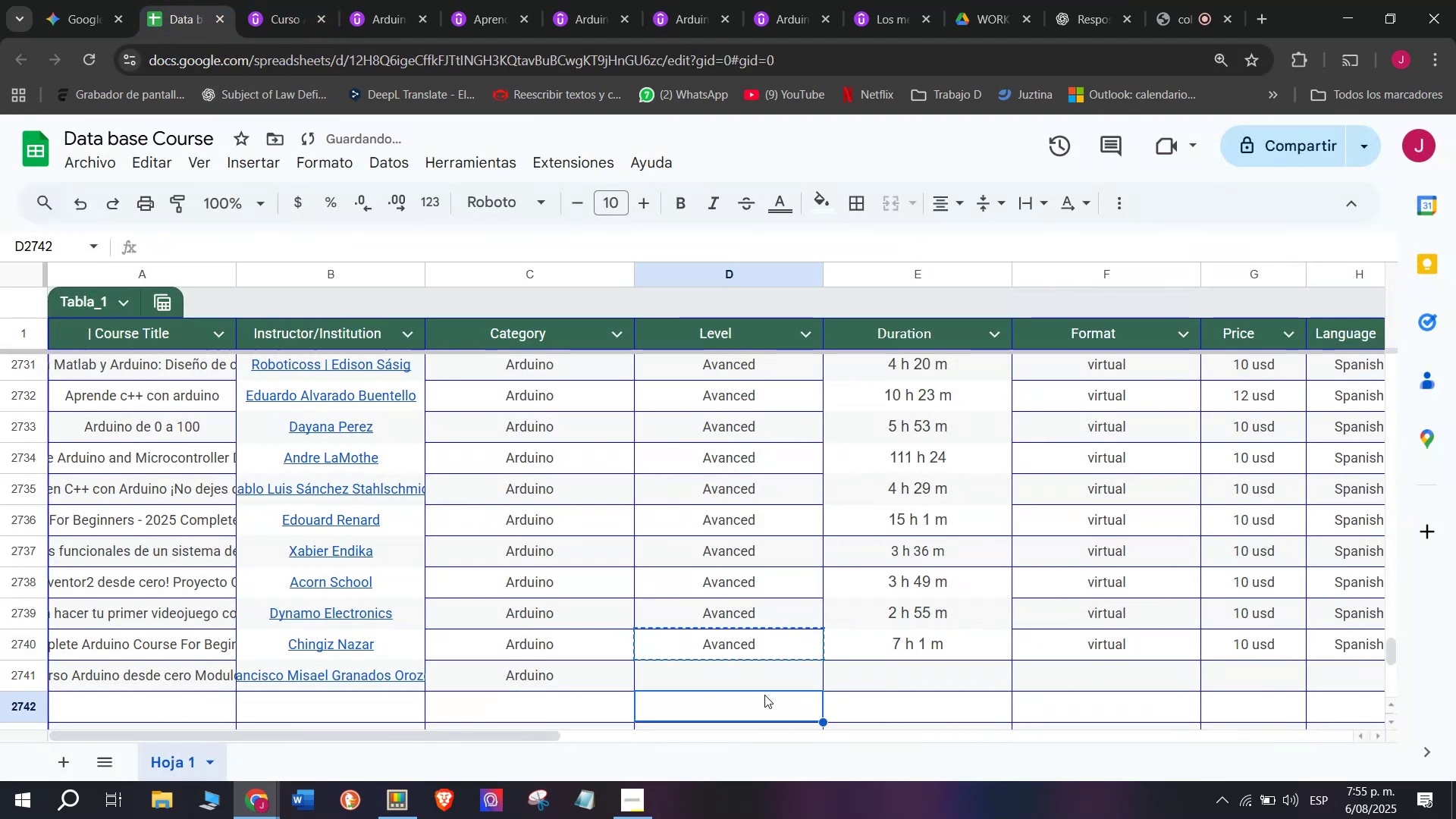 
key(Control+ControlLeft)
 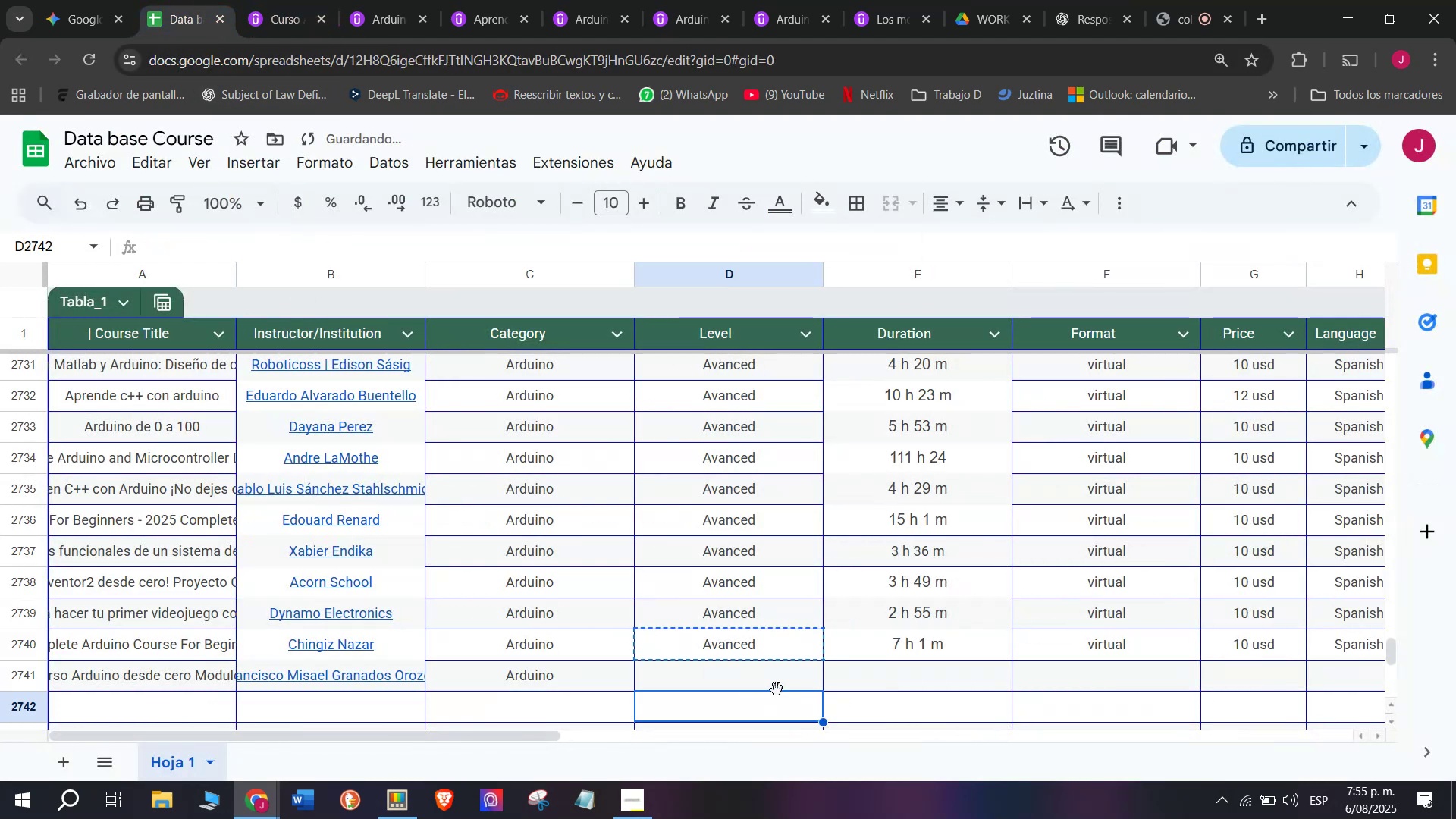 
key(Z)
 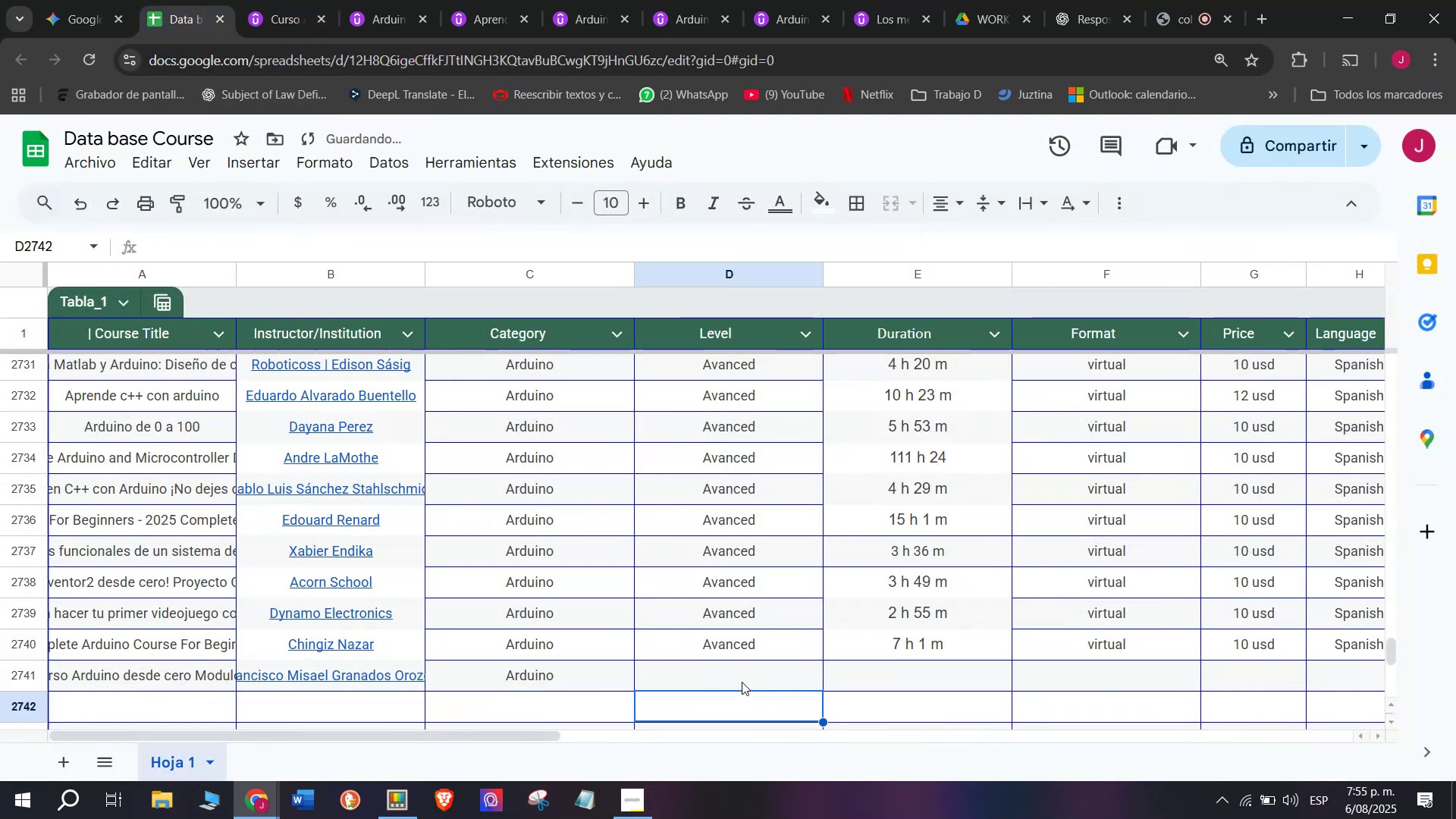 
key(Control+V)
 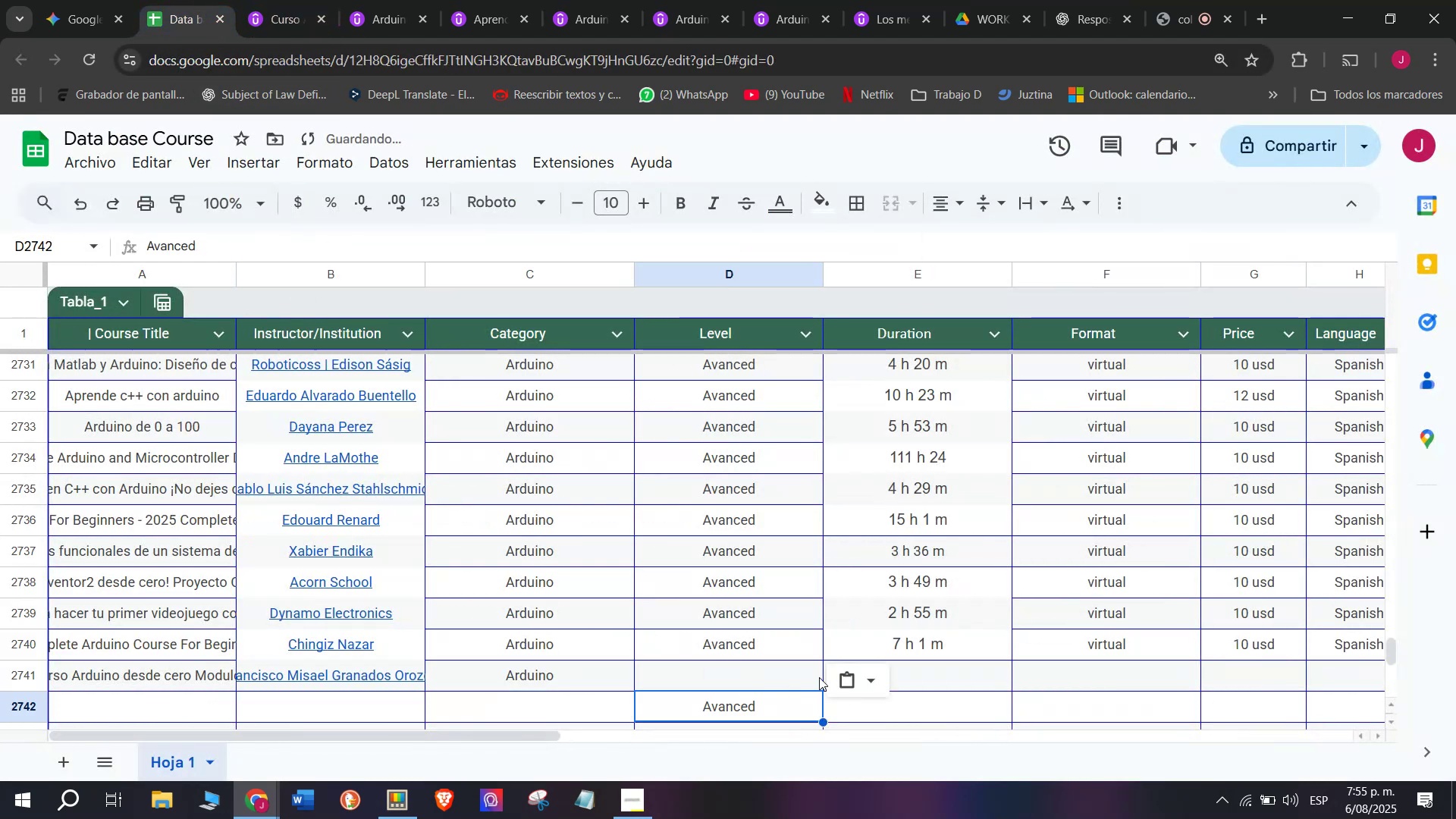 
key(Control+Shift+ControlLeft)
 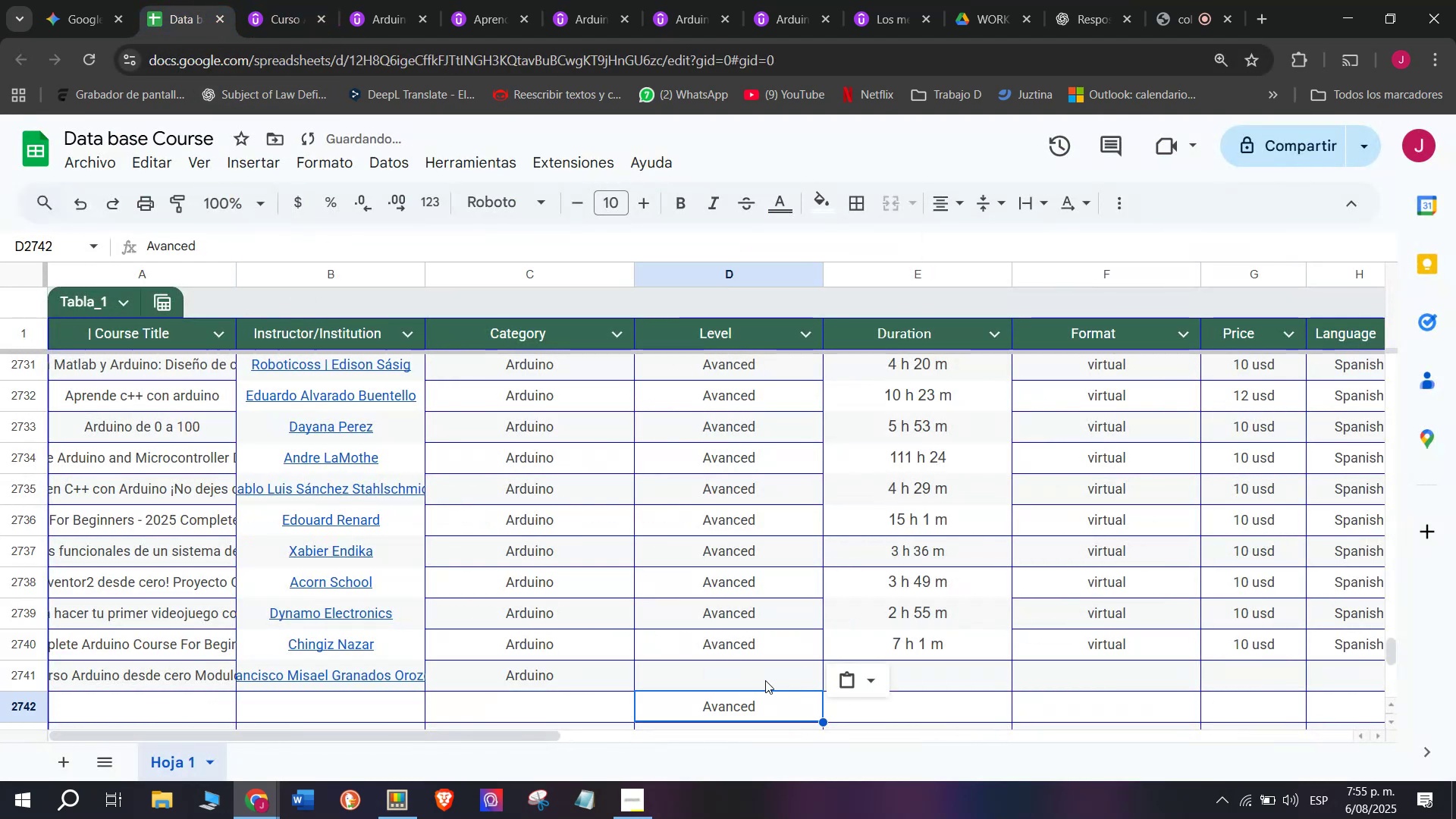 
key(Shift+ShiftLeft)
 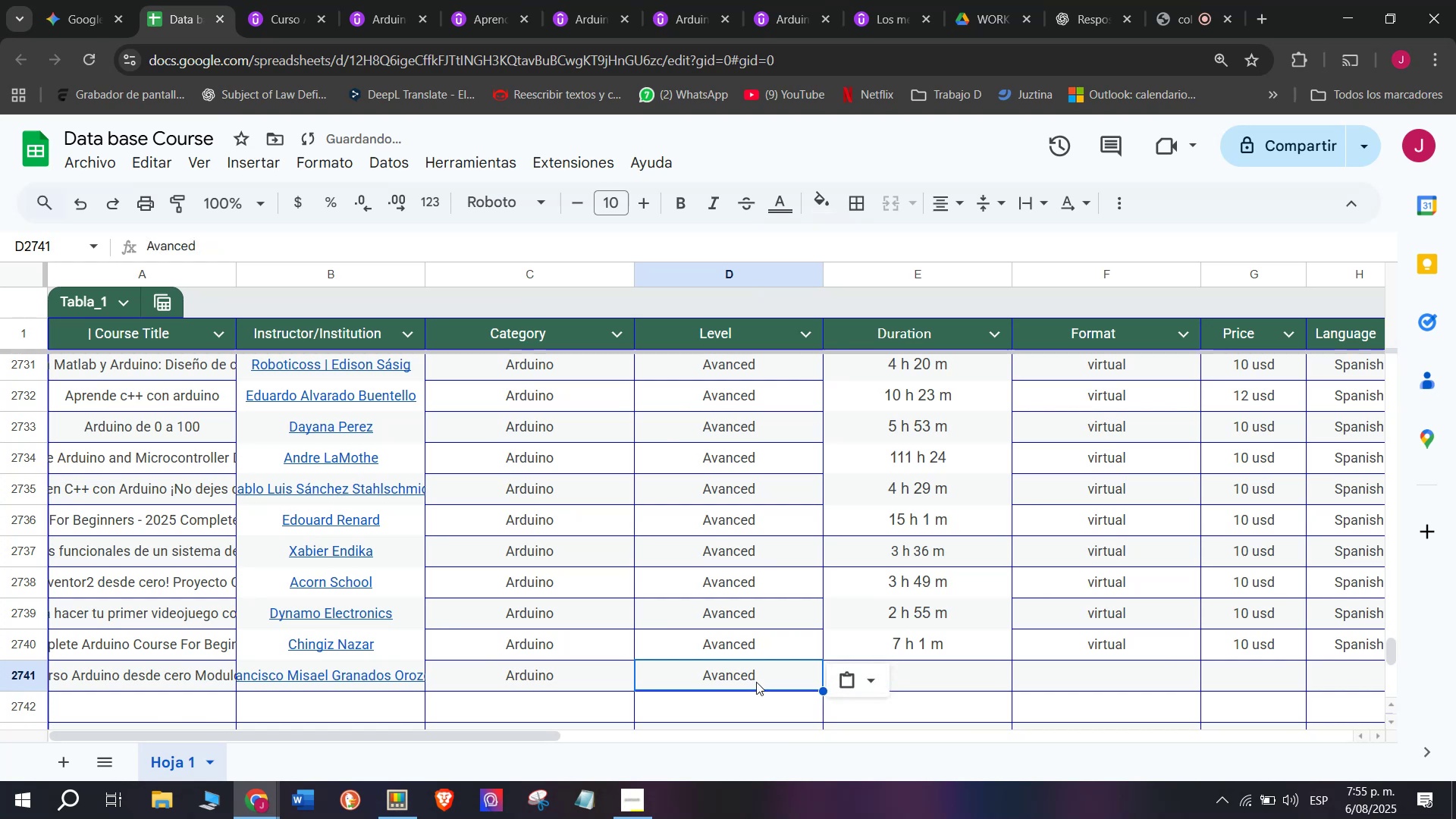 
key(Control+Shift+Z)
 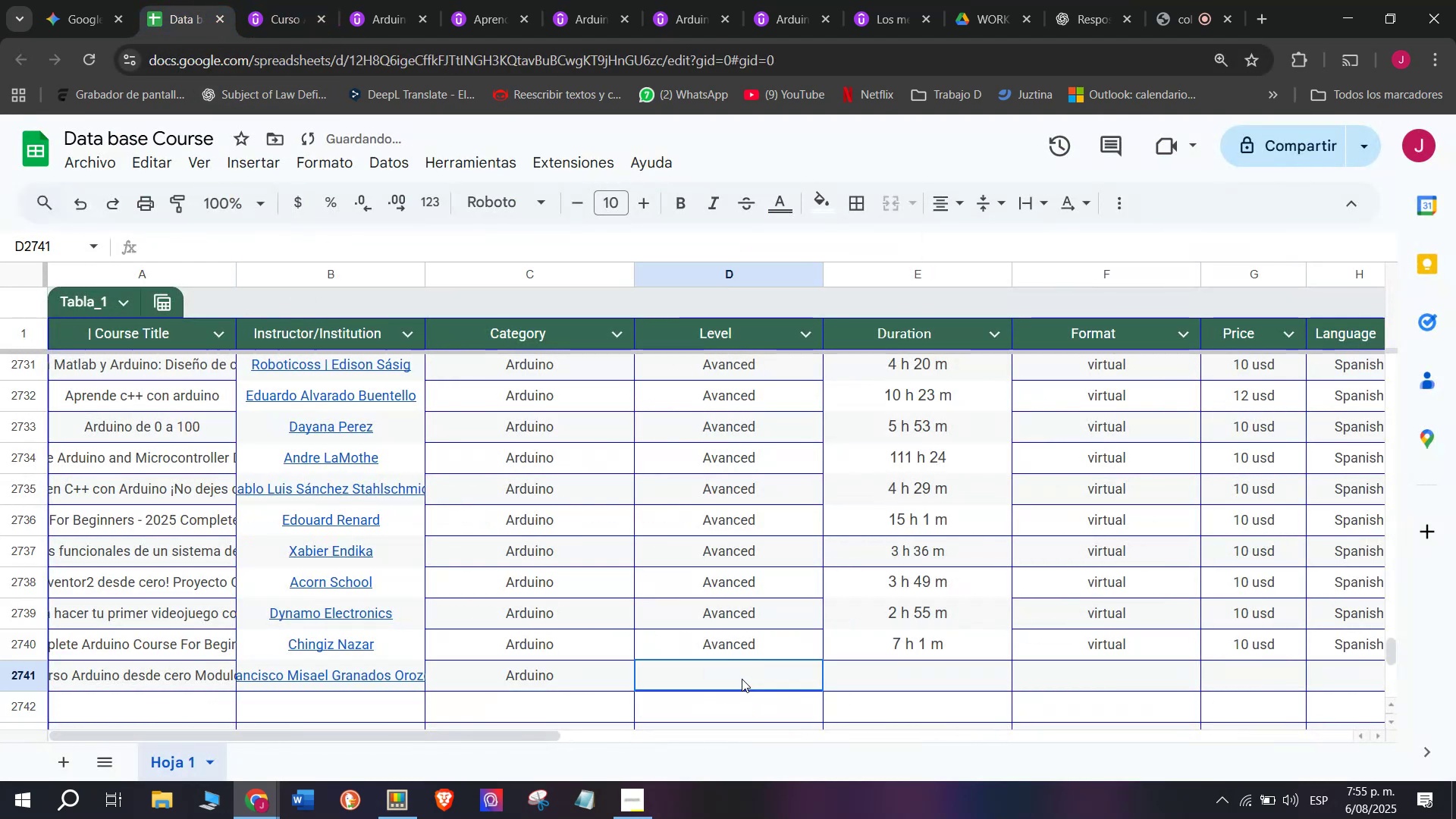 
key(Z)
 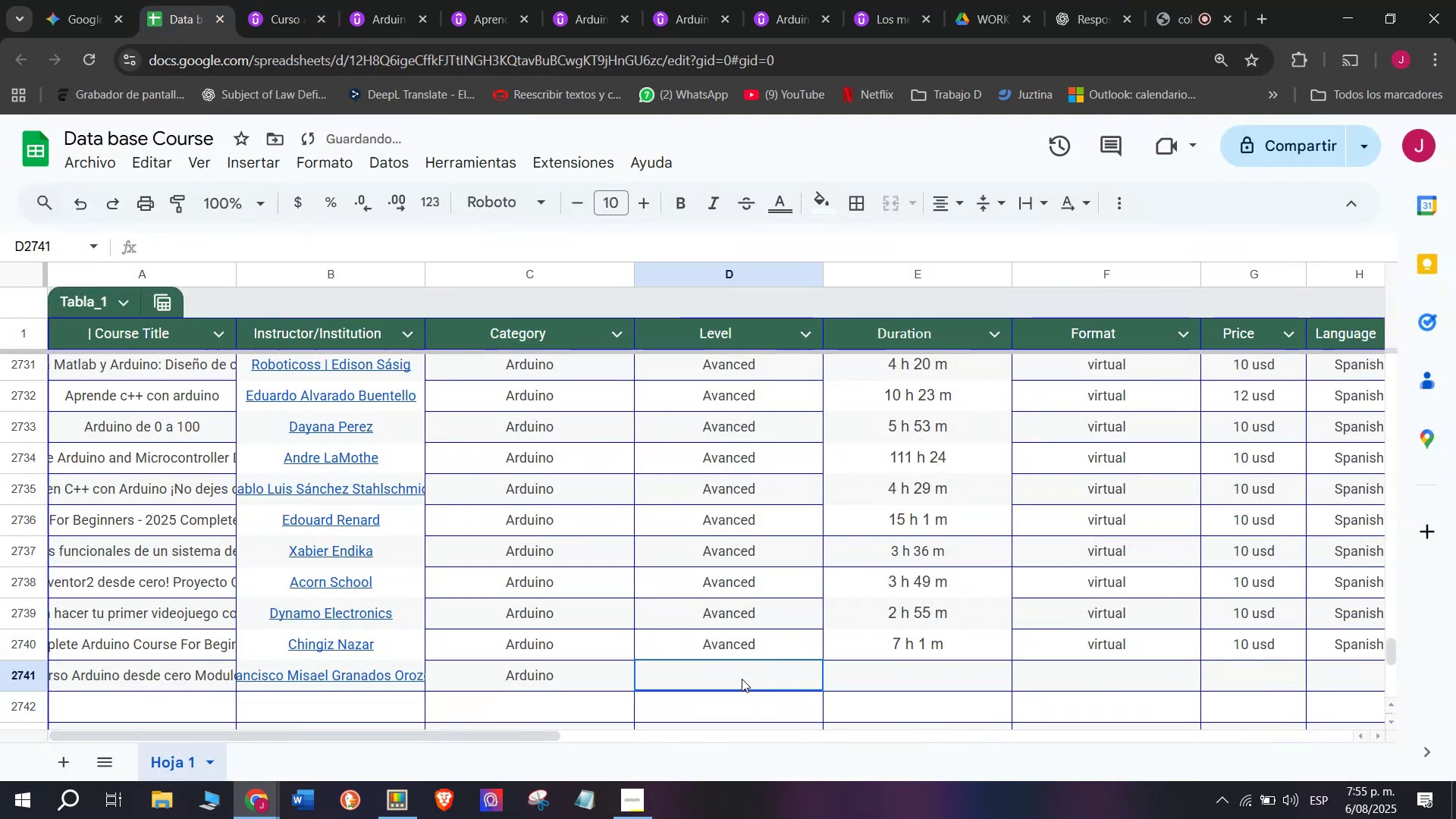 
key(Control+ControlLeft)
 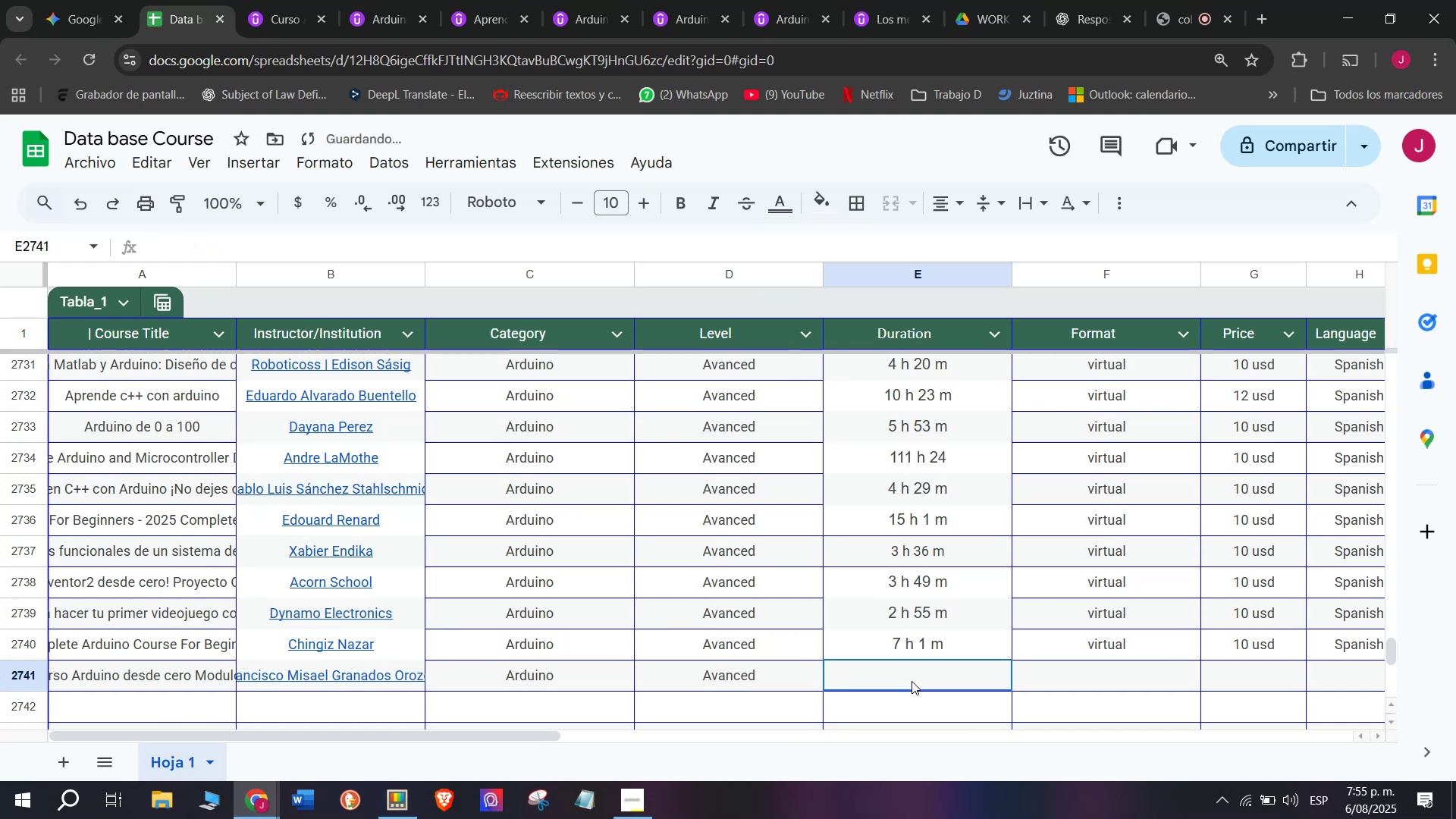 
key(Control+V)
 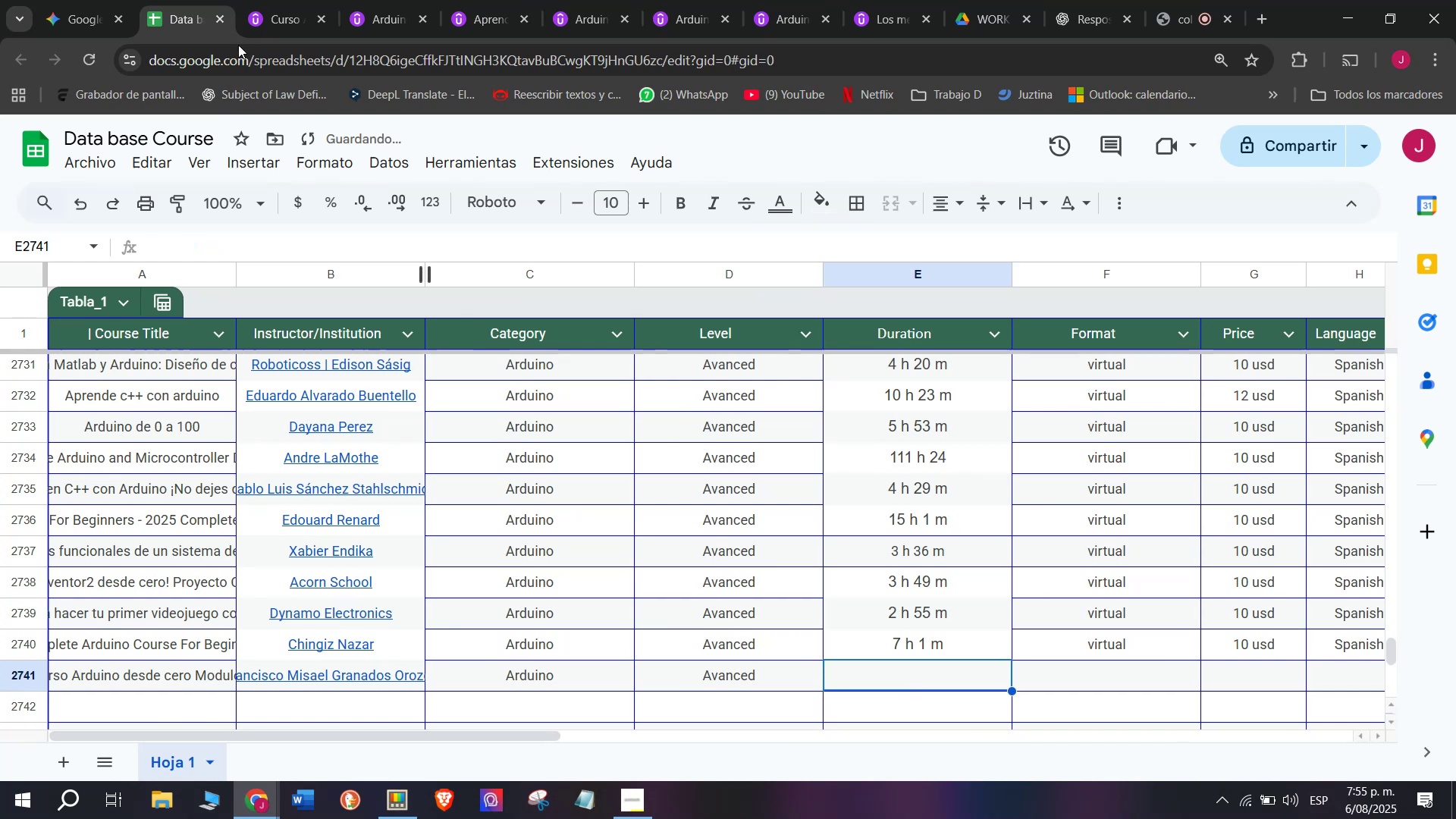 
left_click([267, 0])
 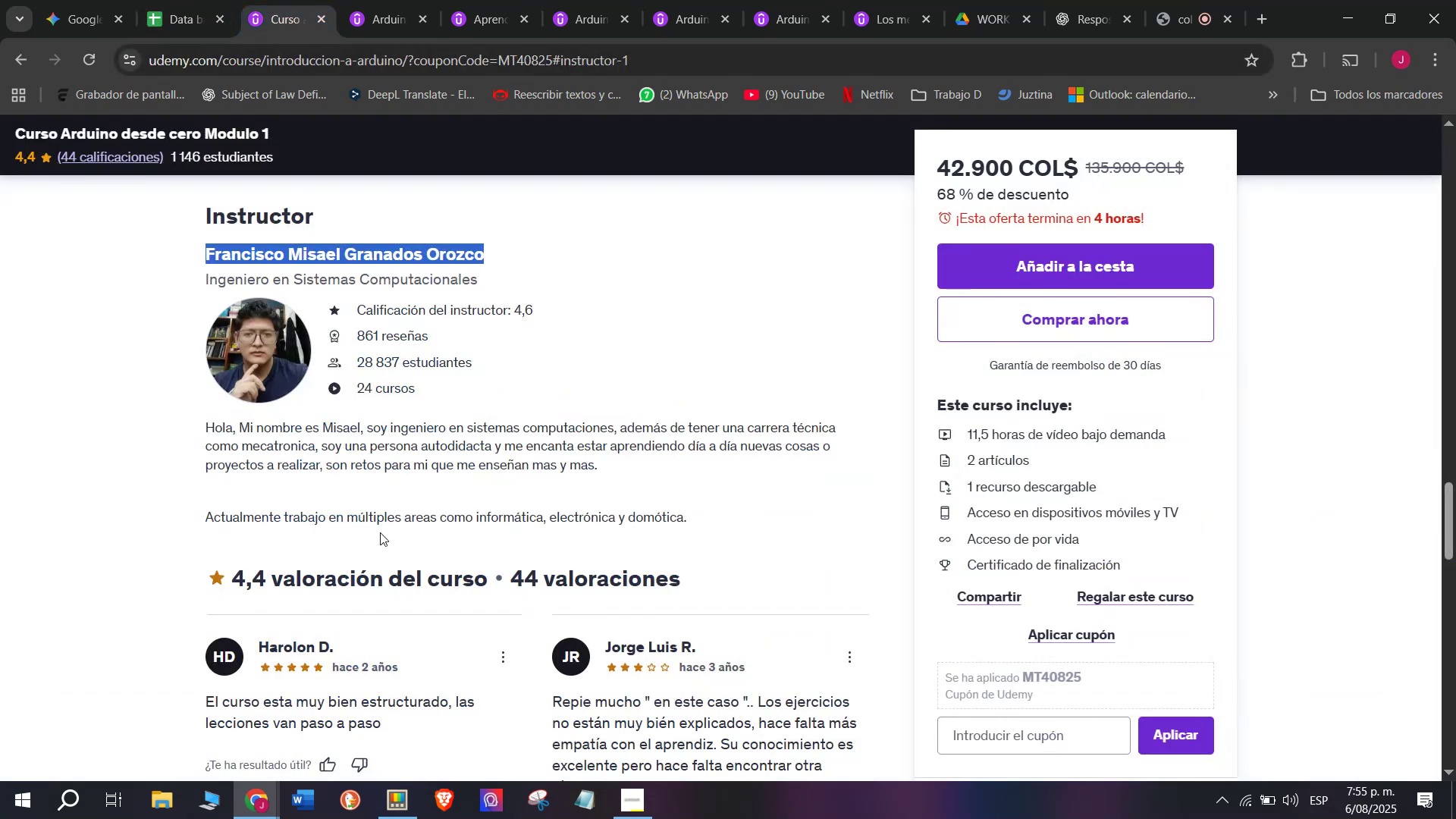 
scroll: coordinate [400, 610], scroll_direction: up, amount: 9.0
 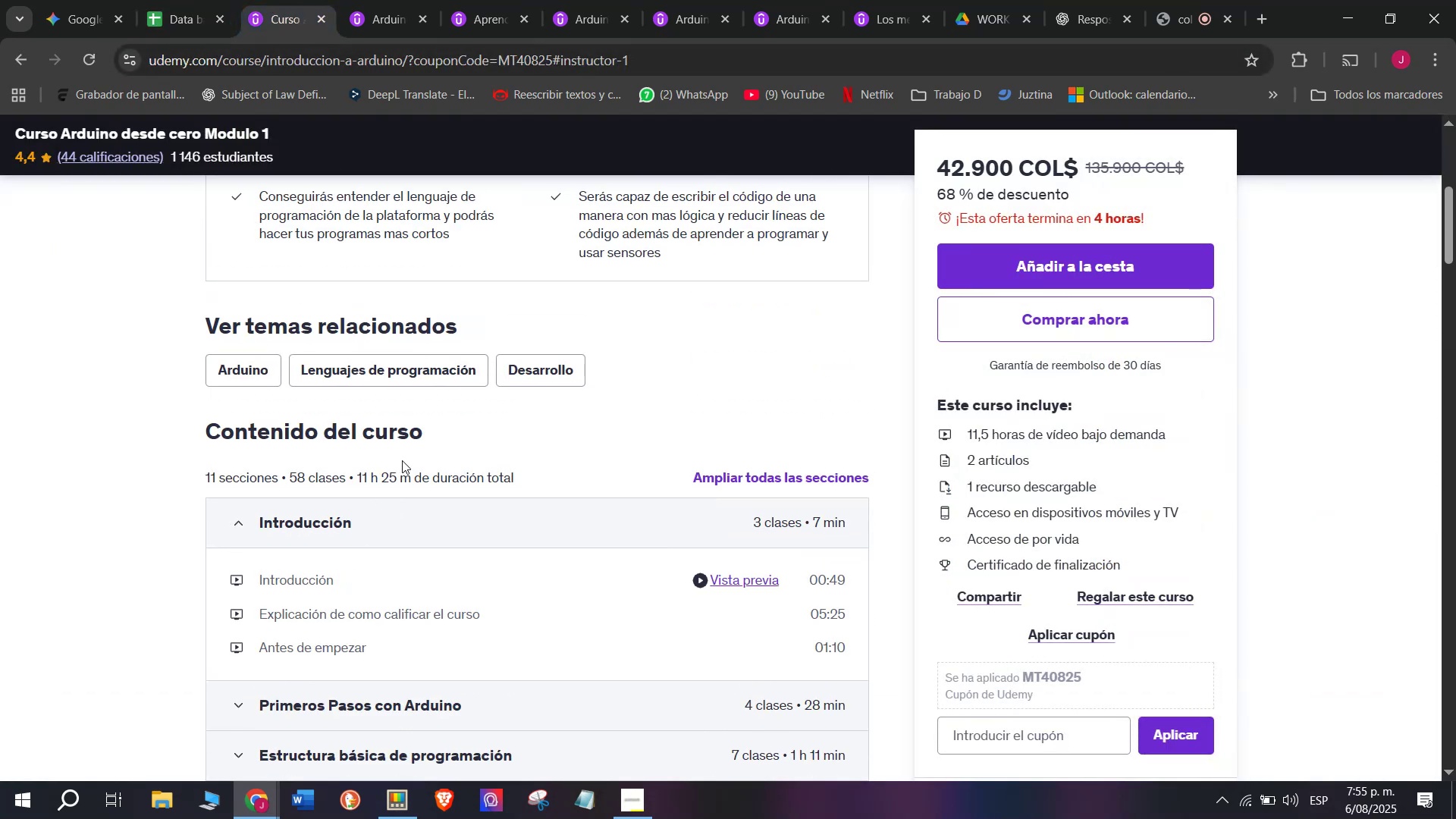 
left_click_drag(start_coordinate=[406, 478], to_coordinate=[356, 463])
 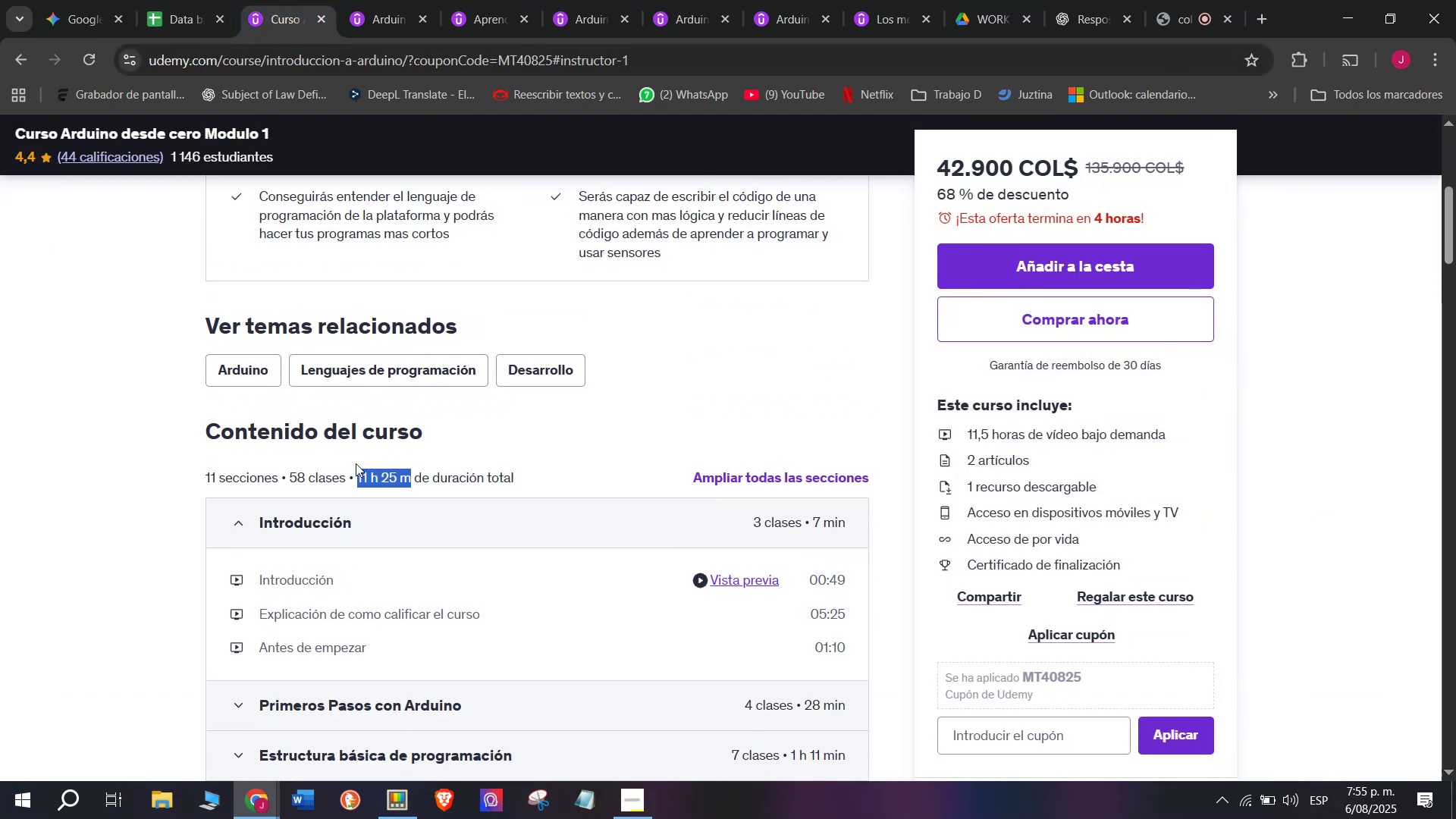 
key(Control+ControlLeft)
 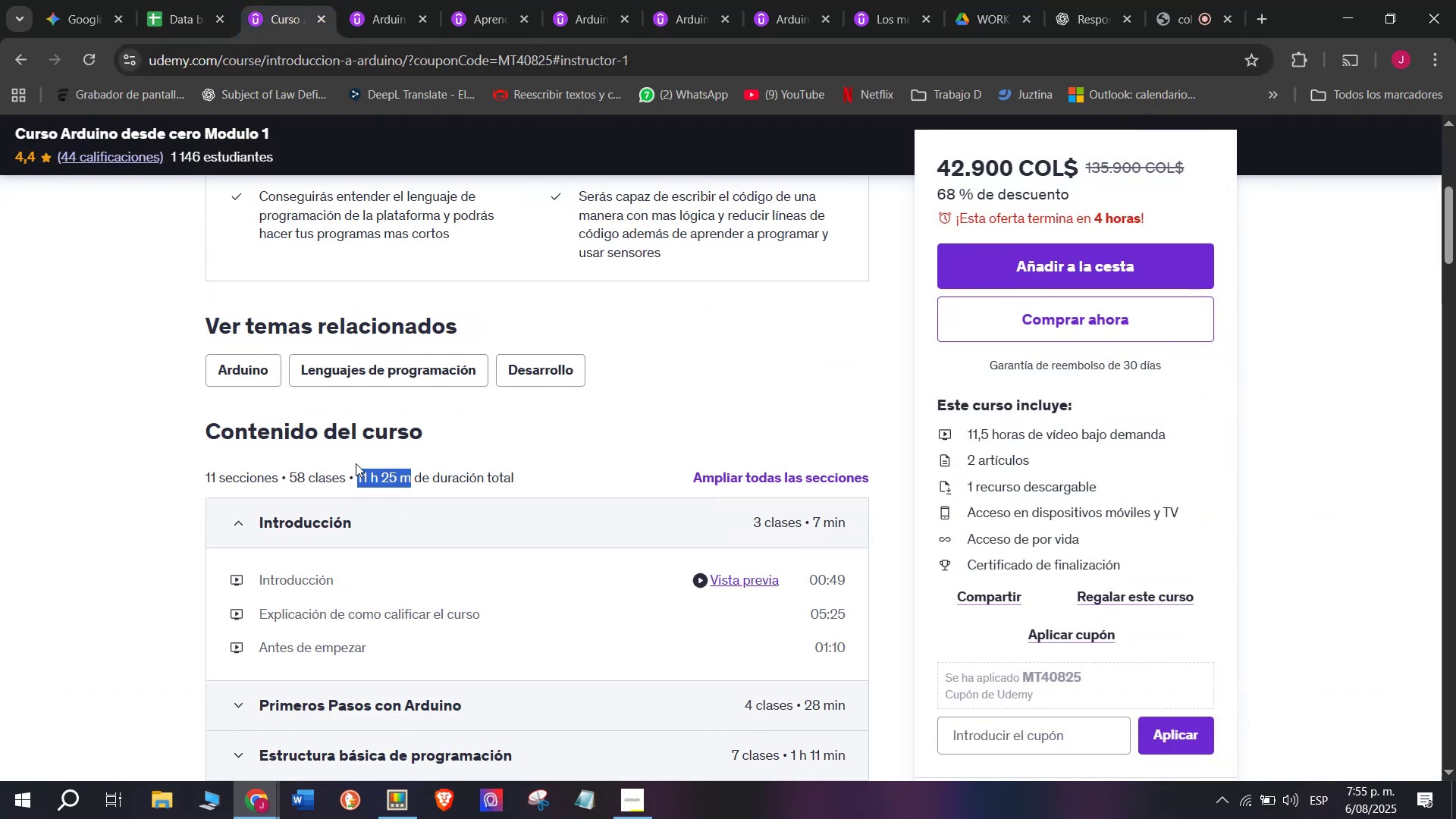 
key(Break)
 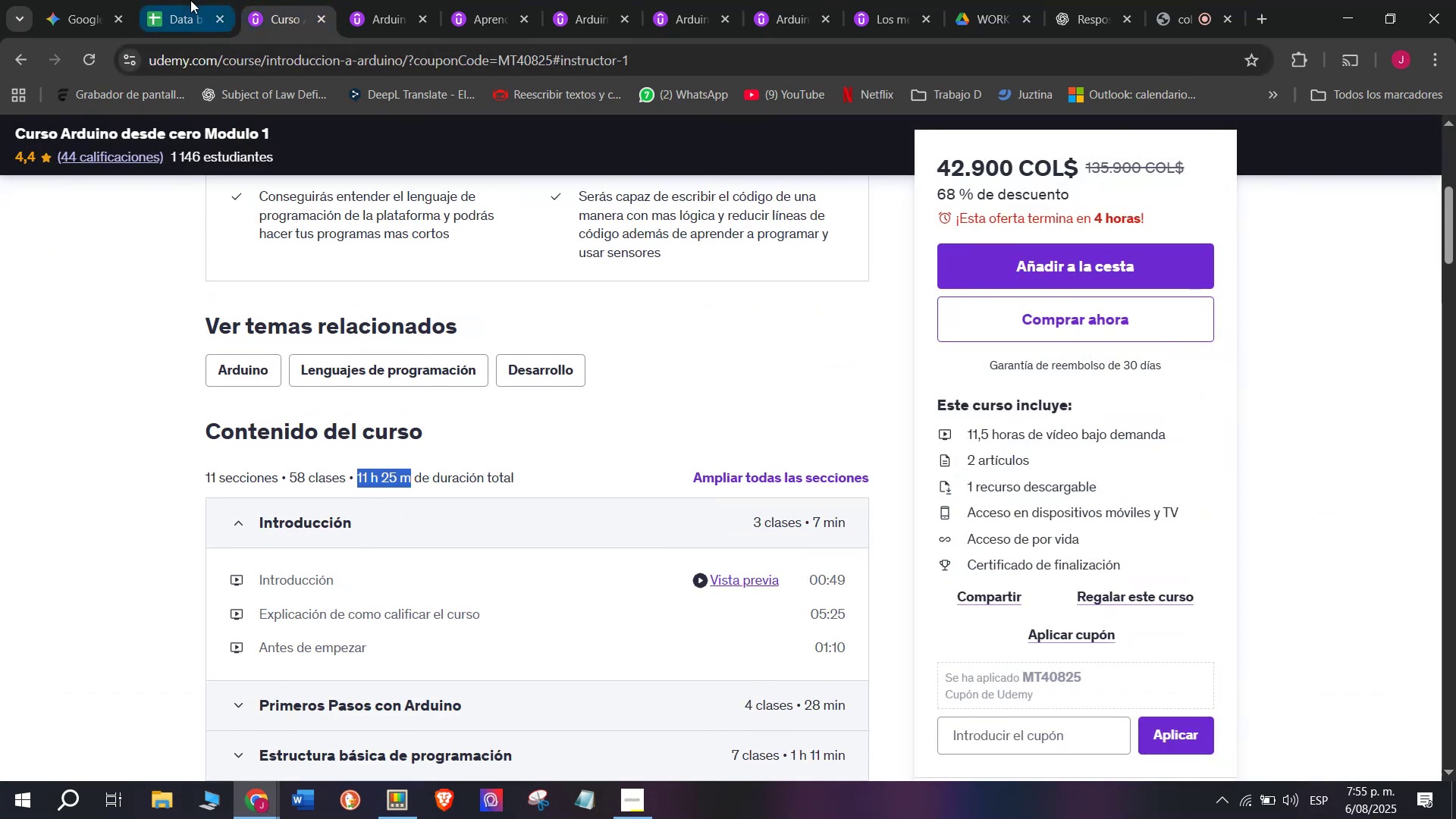 
key(Control+C)
 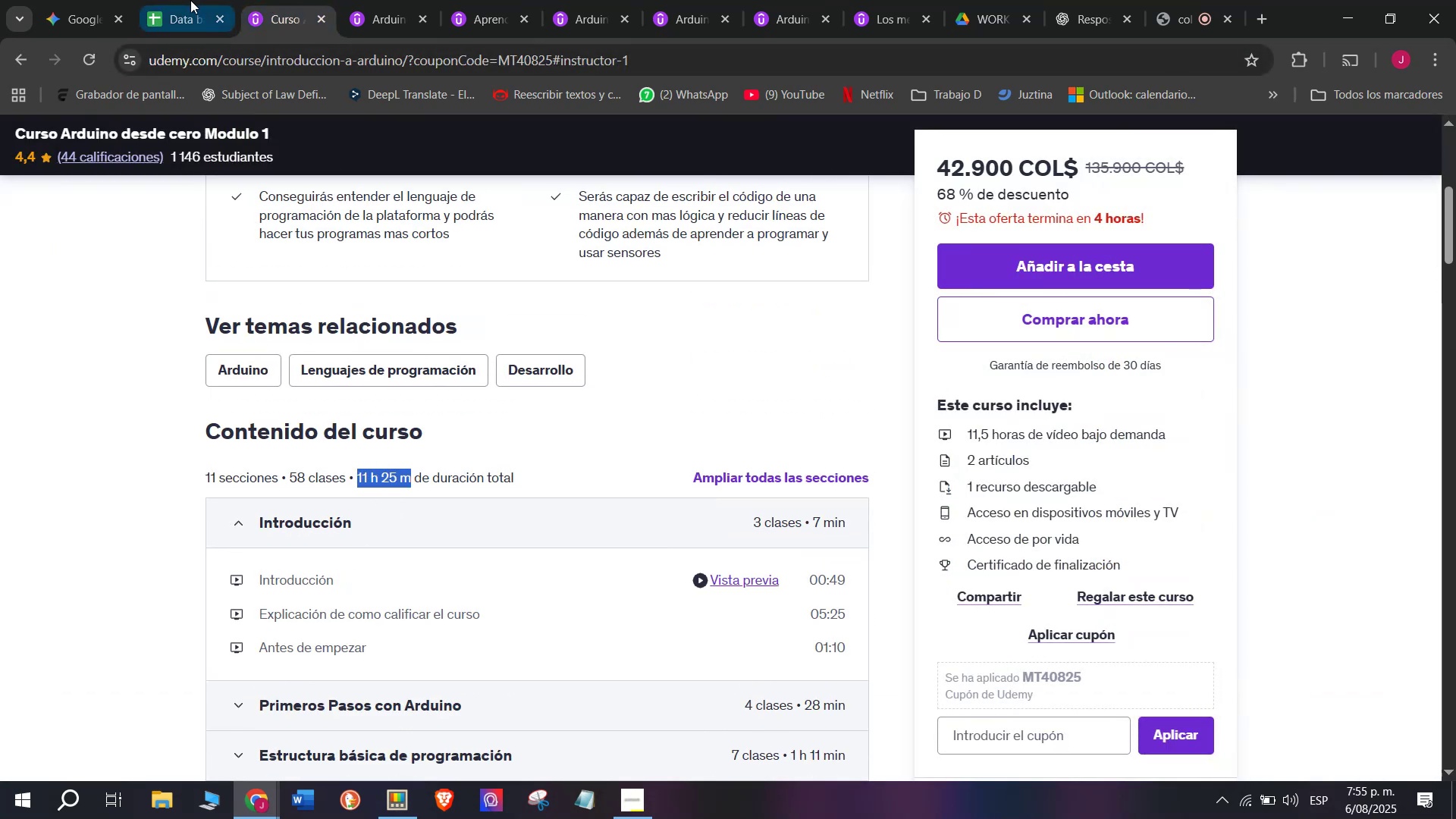 
left_click([190, 0])
 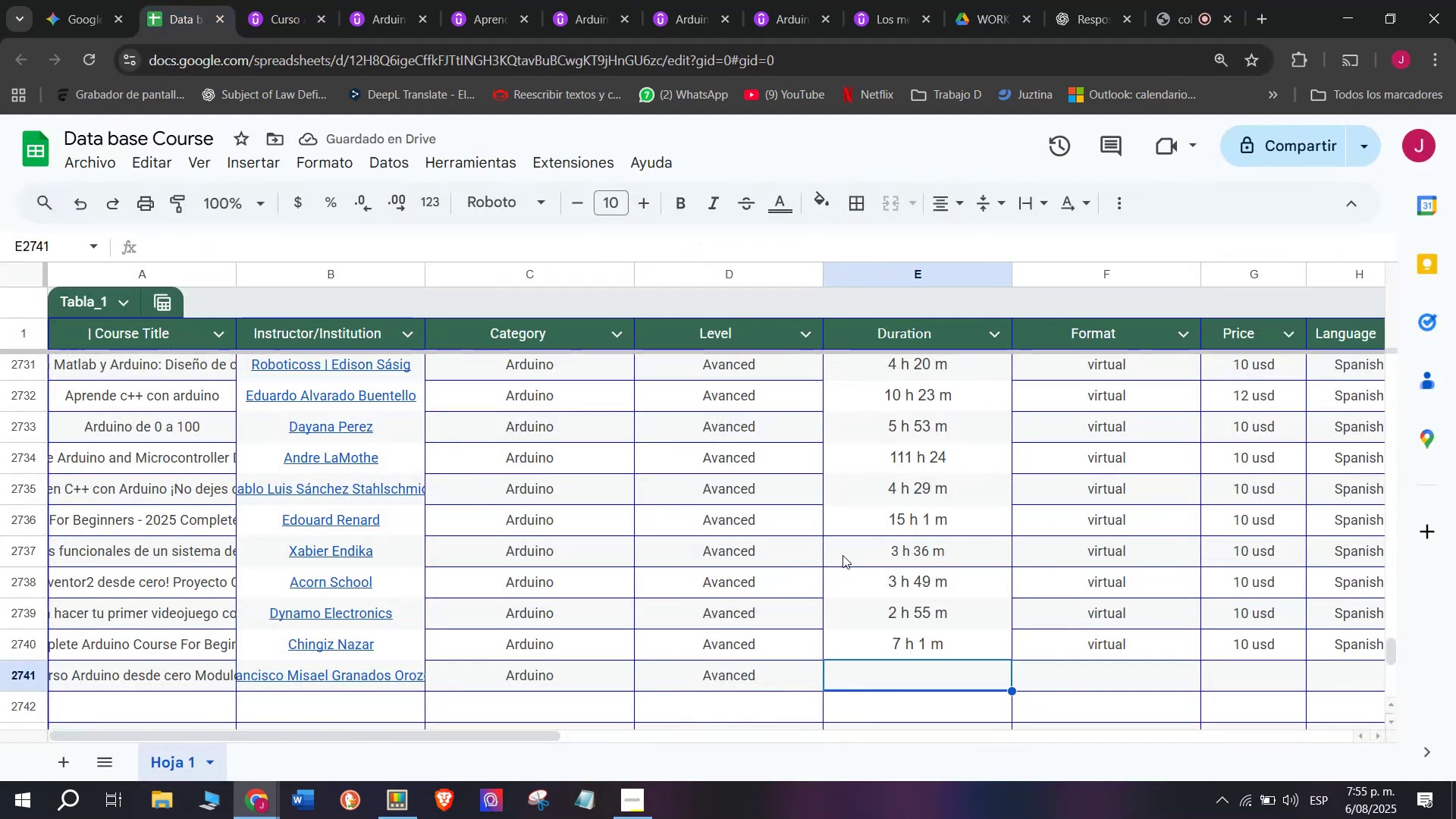 
key(Control+ControlLeft)
 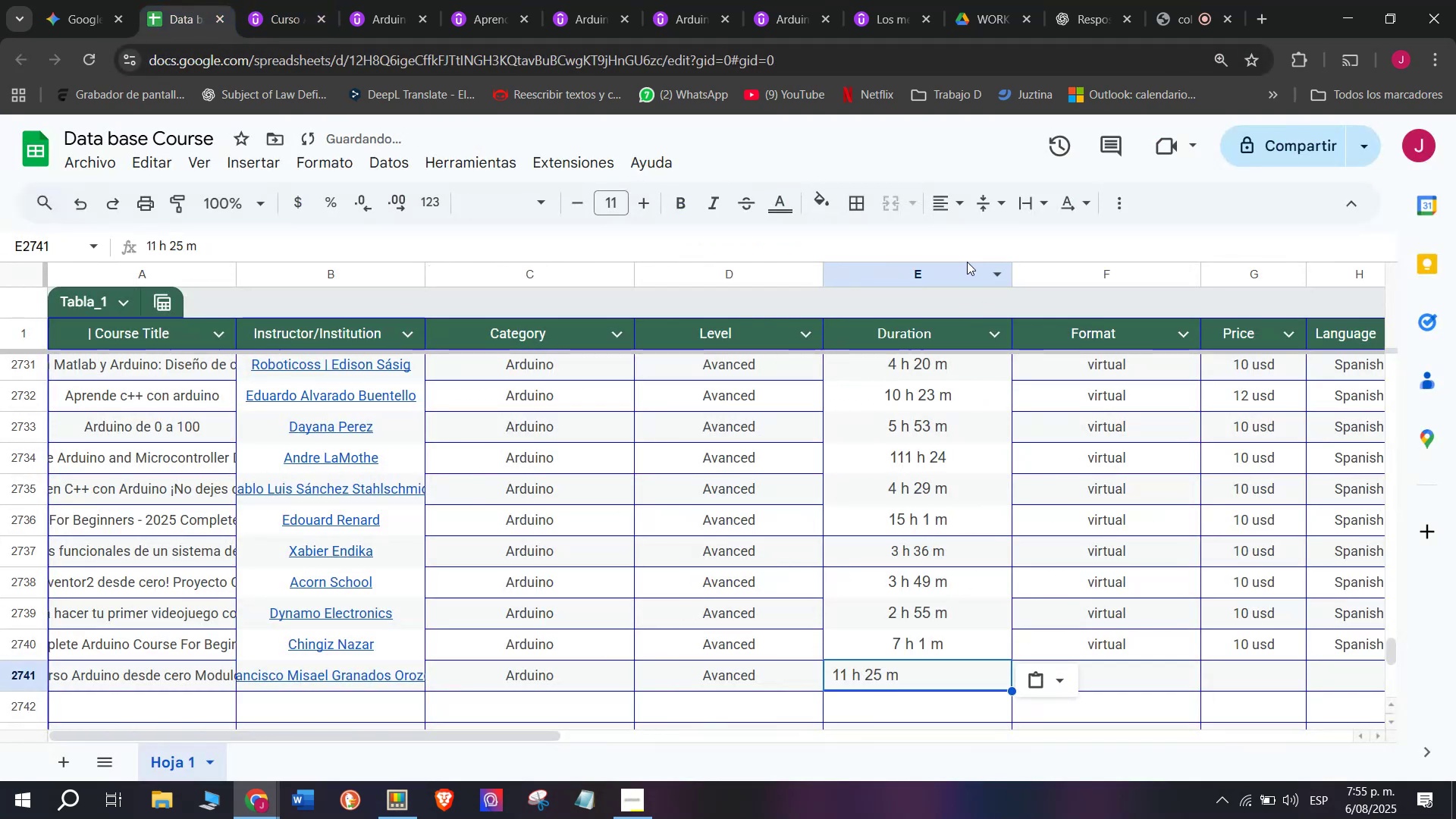 
key(Z)
 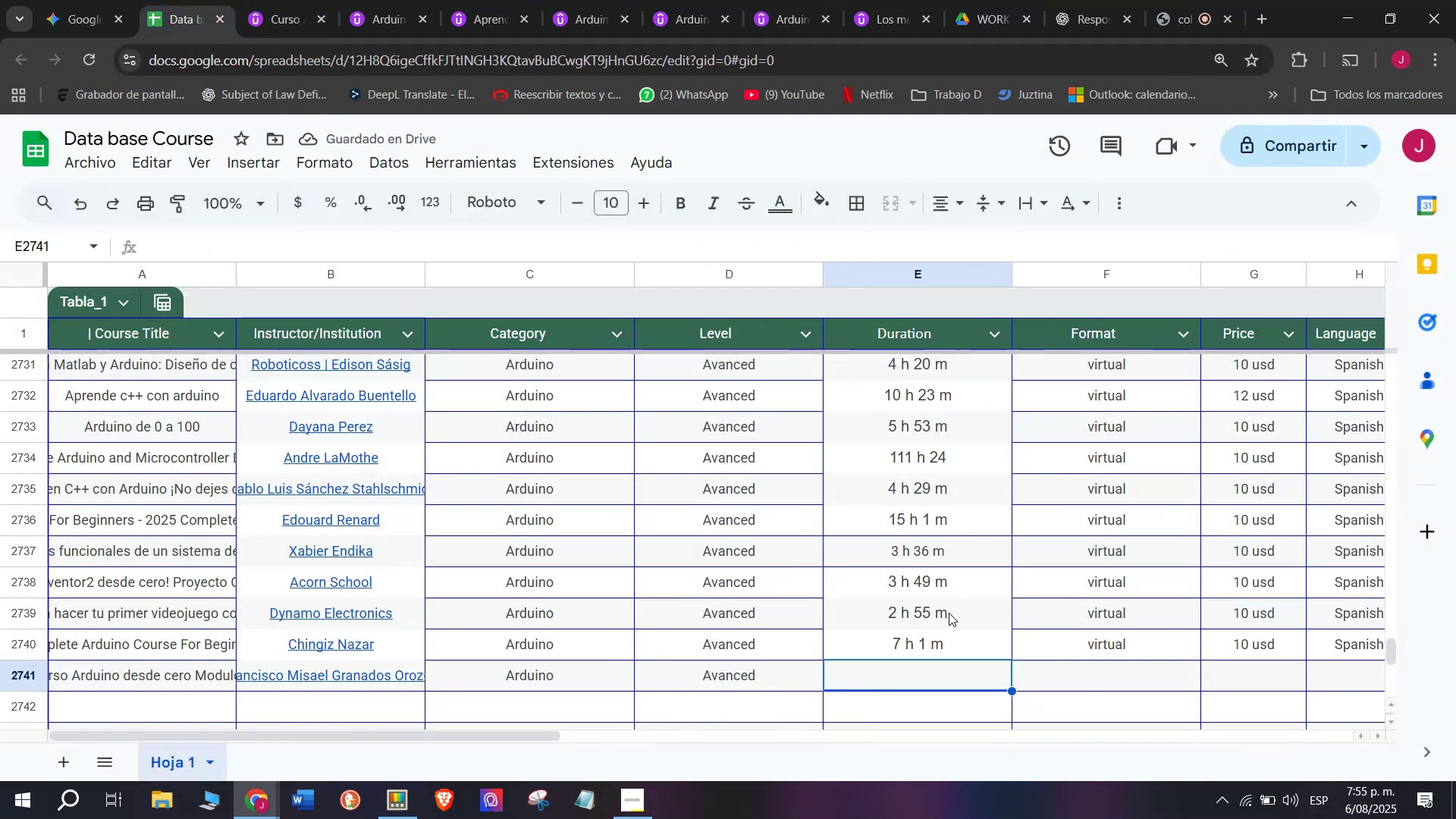 
key(Control+V)
 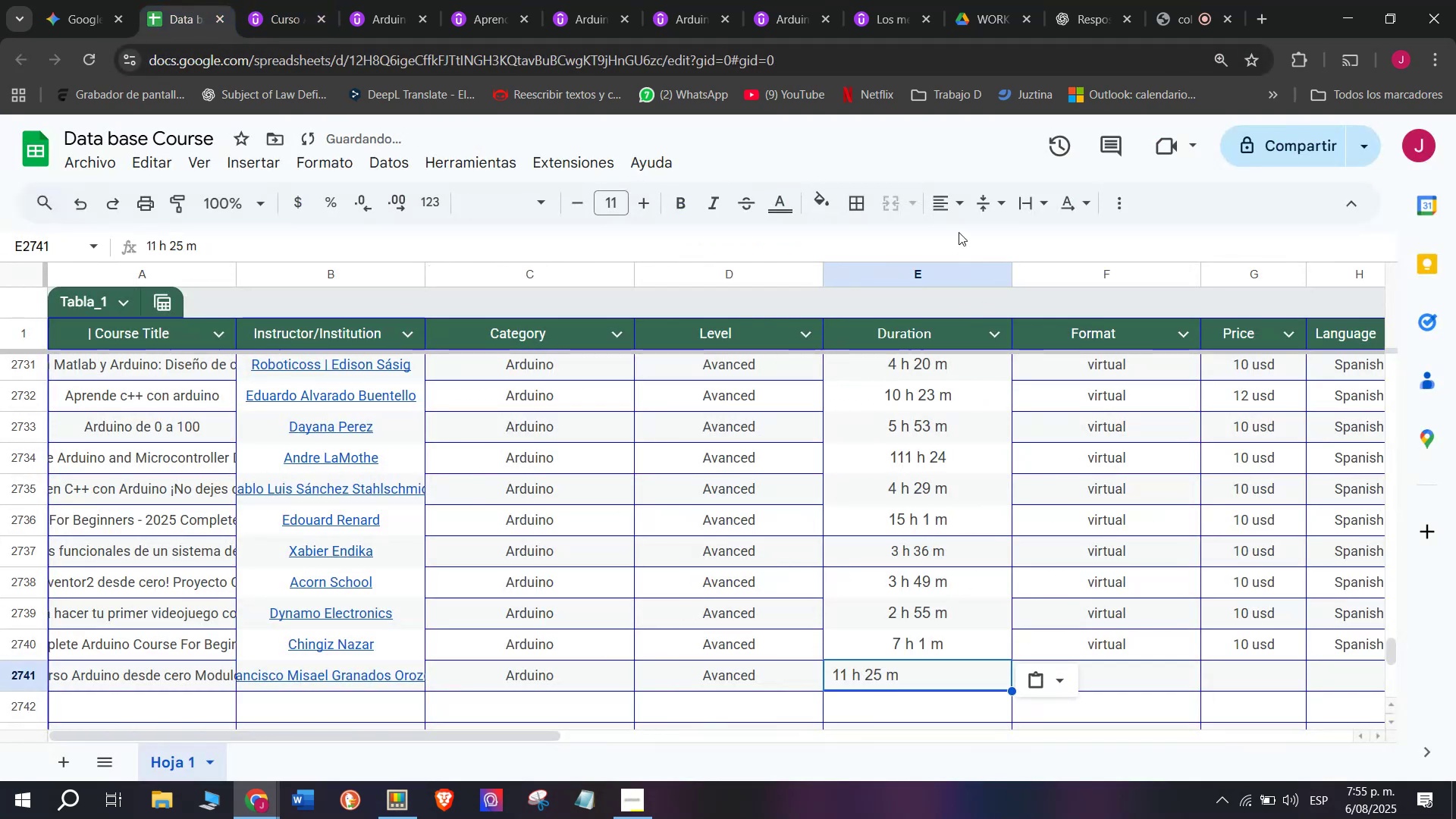 
left_click([949, 202])
 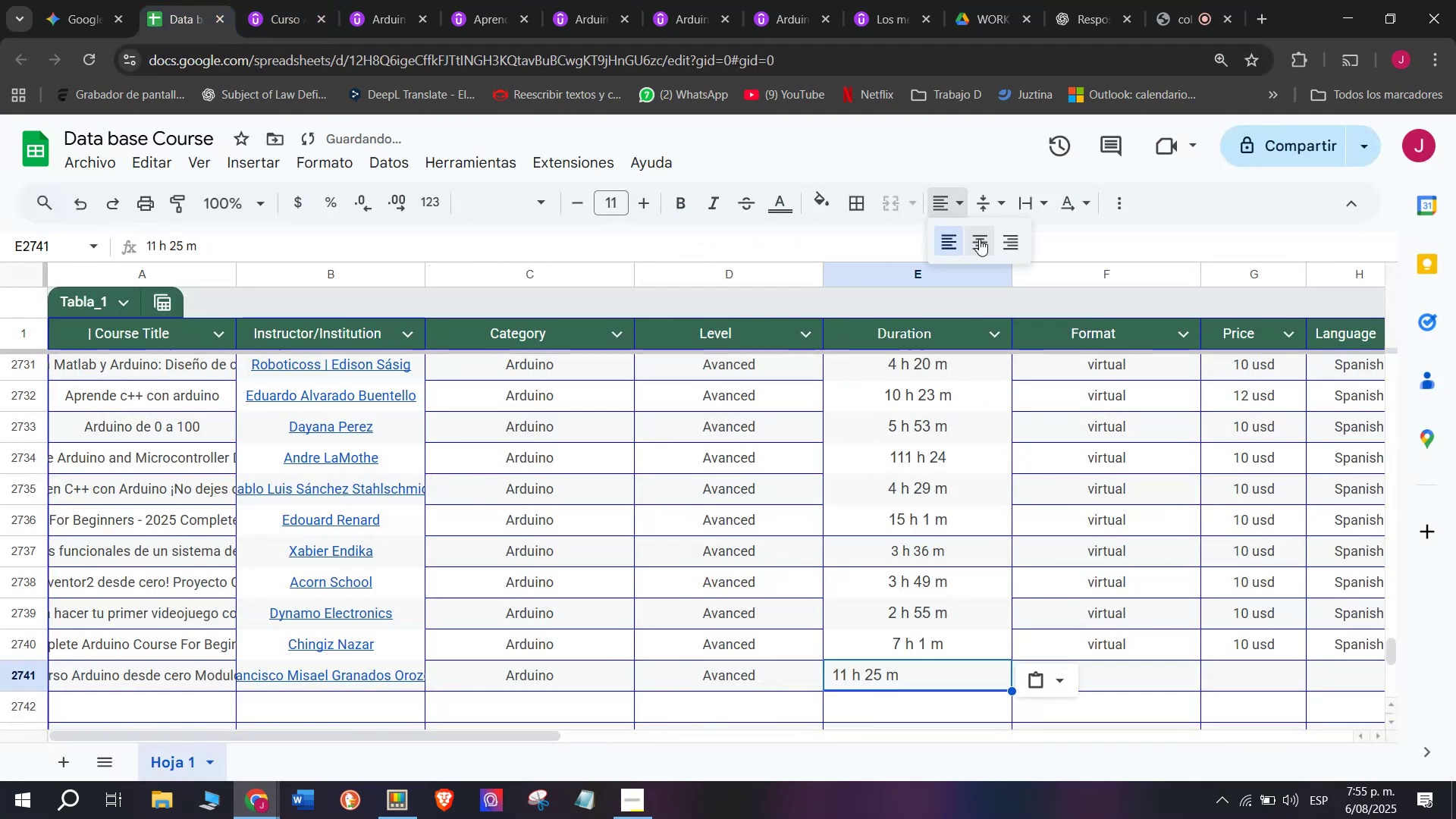 
left_click([981, 242])
 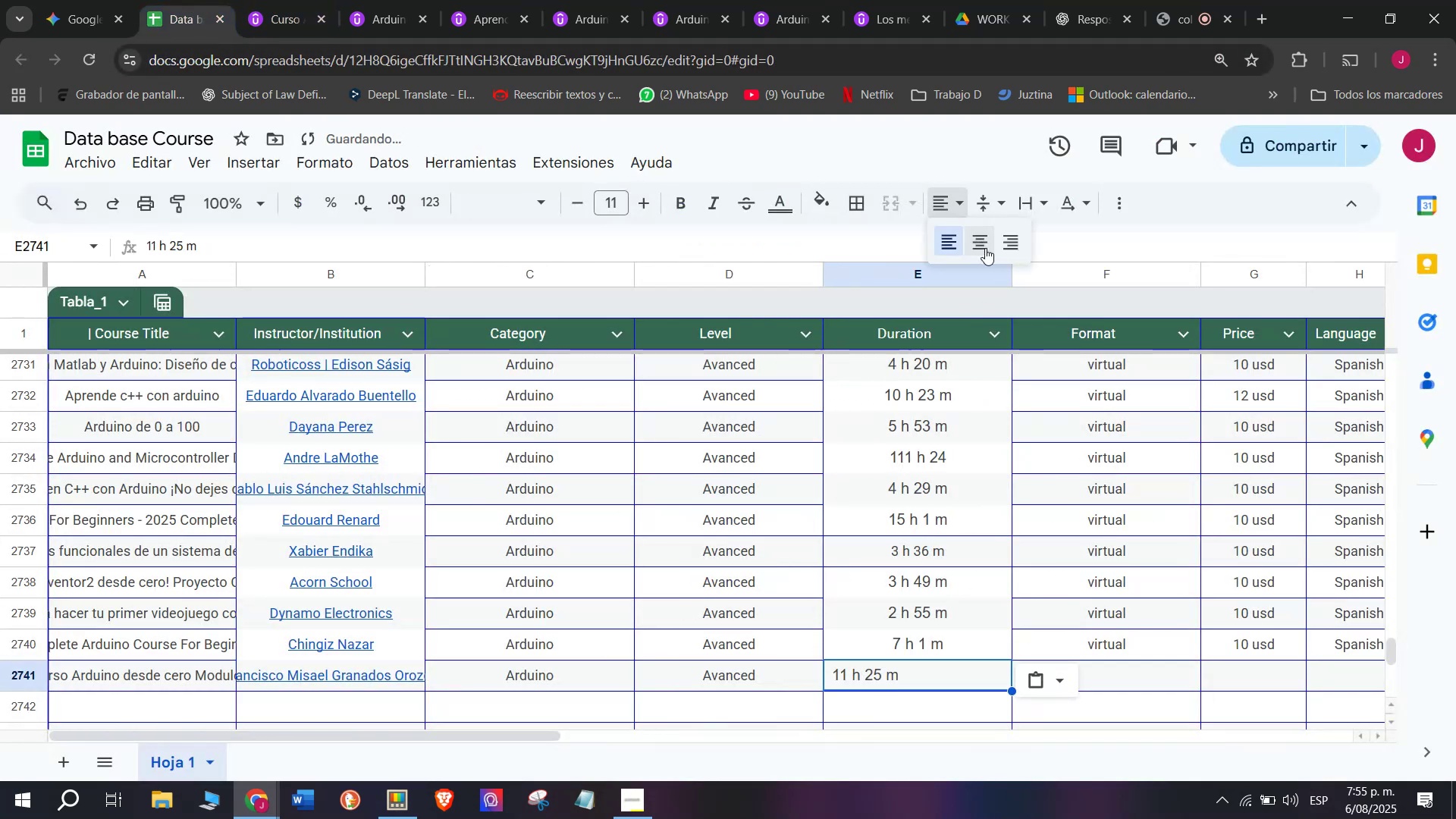 
key(Control+ControlLeft)
 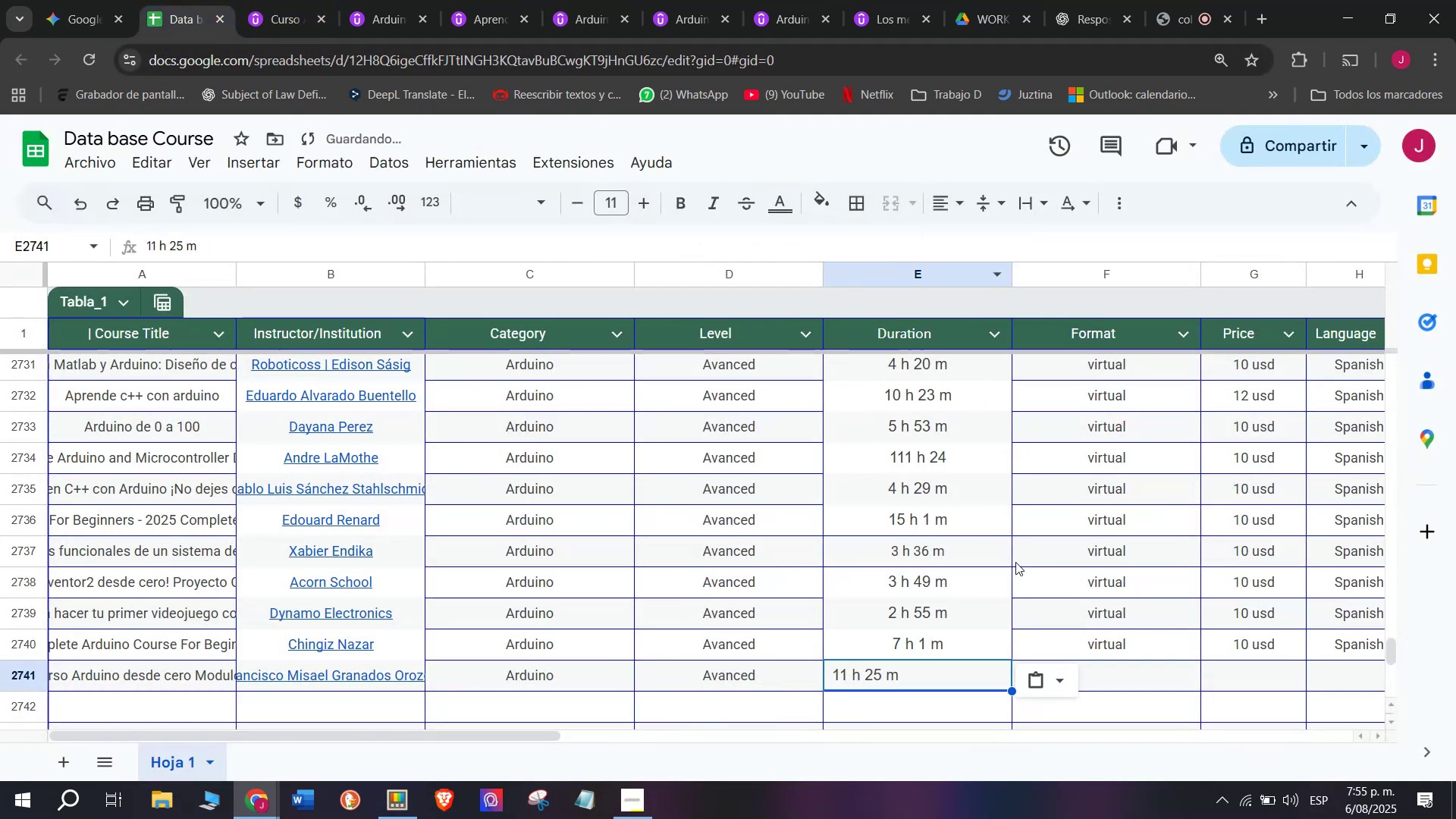 
key(Z)
 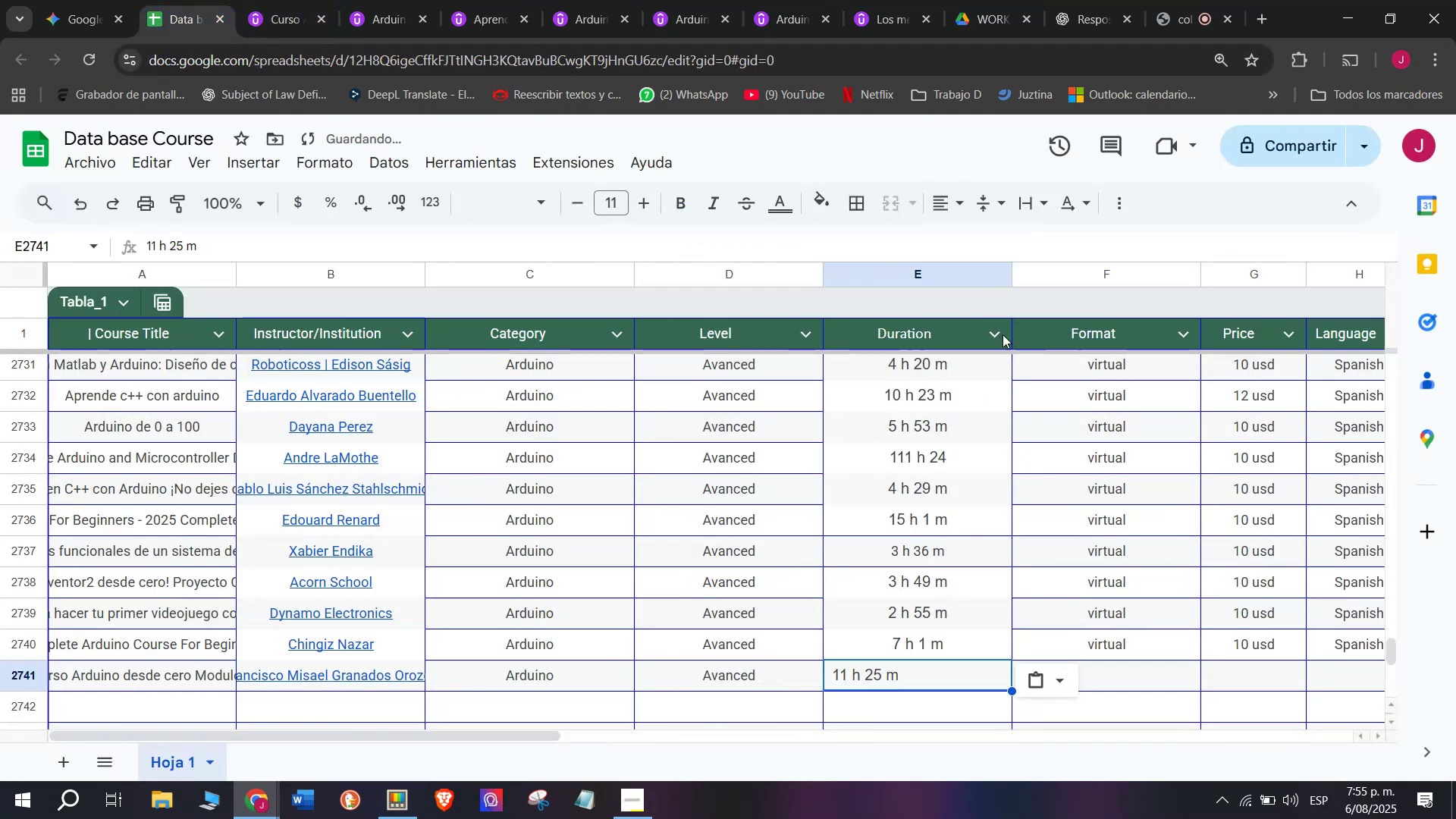 
key(Control+V)
 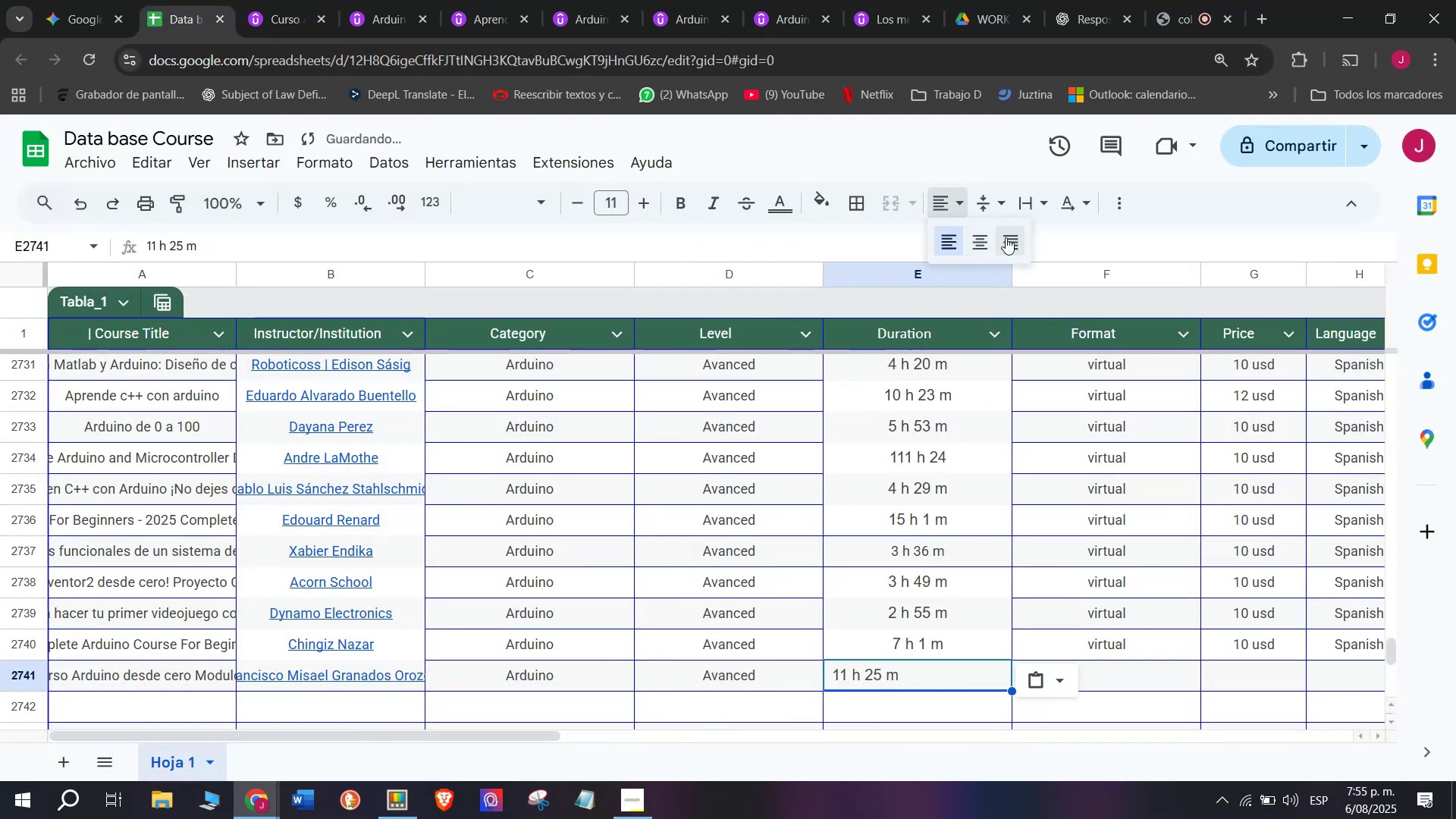 
left_click([987, 246])
 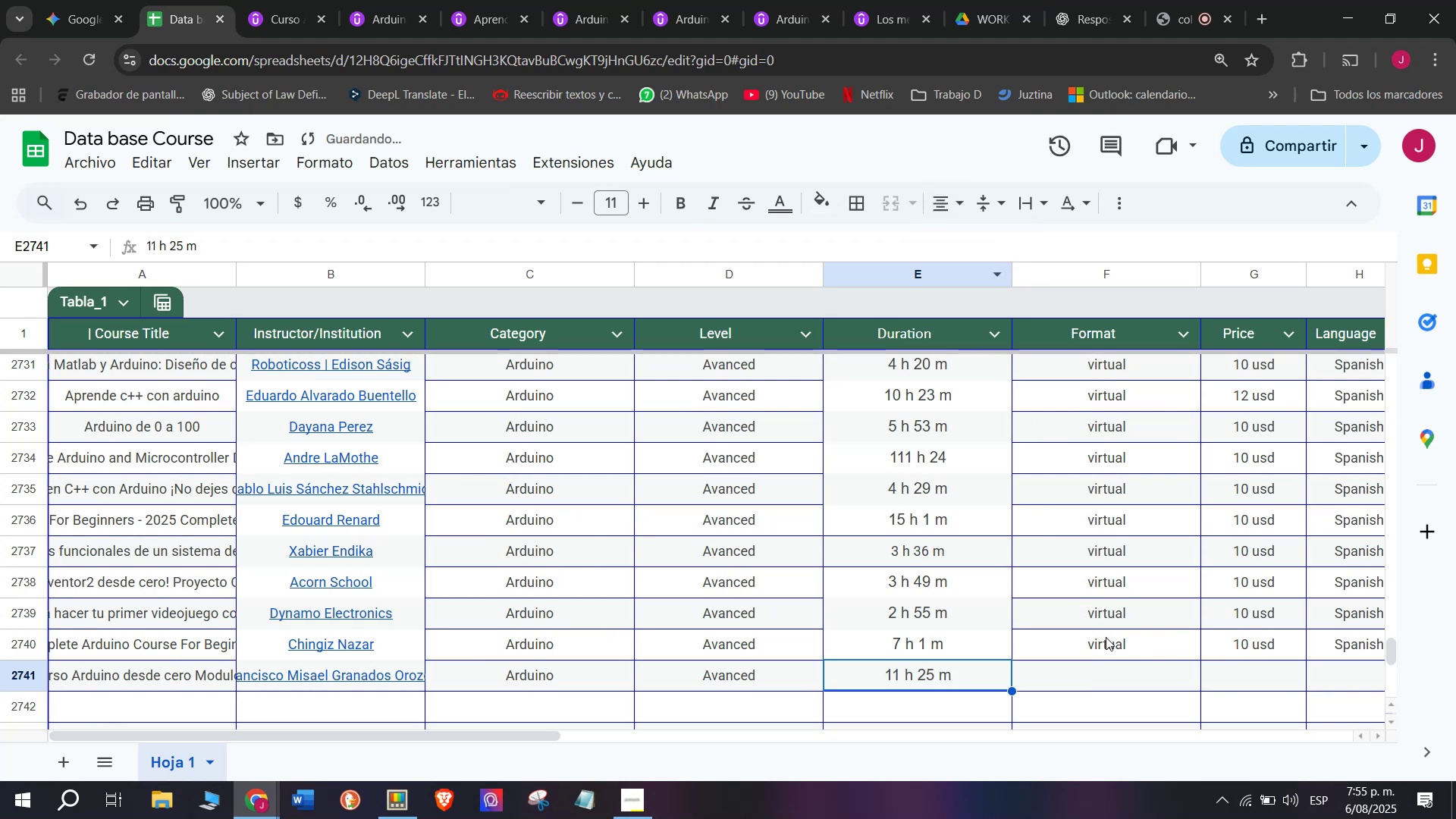 
left_click([1113, 645])
 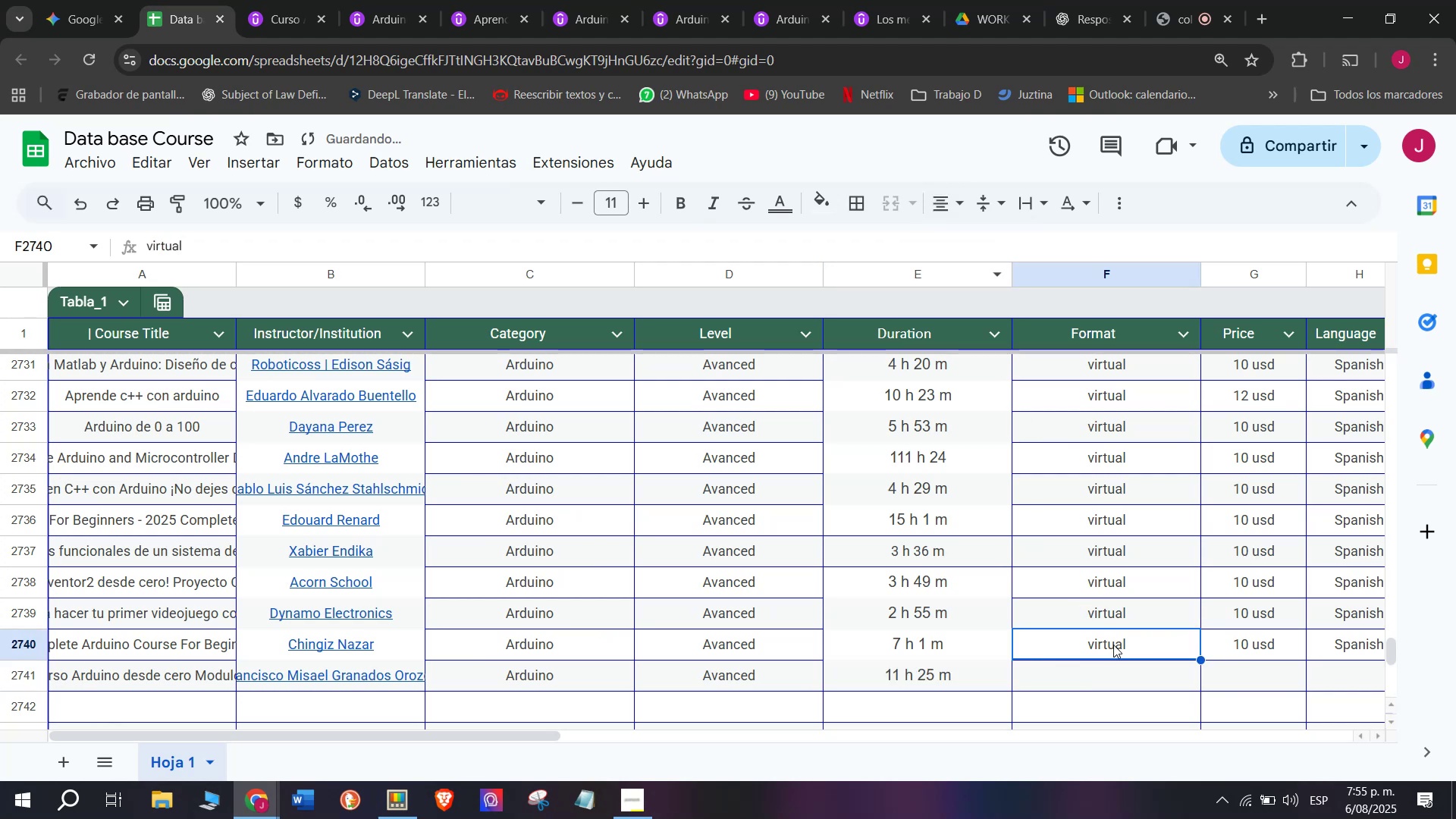 
key(Control+ControlLeft)
 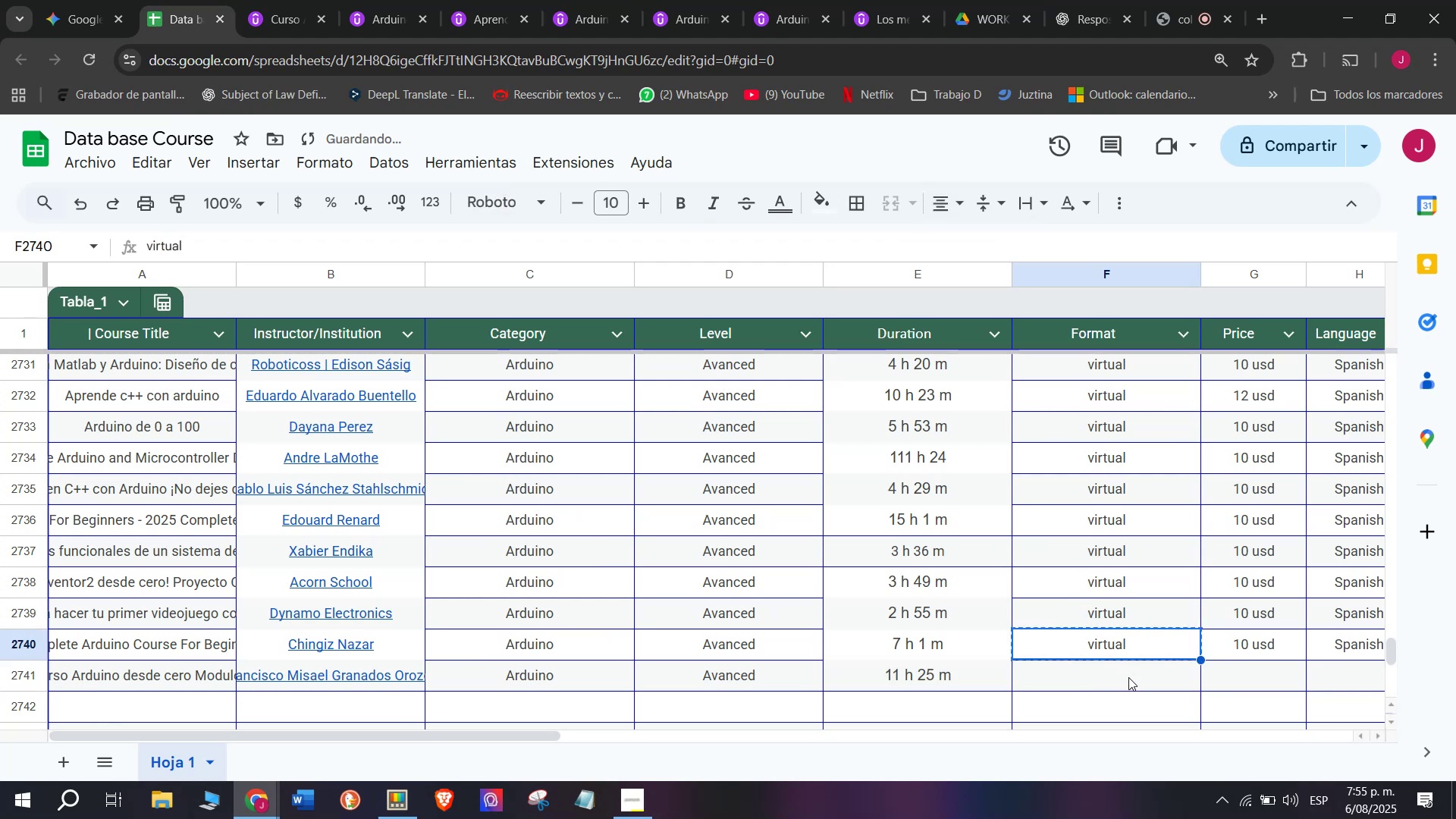 
key(Control+C)
 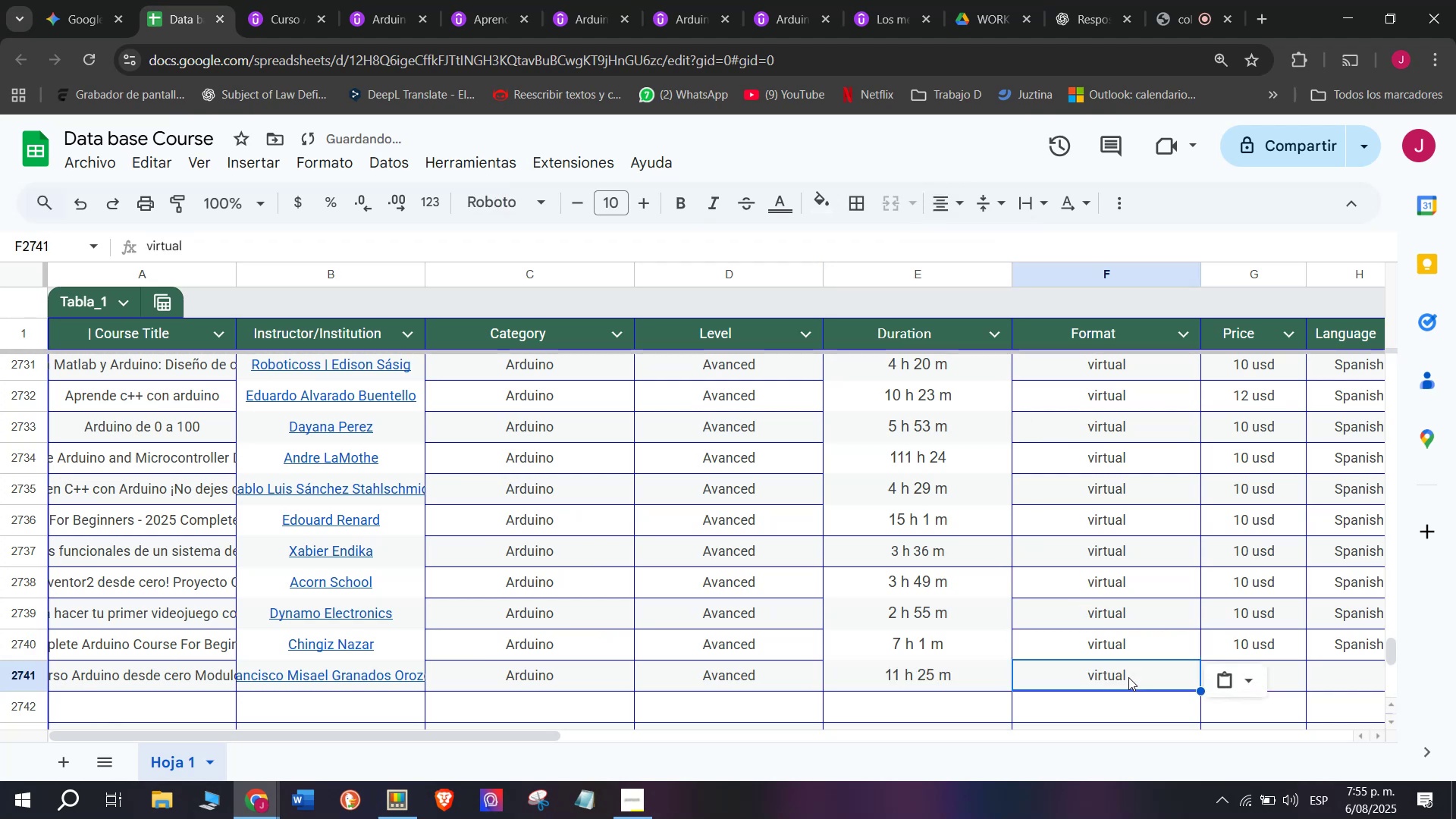 
key(Break)
 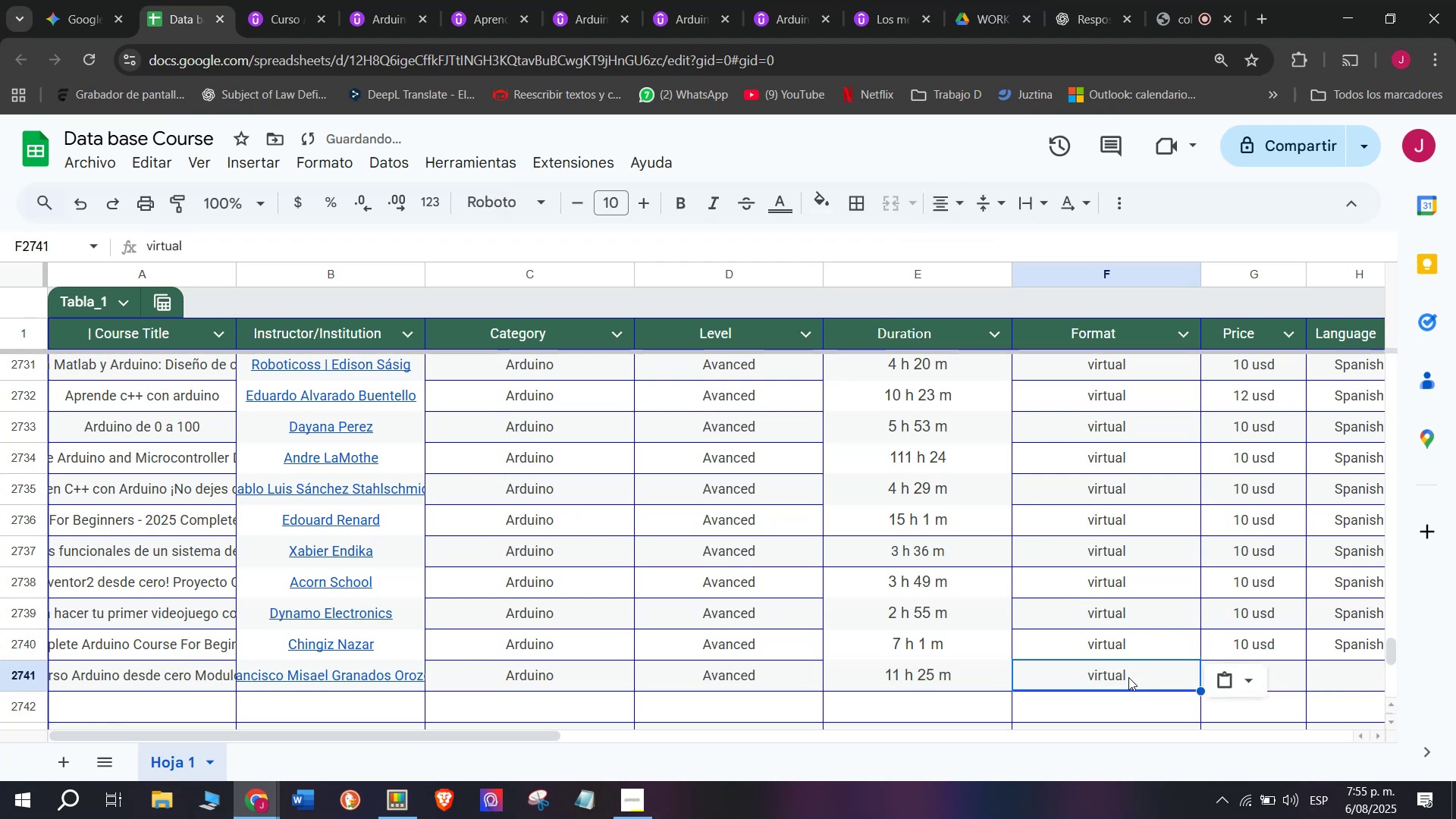 
double_click([1128, 677])
 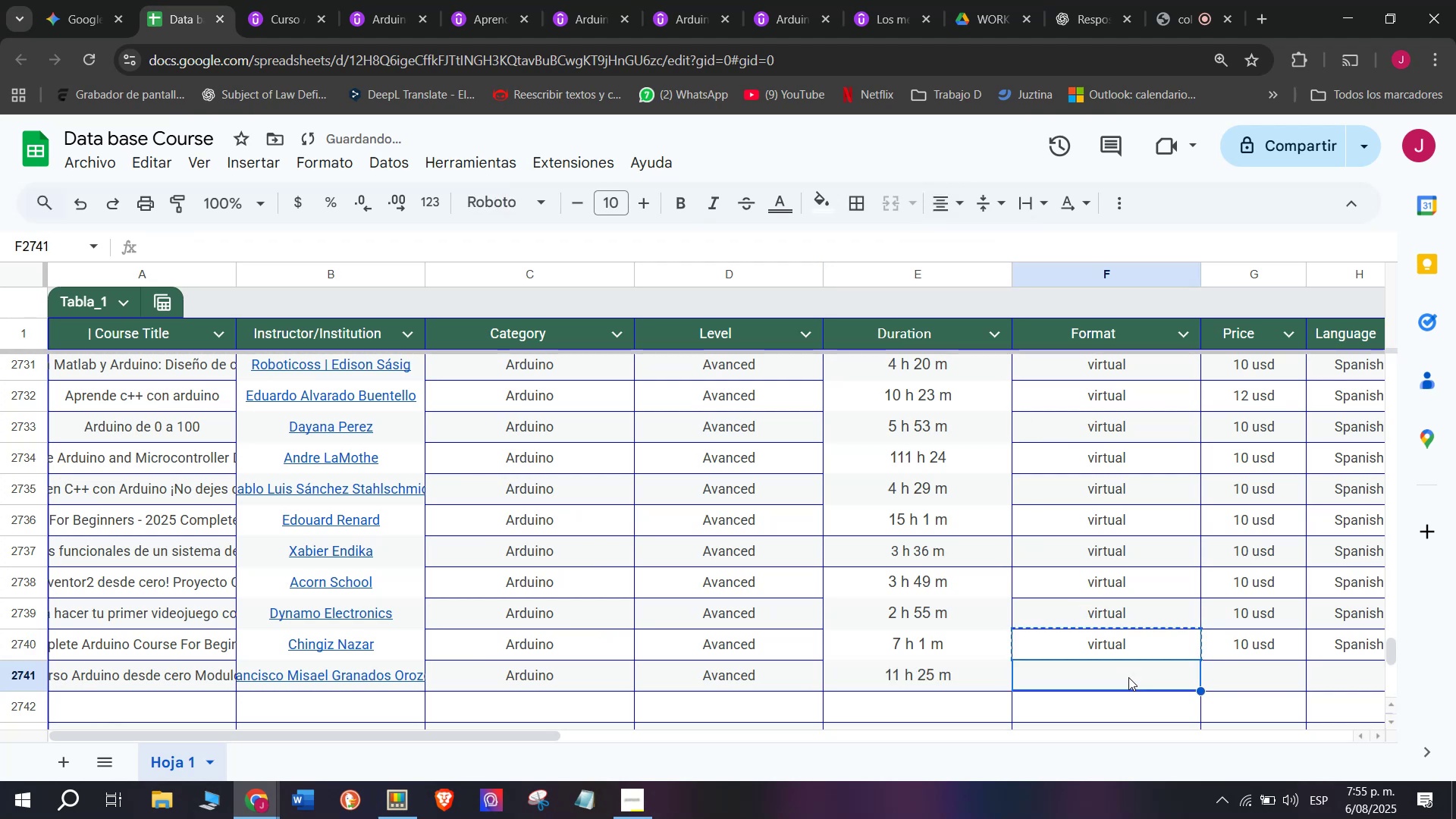 
key(Z)
 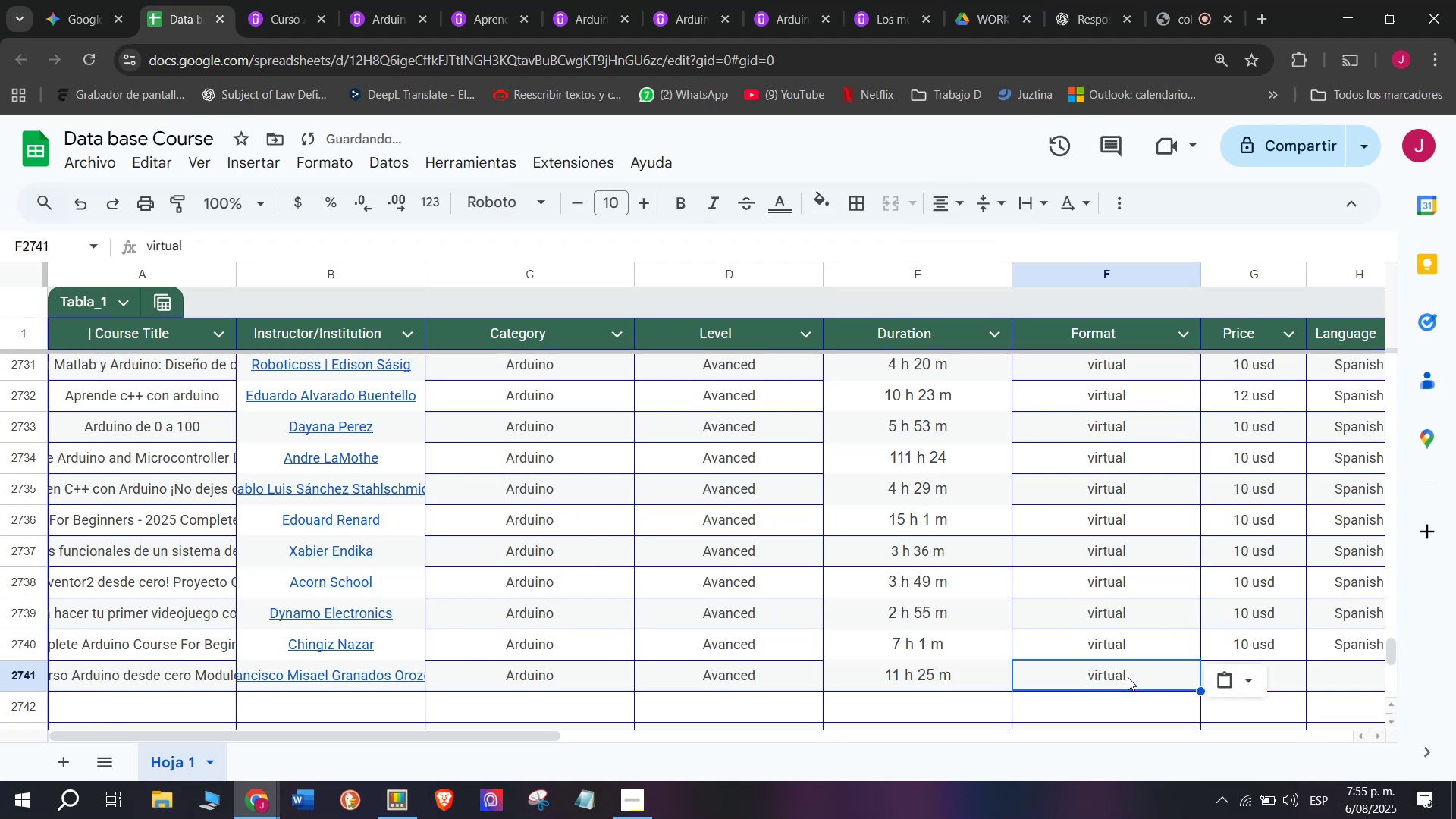 
key(Control+ControlLeft)
 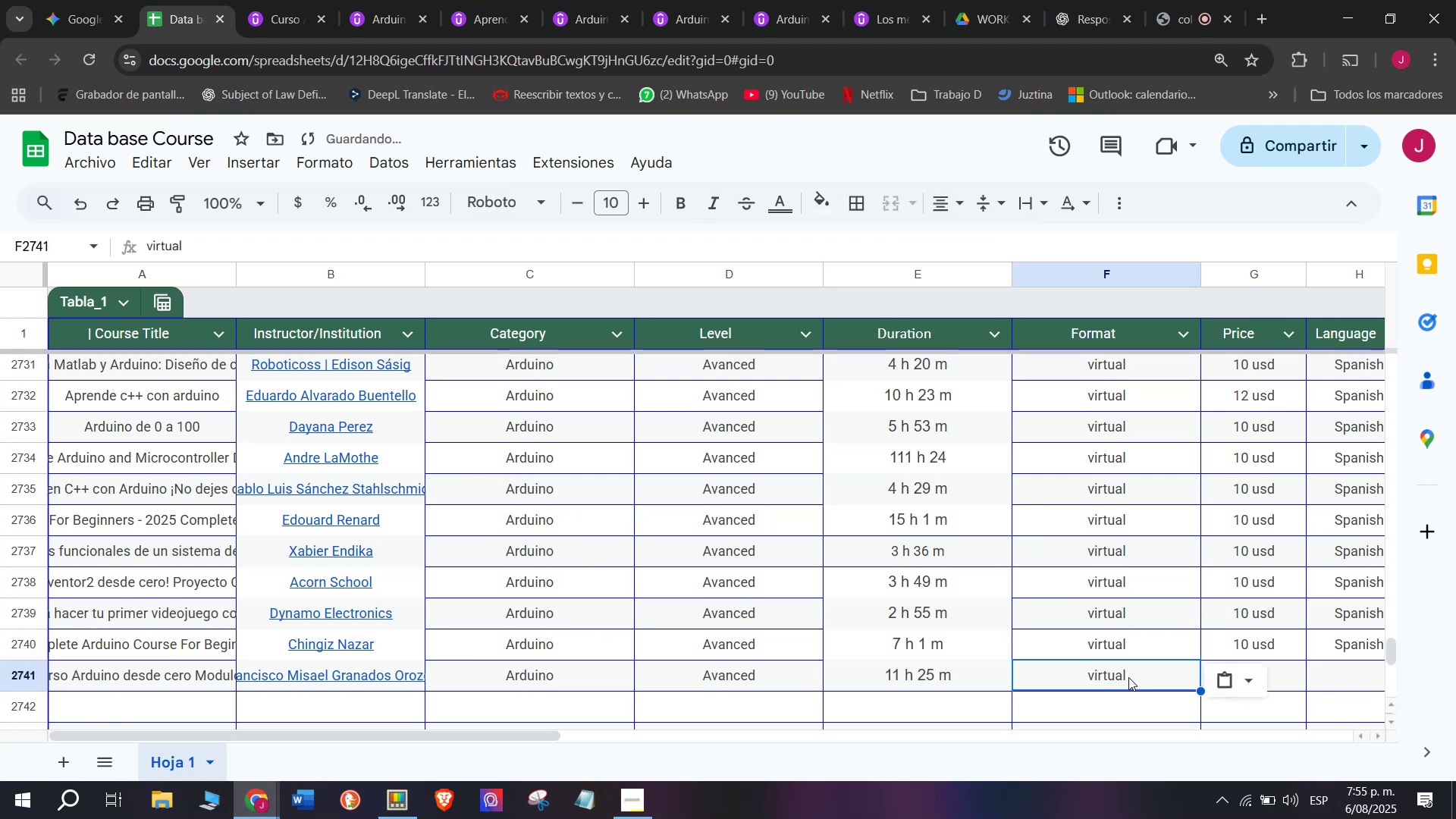 
key(Control+V)
 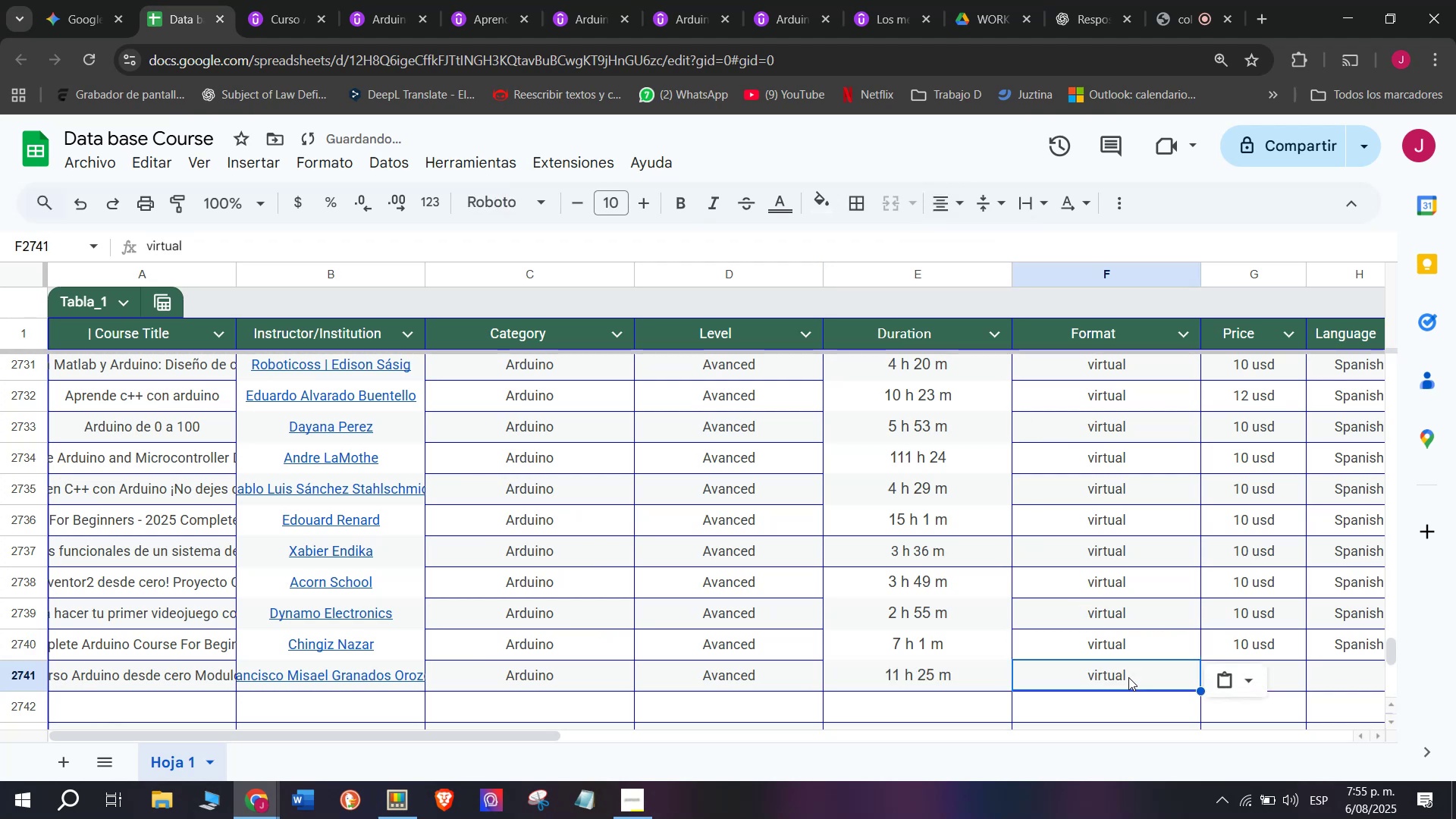 
scroll: coordinate [327, 648], scroll_direction: down, amount: 3.0
 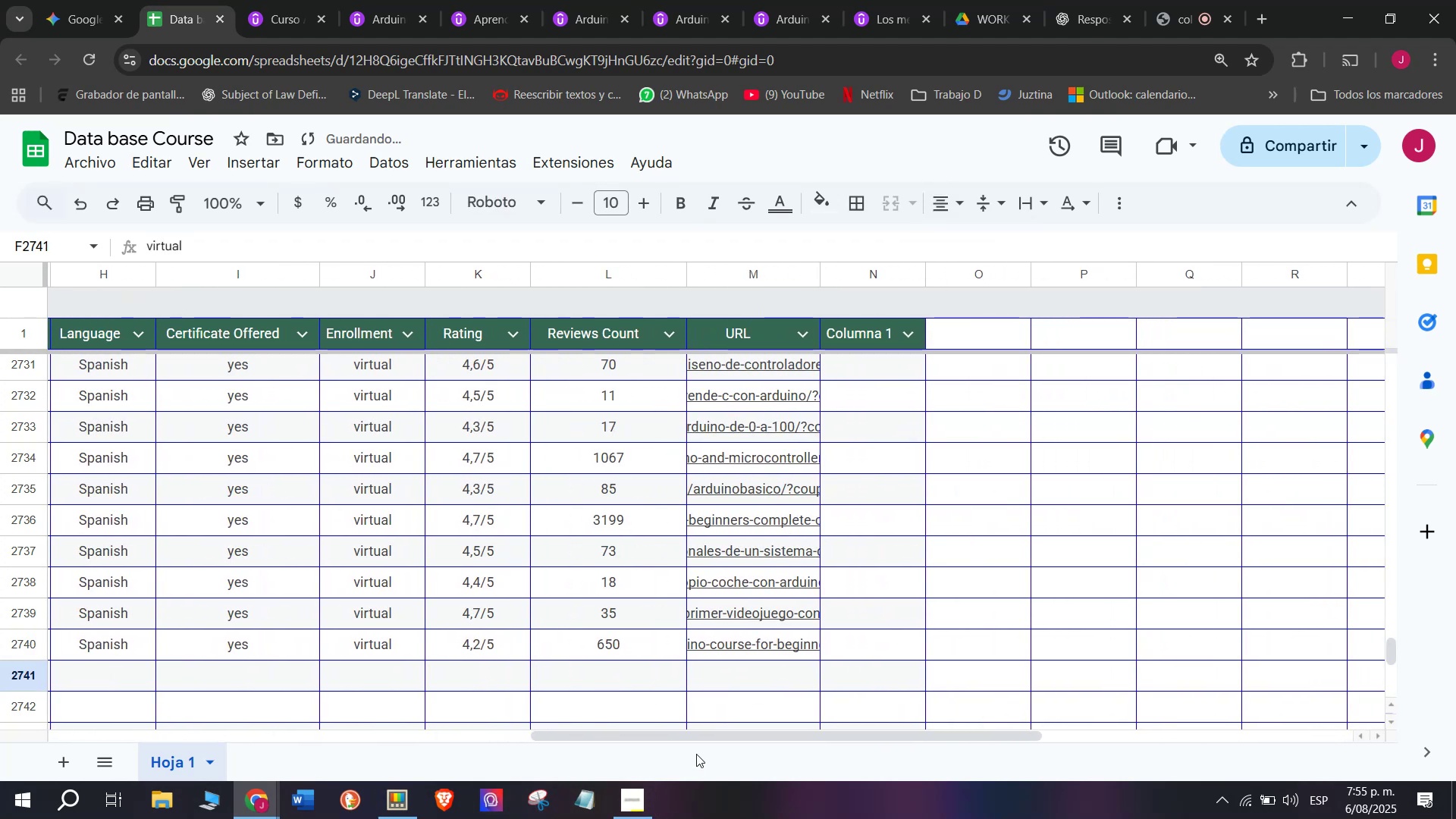 
left_click_drag(start_coordinate=[697, 738], to_coordinate=[559, 732])
 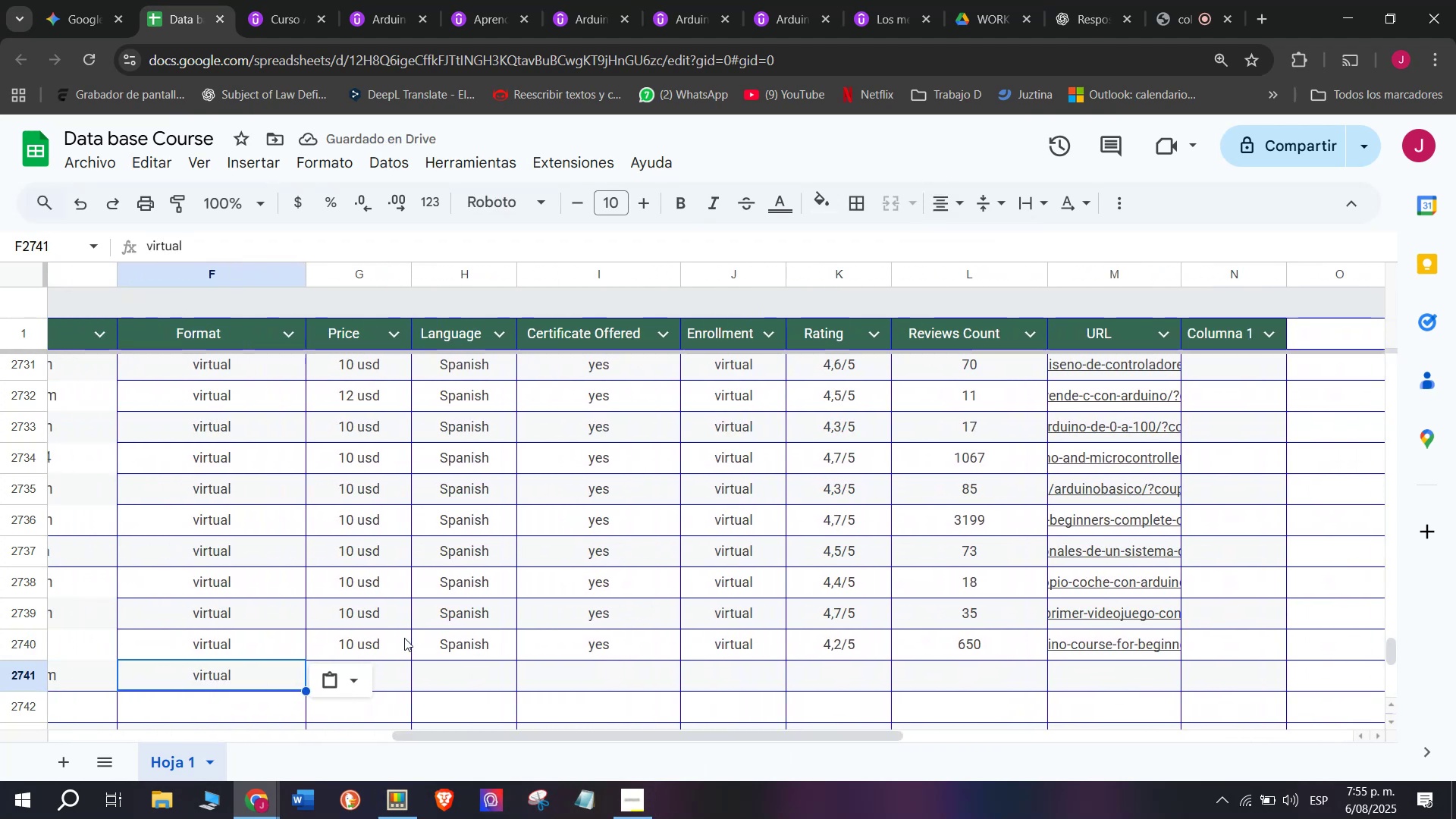 
key(Control+ControlLeft)
 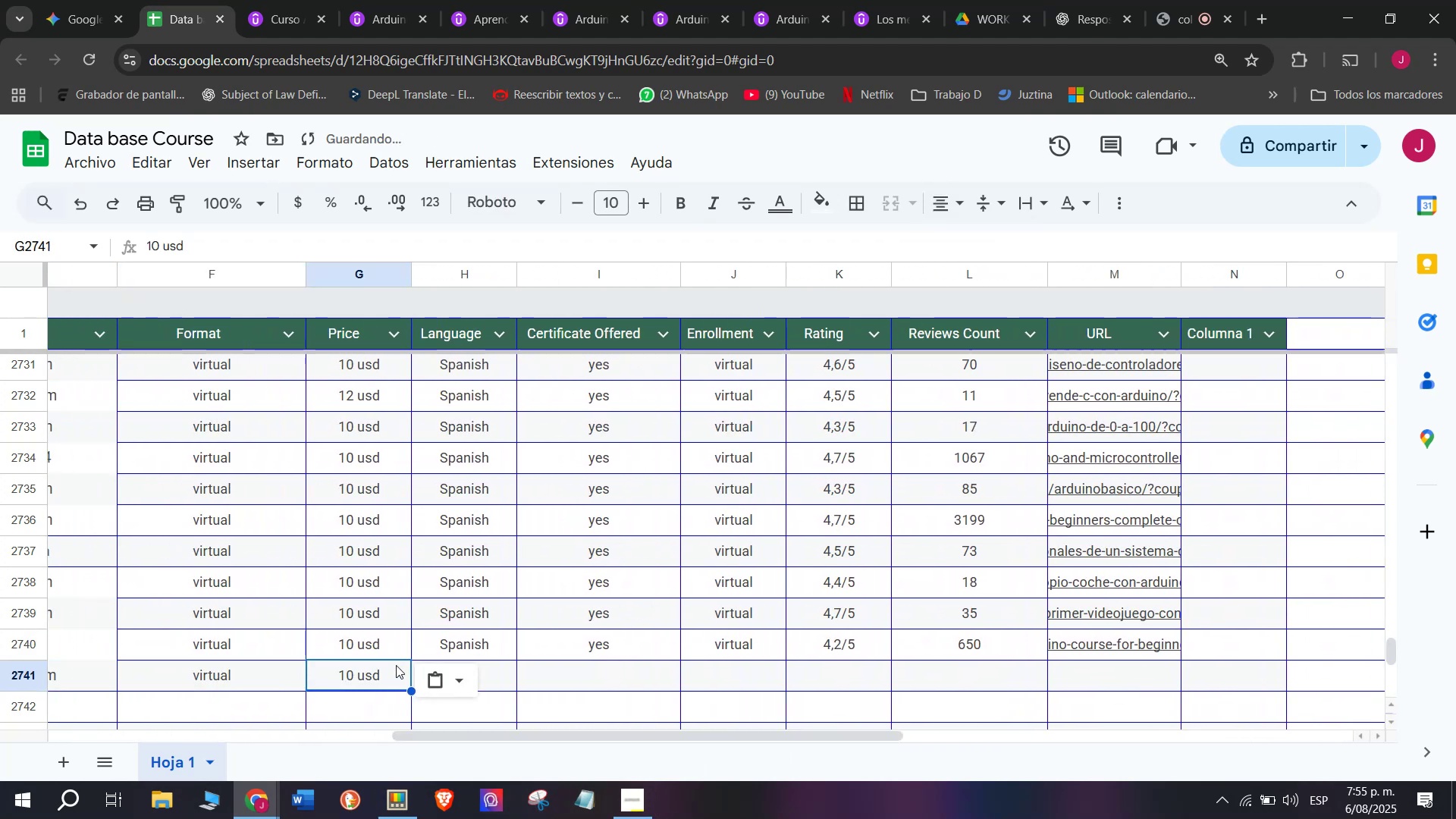 
key(Break)
 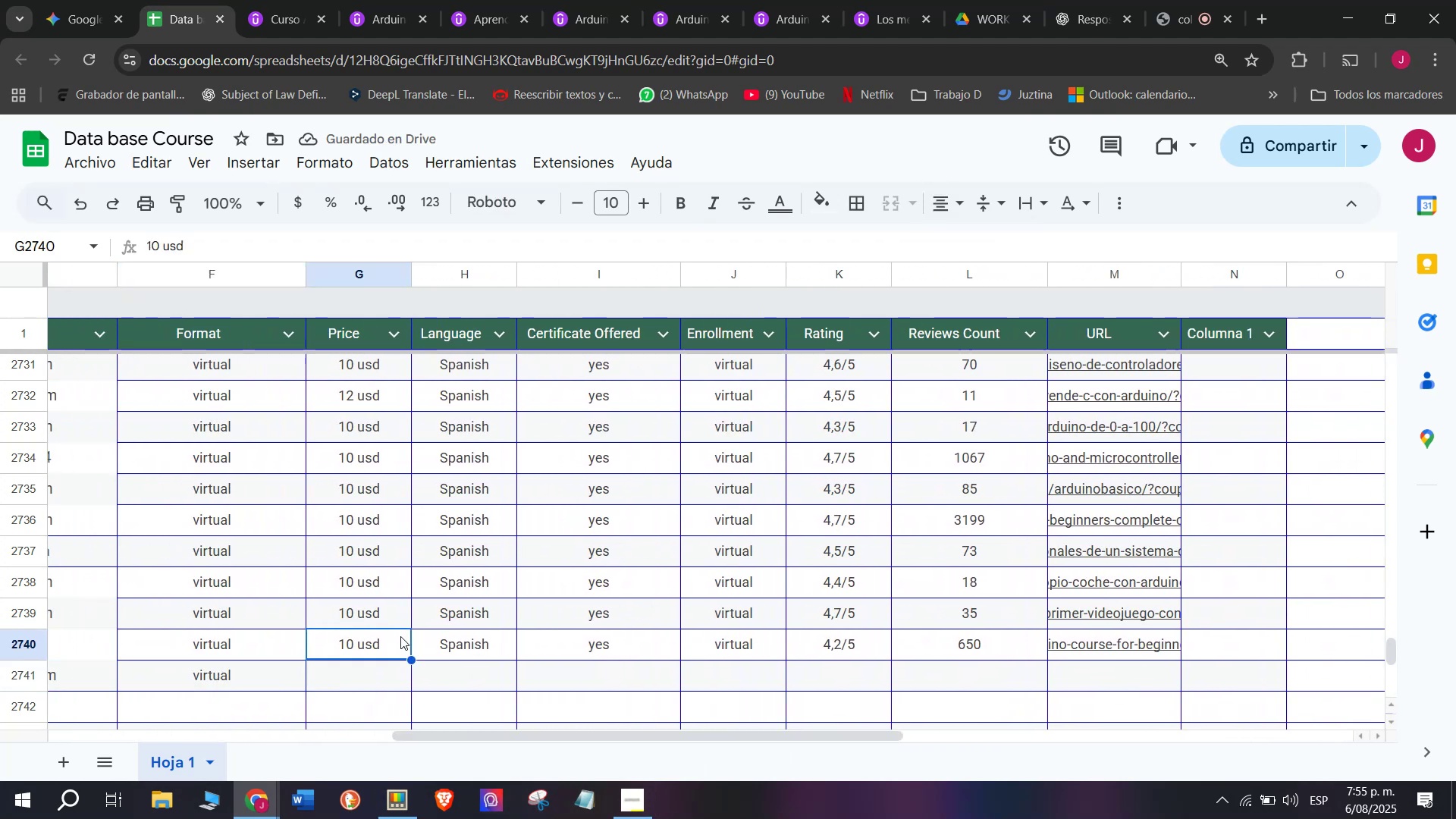 
key(Control+C)
 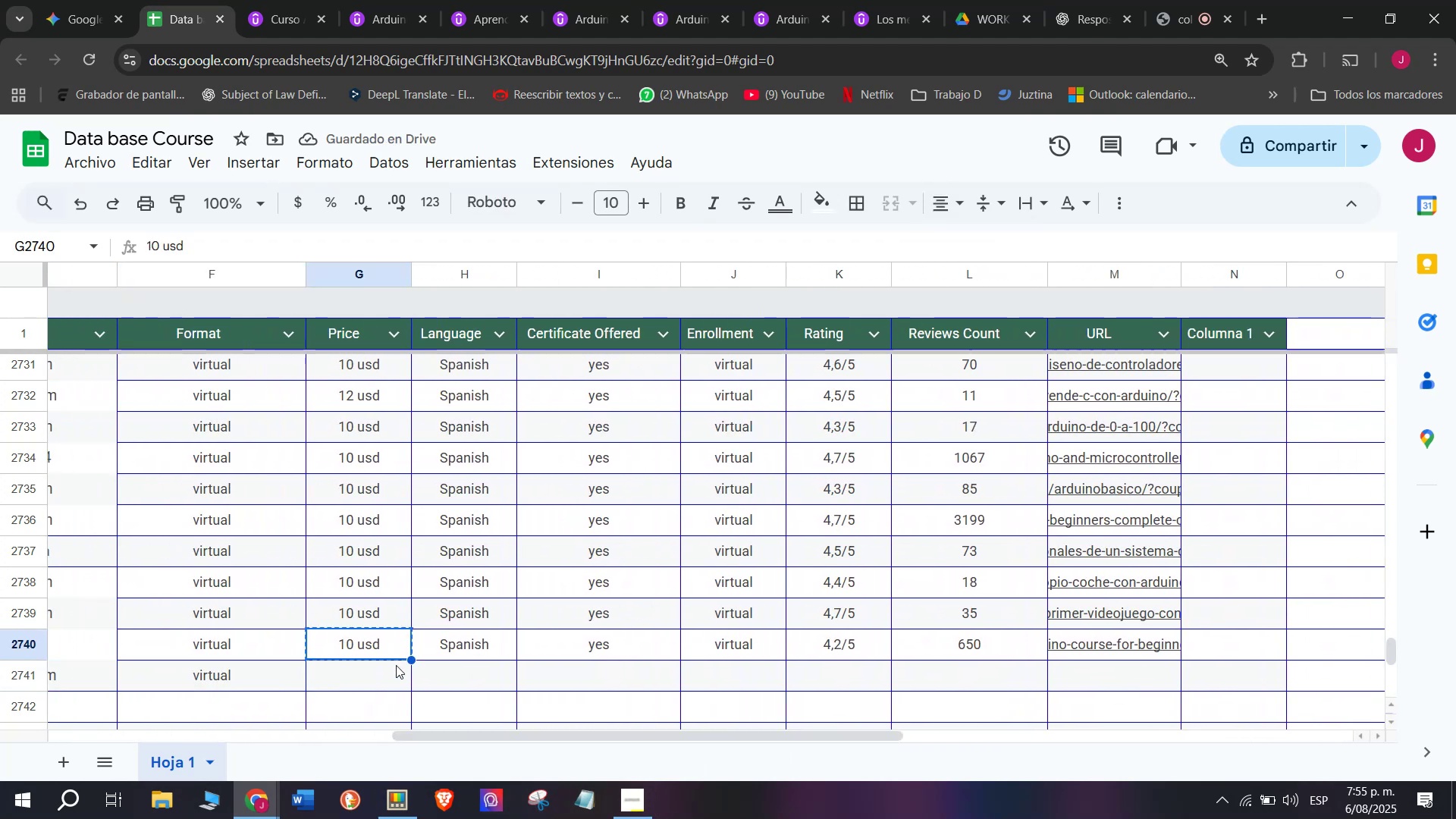 
key(Z)
 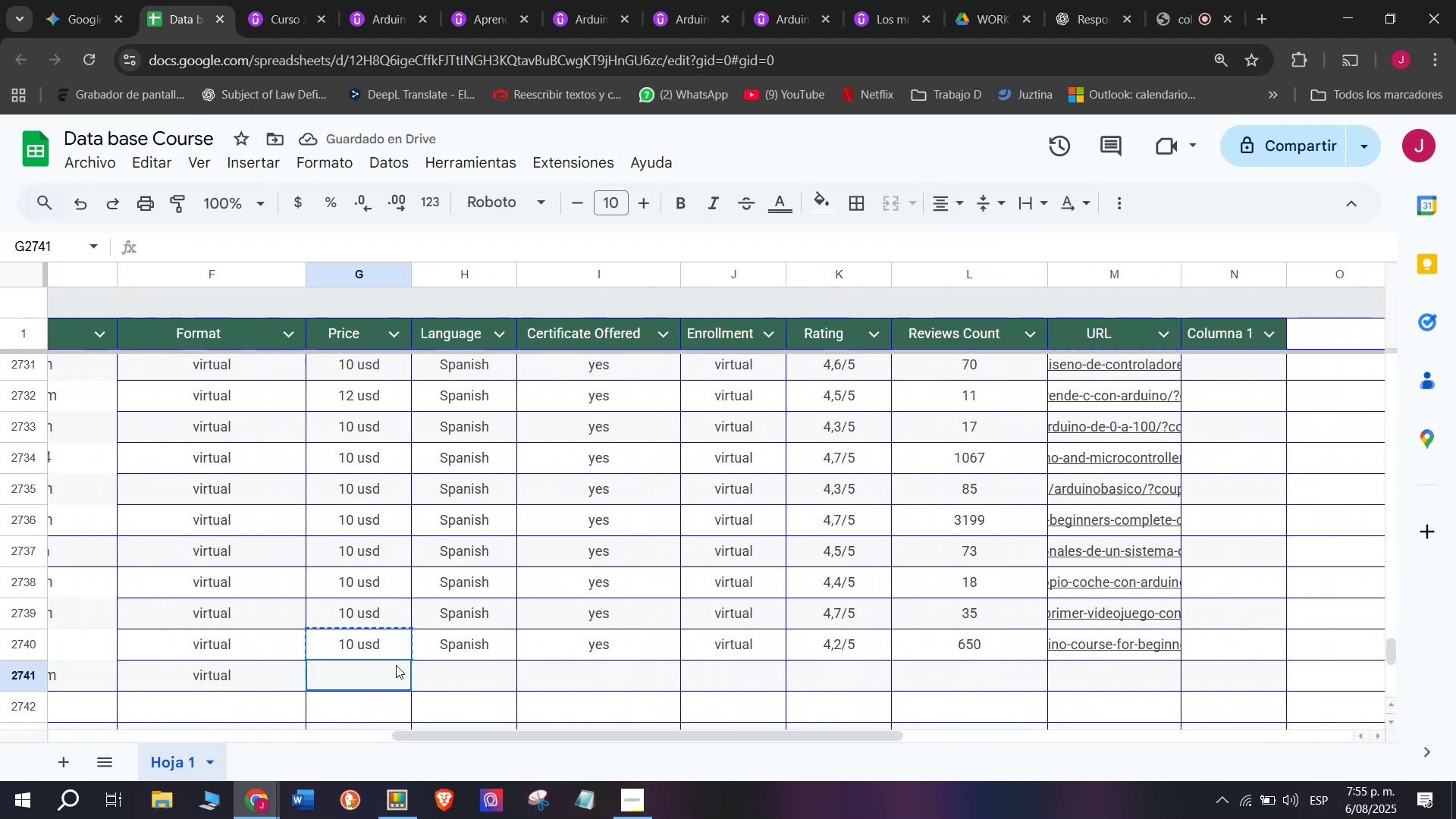 
key(Control+ControlLeft)
 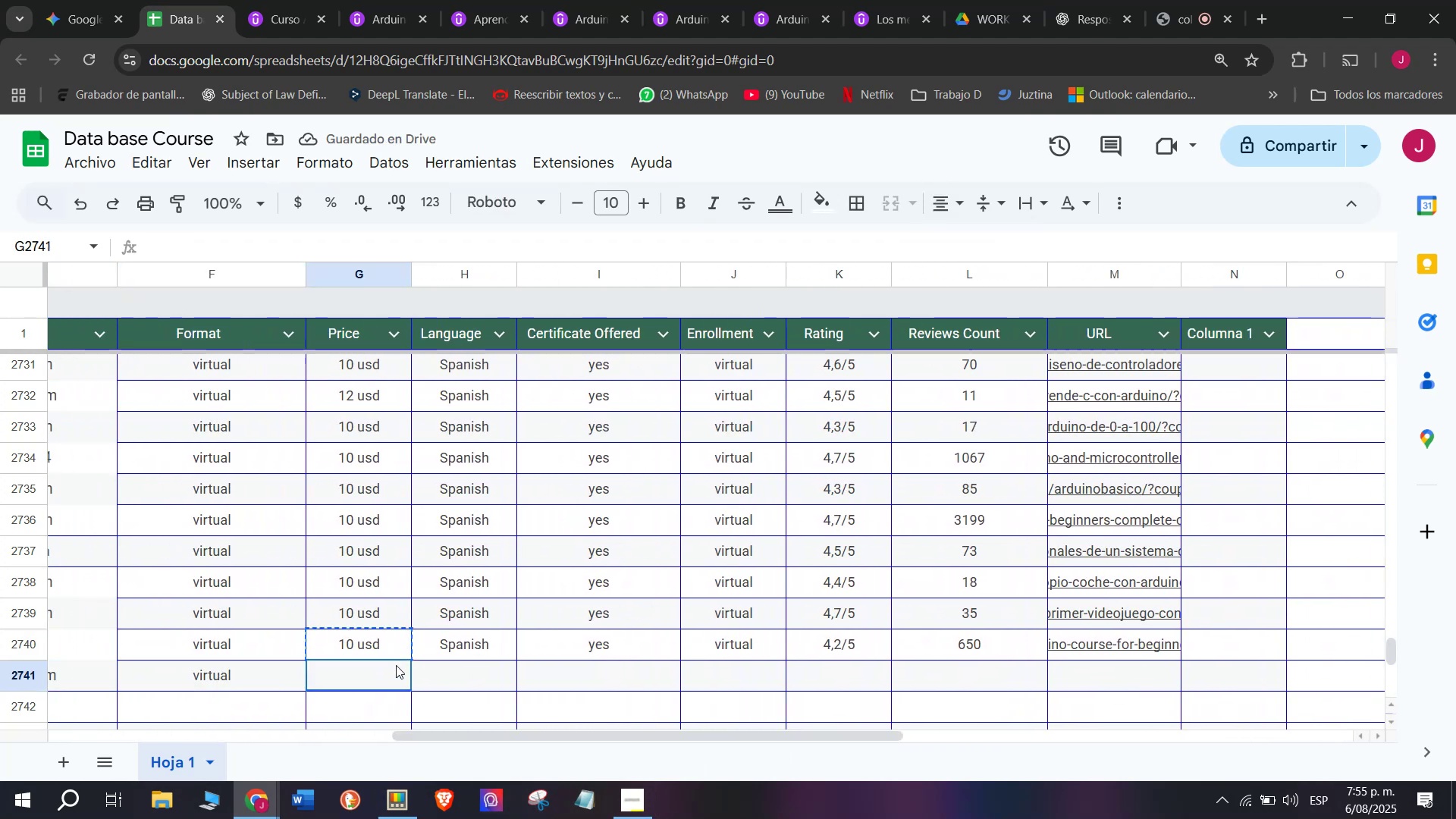 
key(Control+V)
 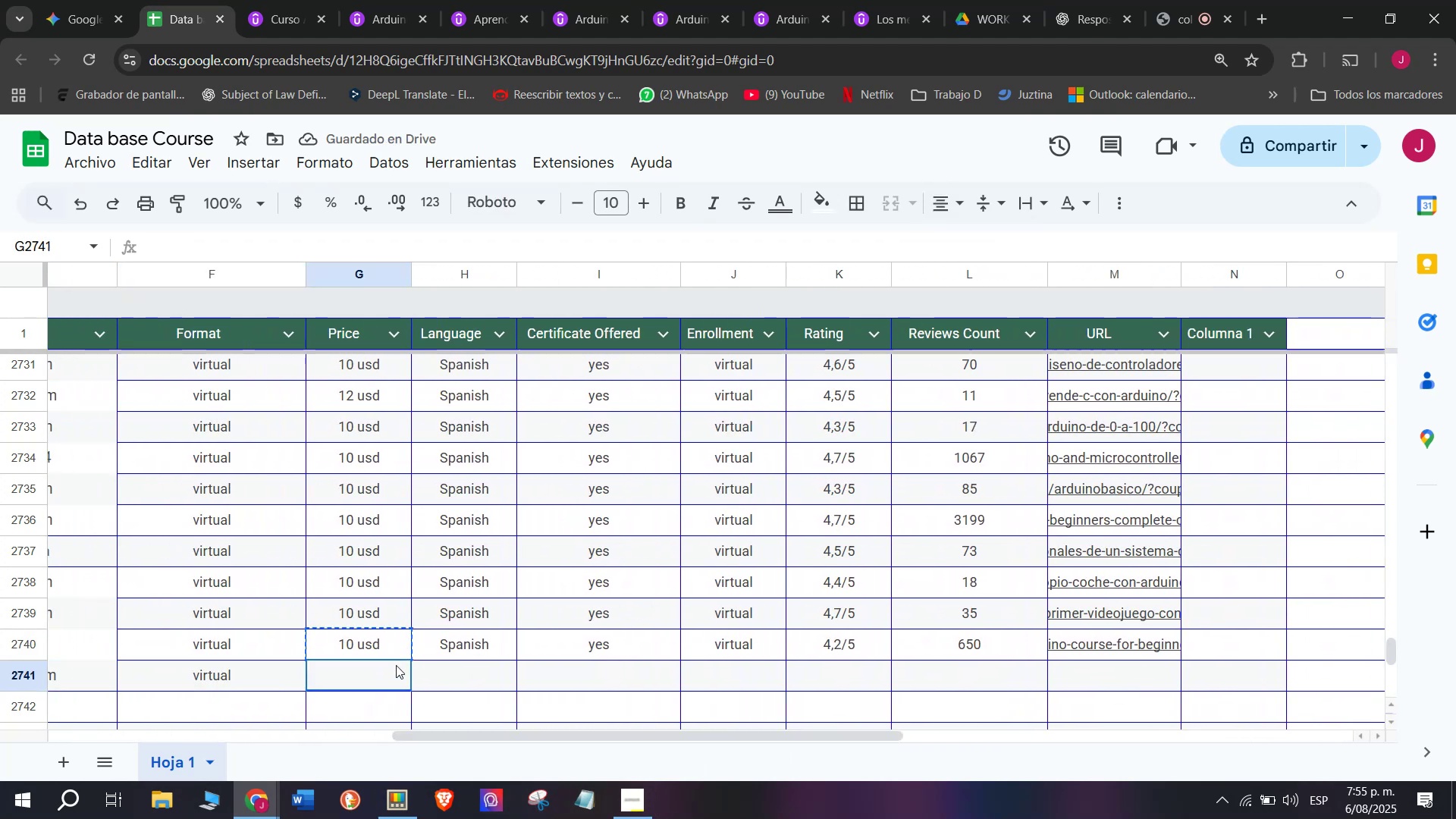 
left_click([396, 665])
 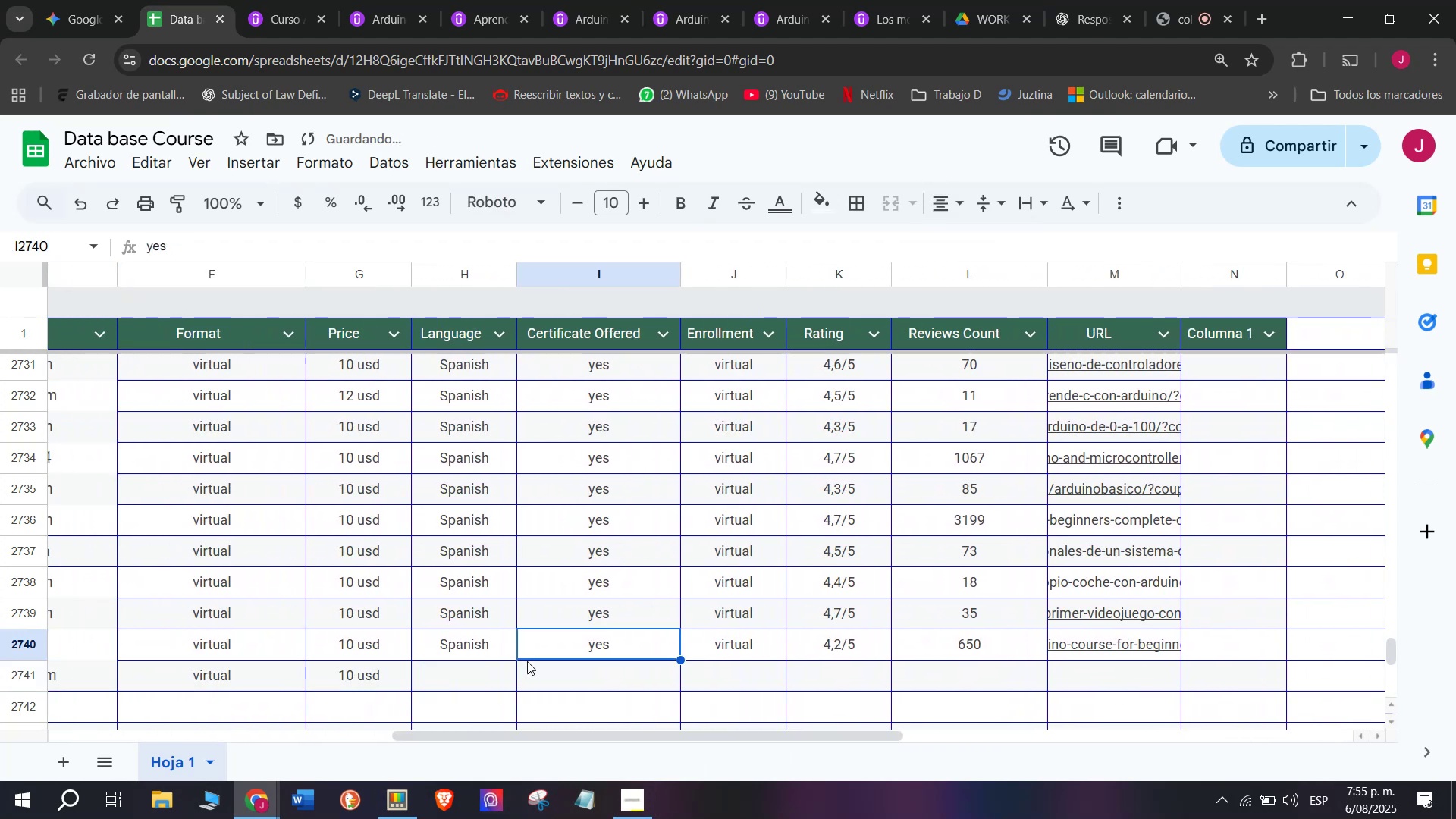 
double_click([474, 639])
 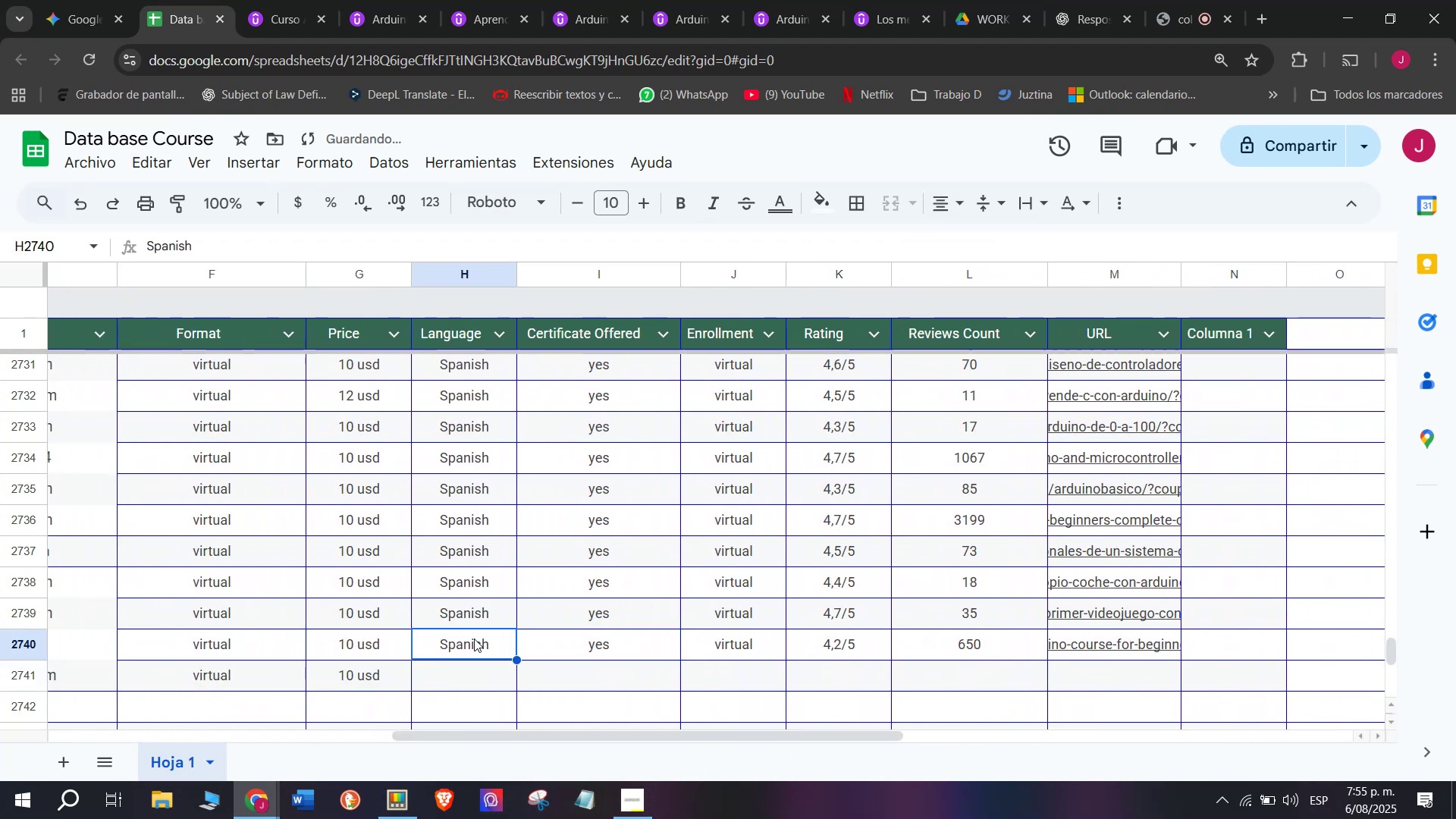 
key(Break)
 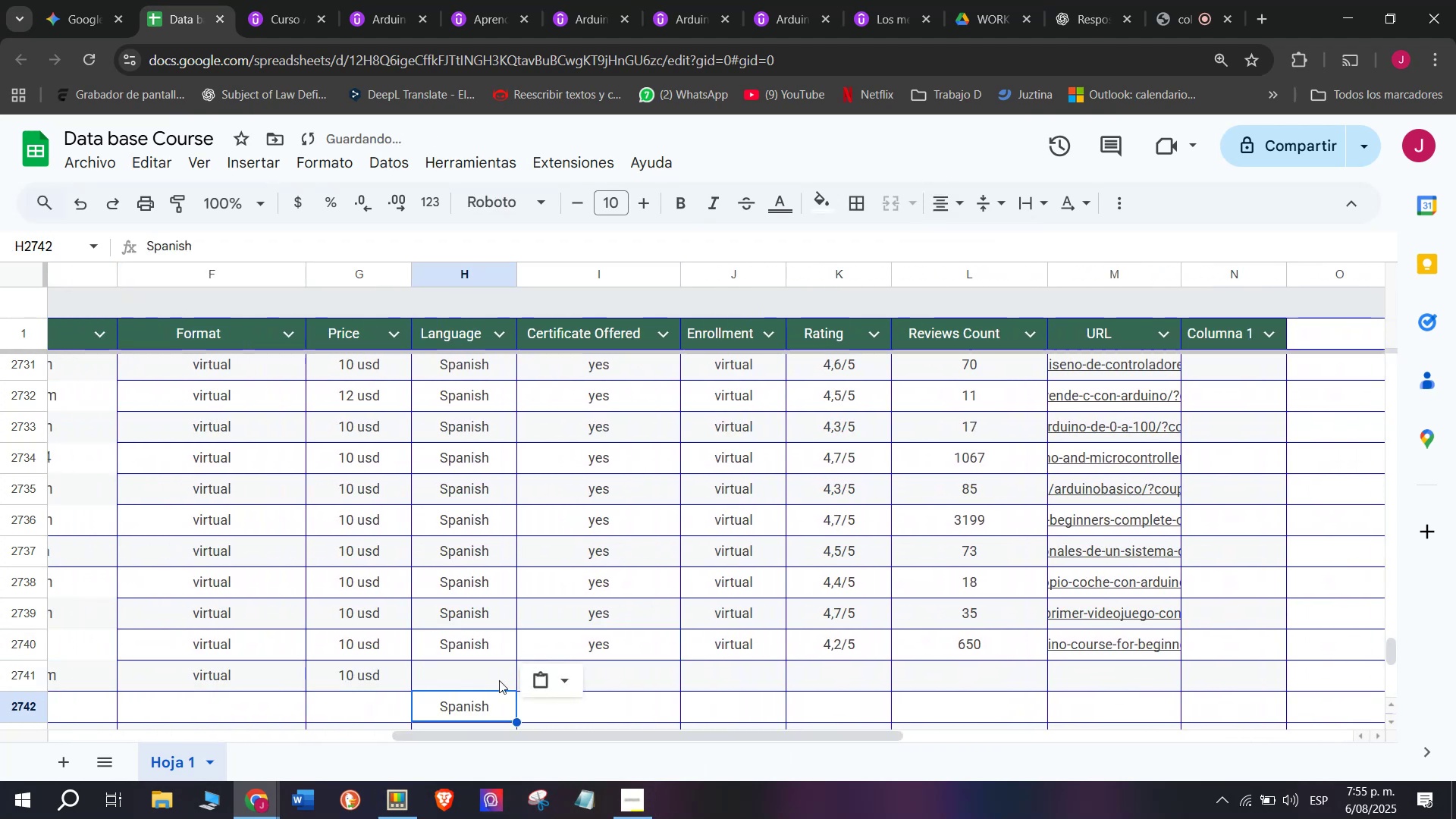 
key(Control+ControlLeft)
 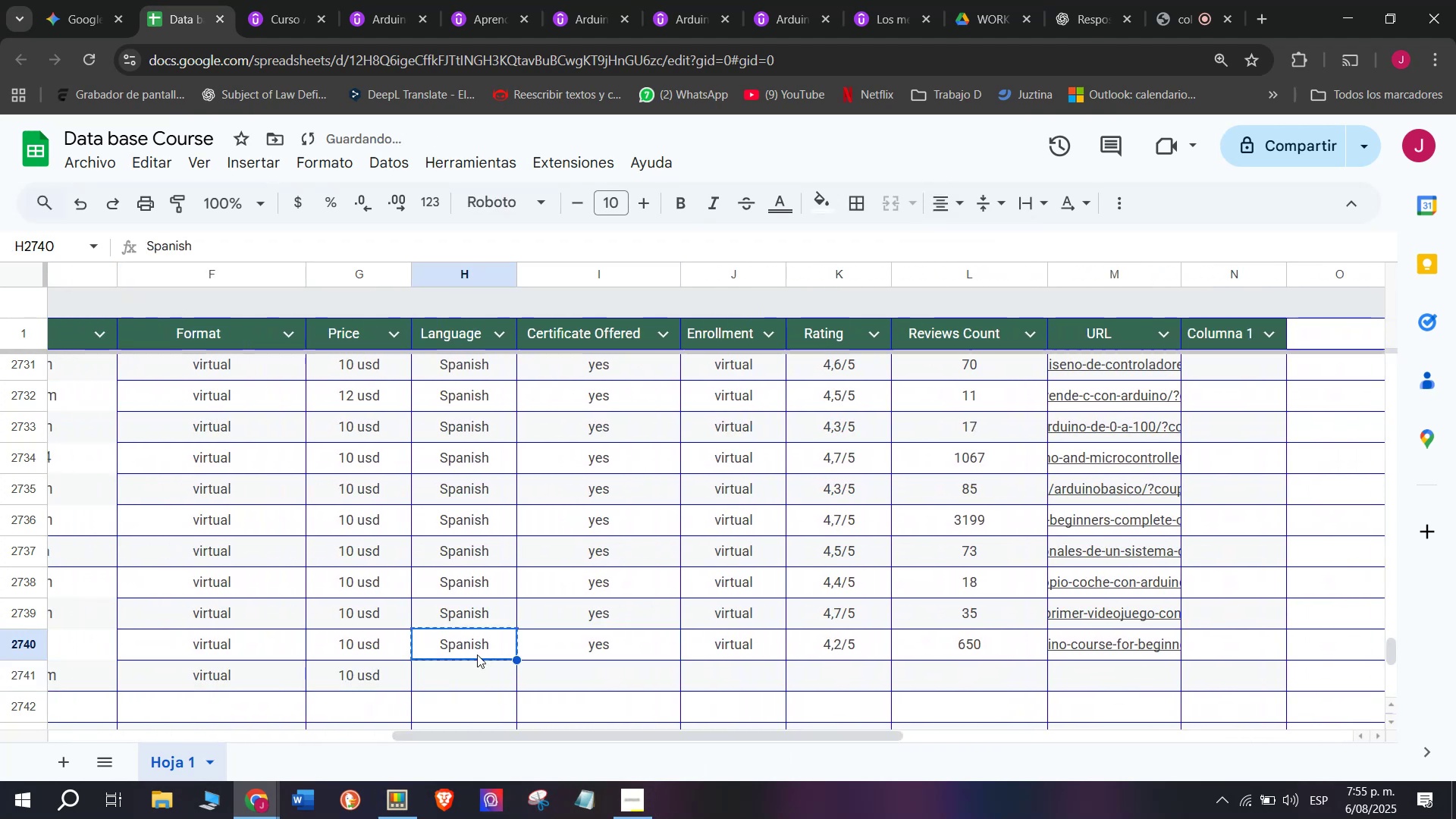 
key(Control+C)
 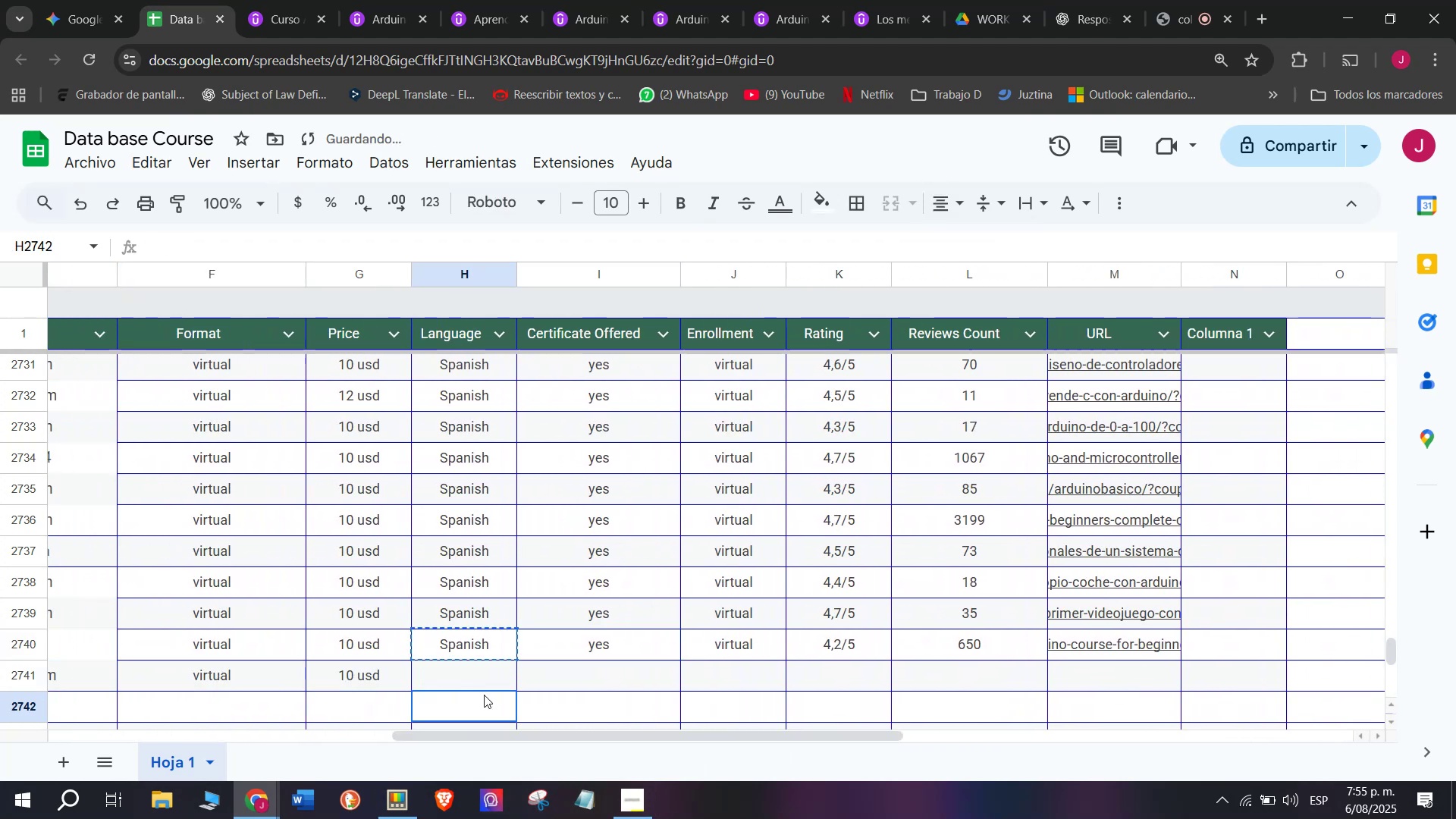 
triple_click([484, 695])
 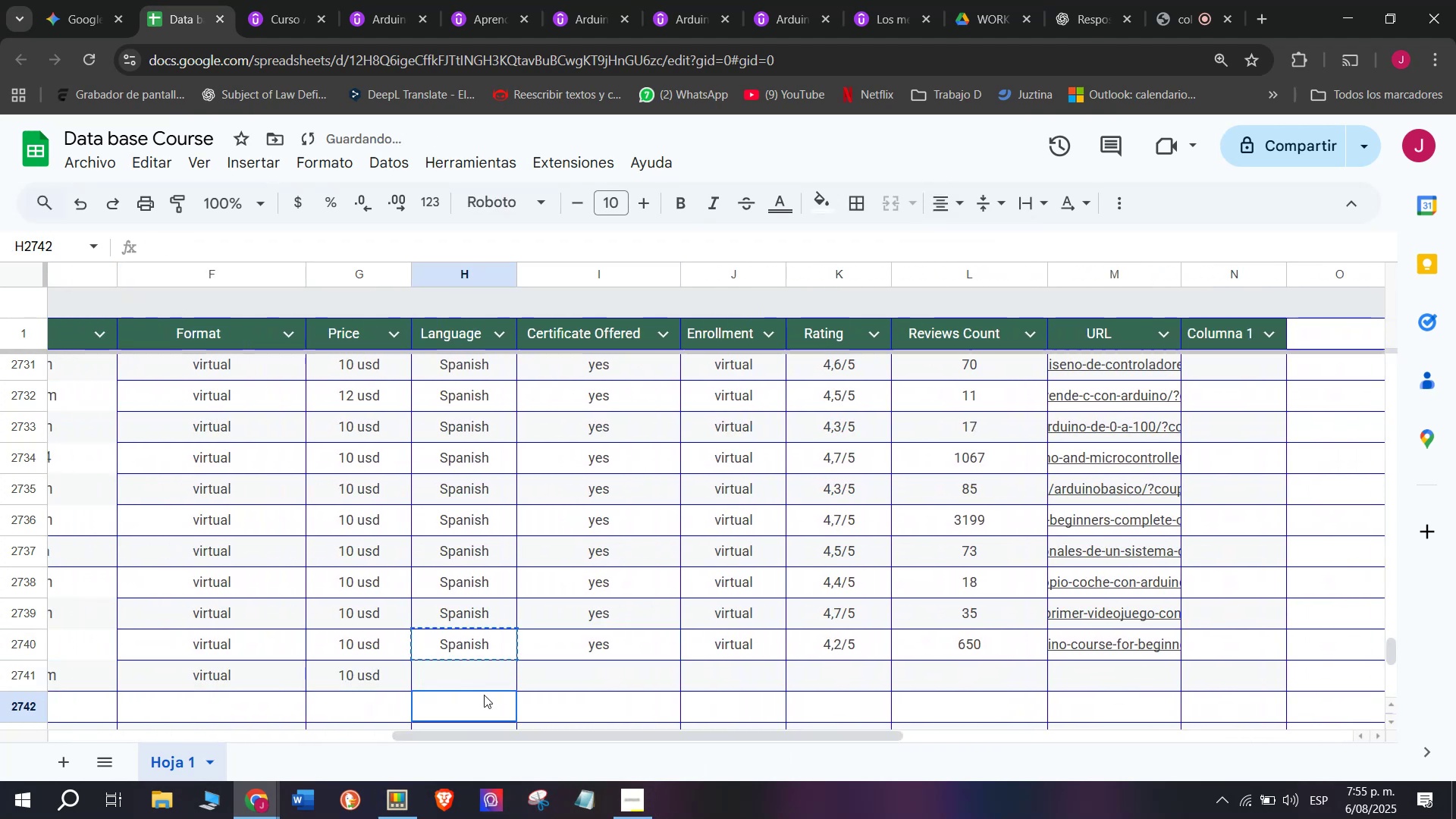 
key(Control+ControlLeft)
 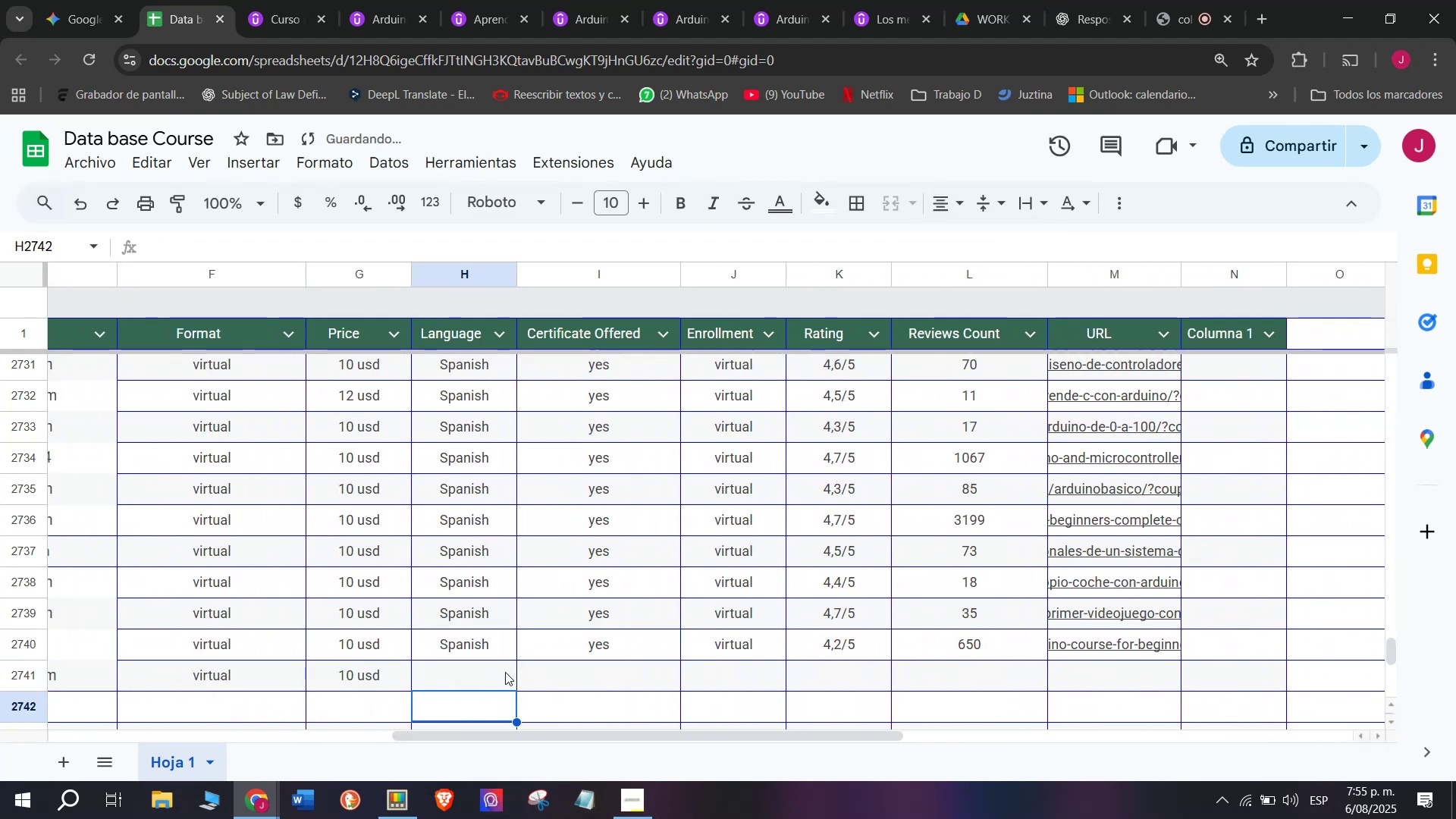 
key(Z)
 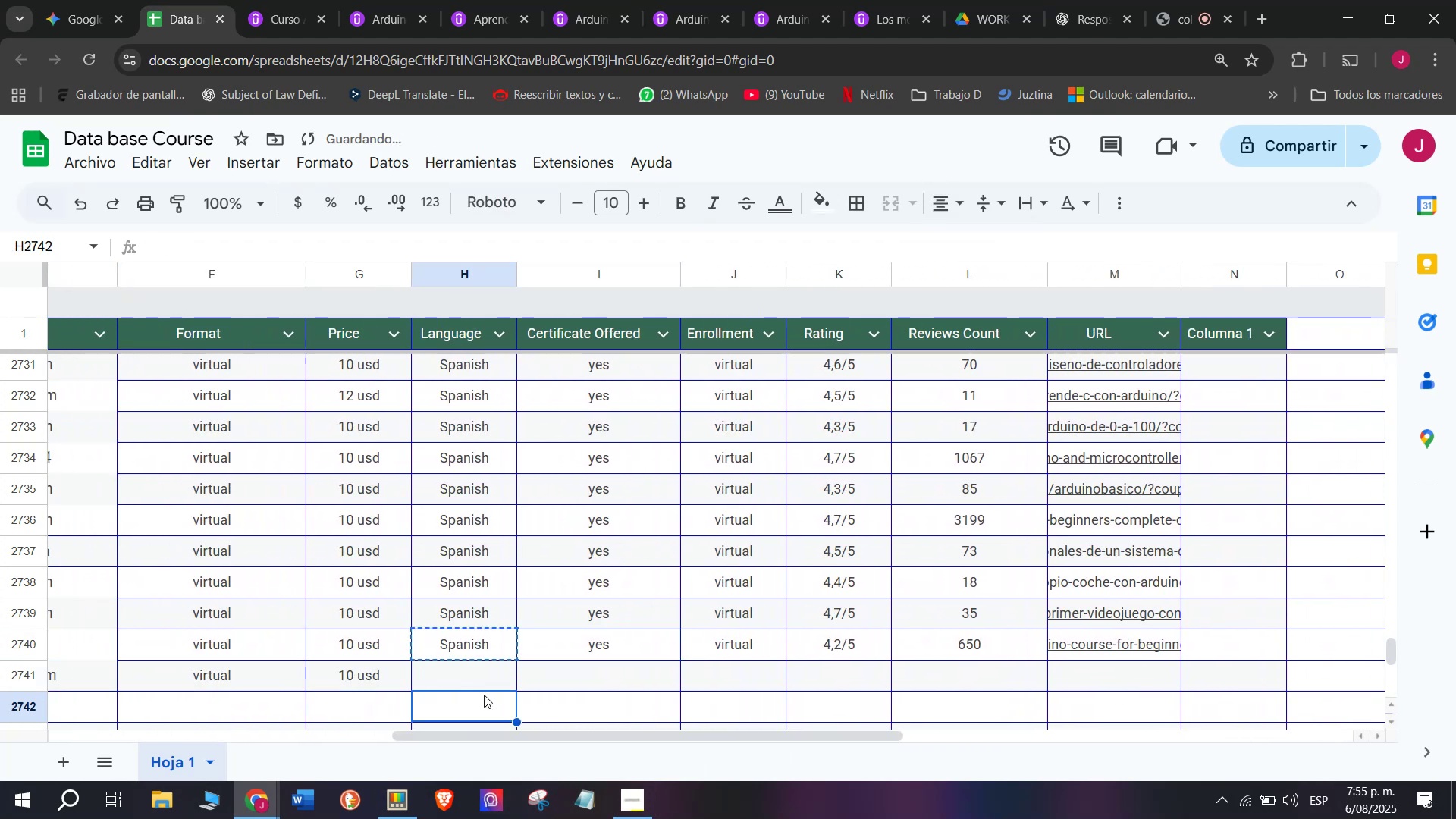 
key(Control+V)
 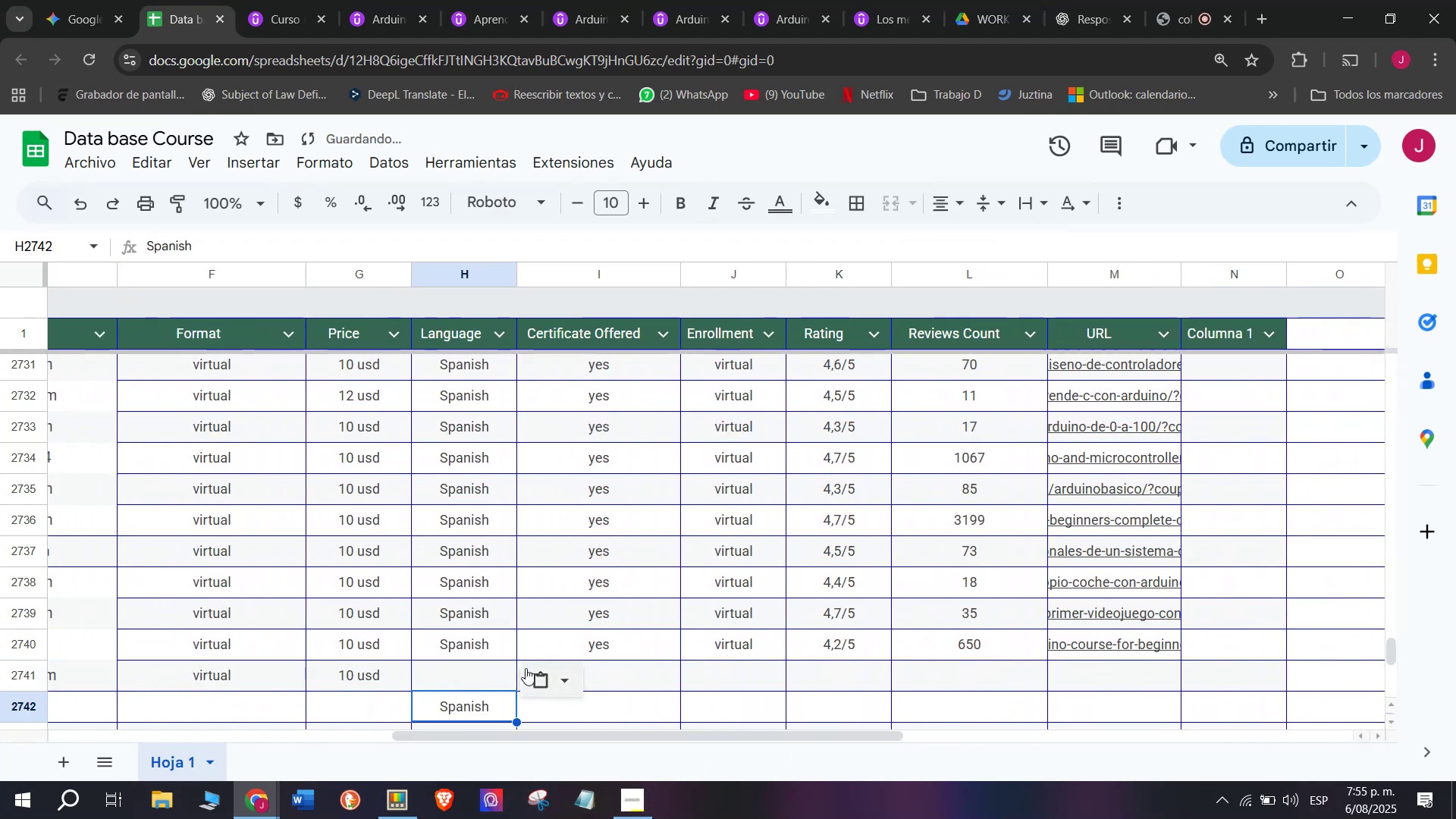 
key(Control+Shift+ControlLeft)
 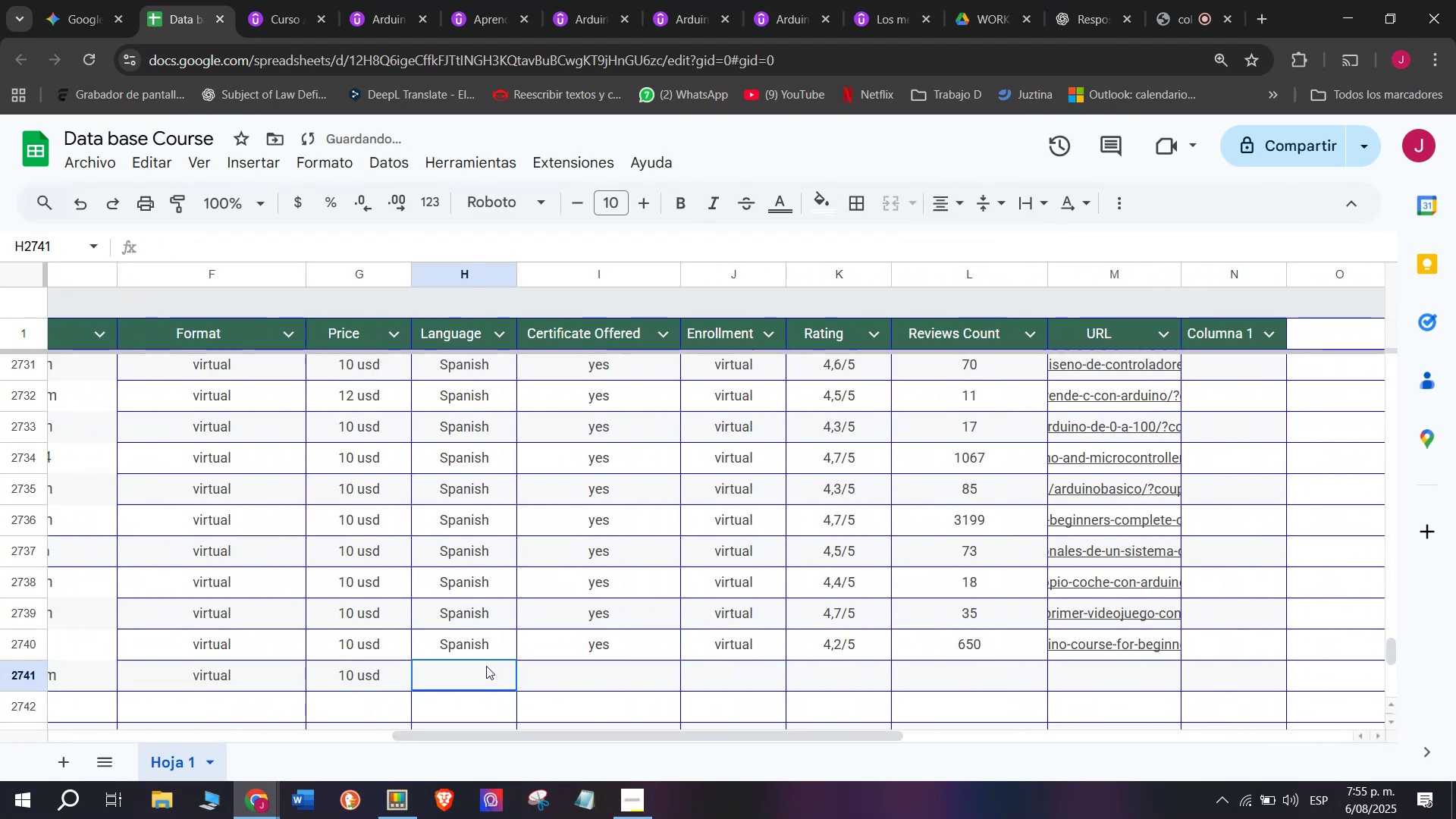 
key(Shift+ShiftLeft)
 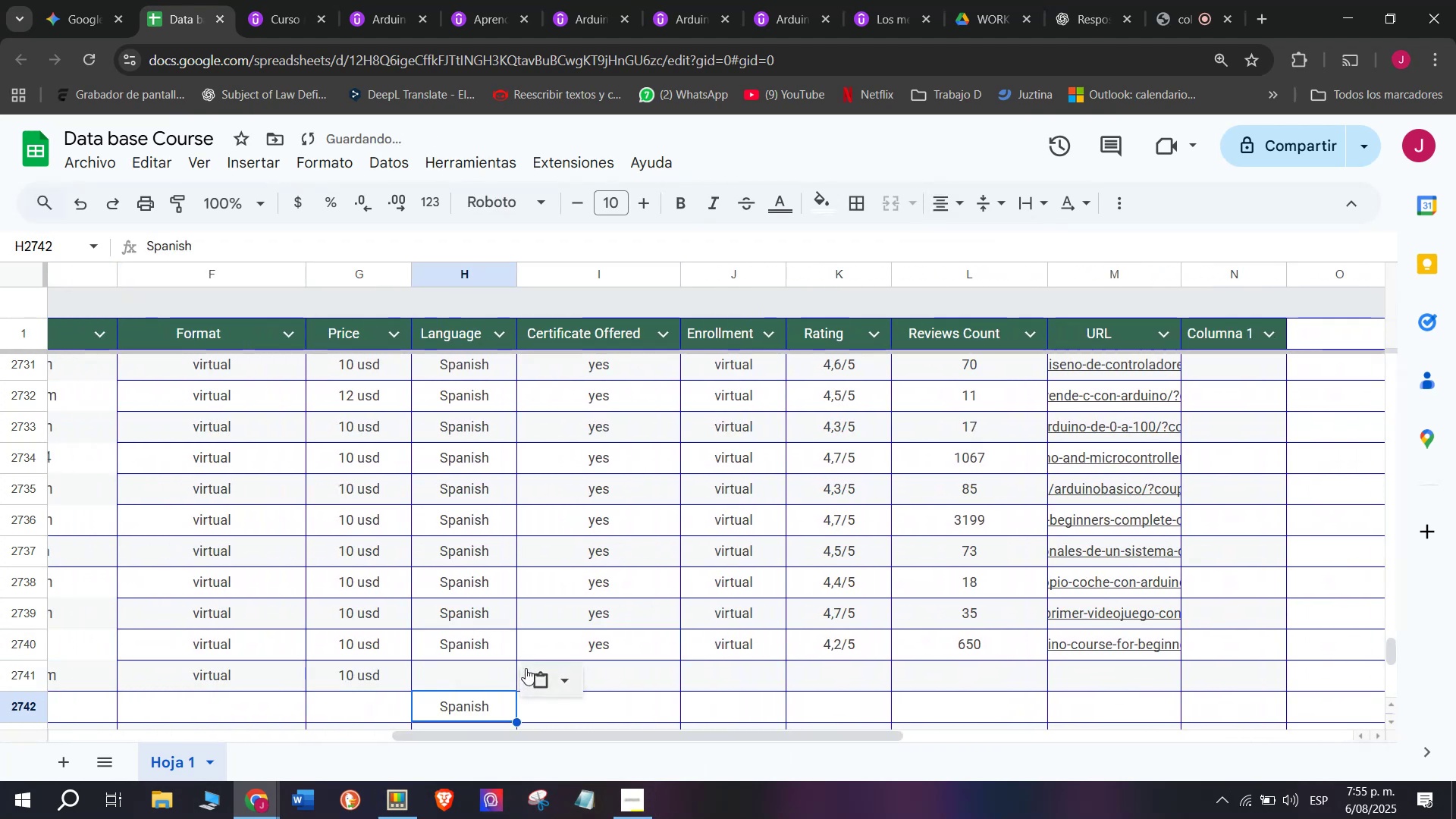 
key(Control+Shift+Z)
 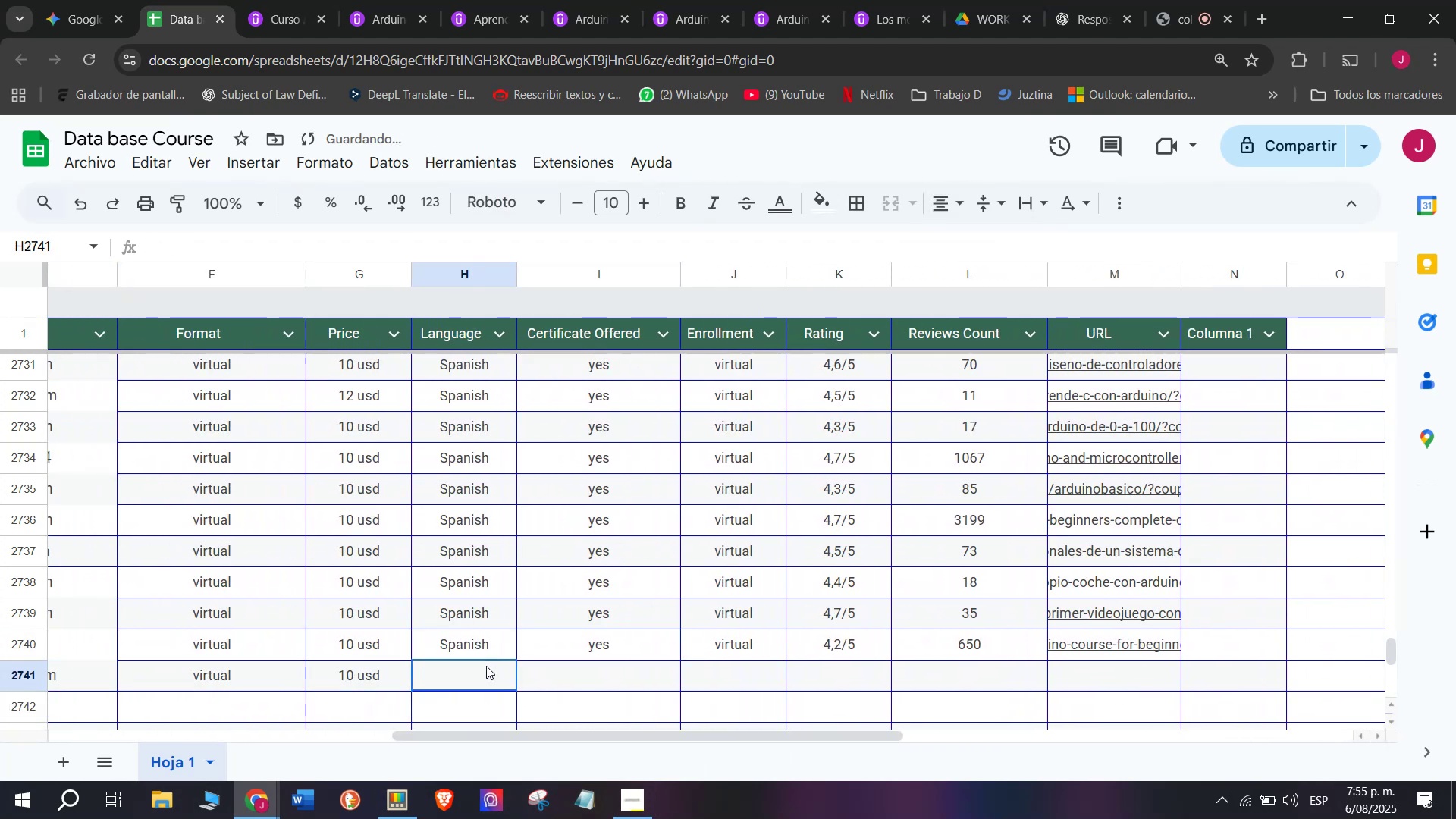 
left_click([486, 666])
 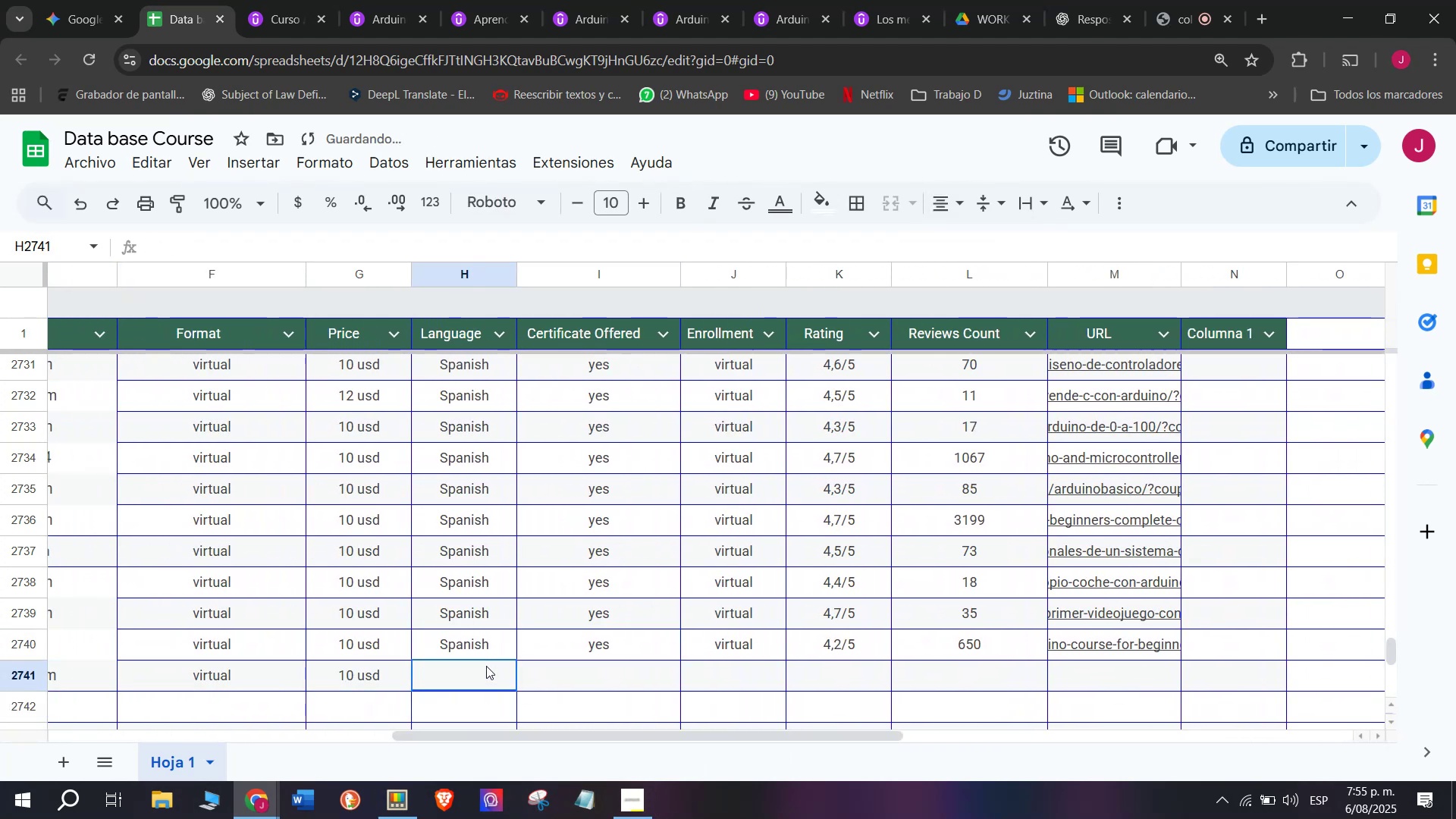 
key(Control+ControlLeft)
 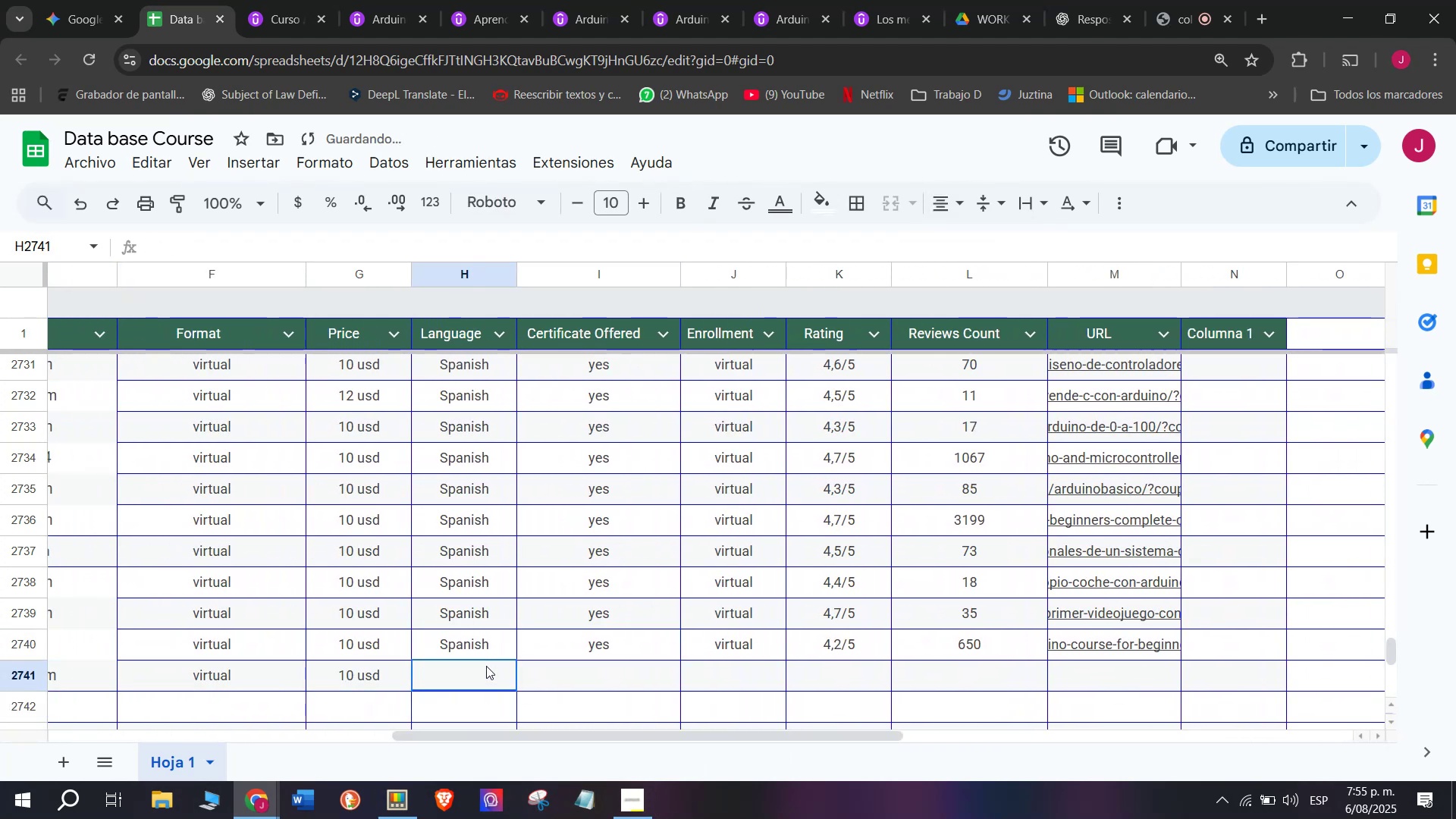 
key(Z)
 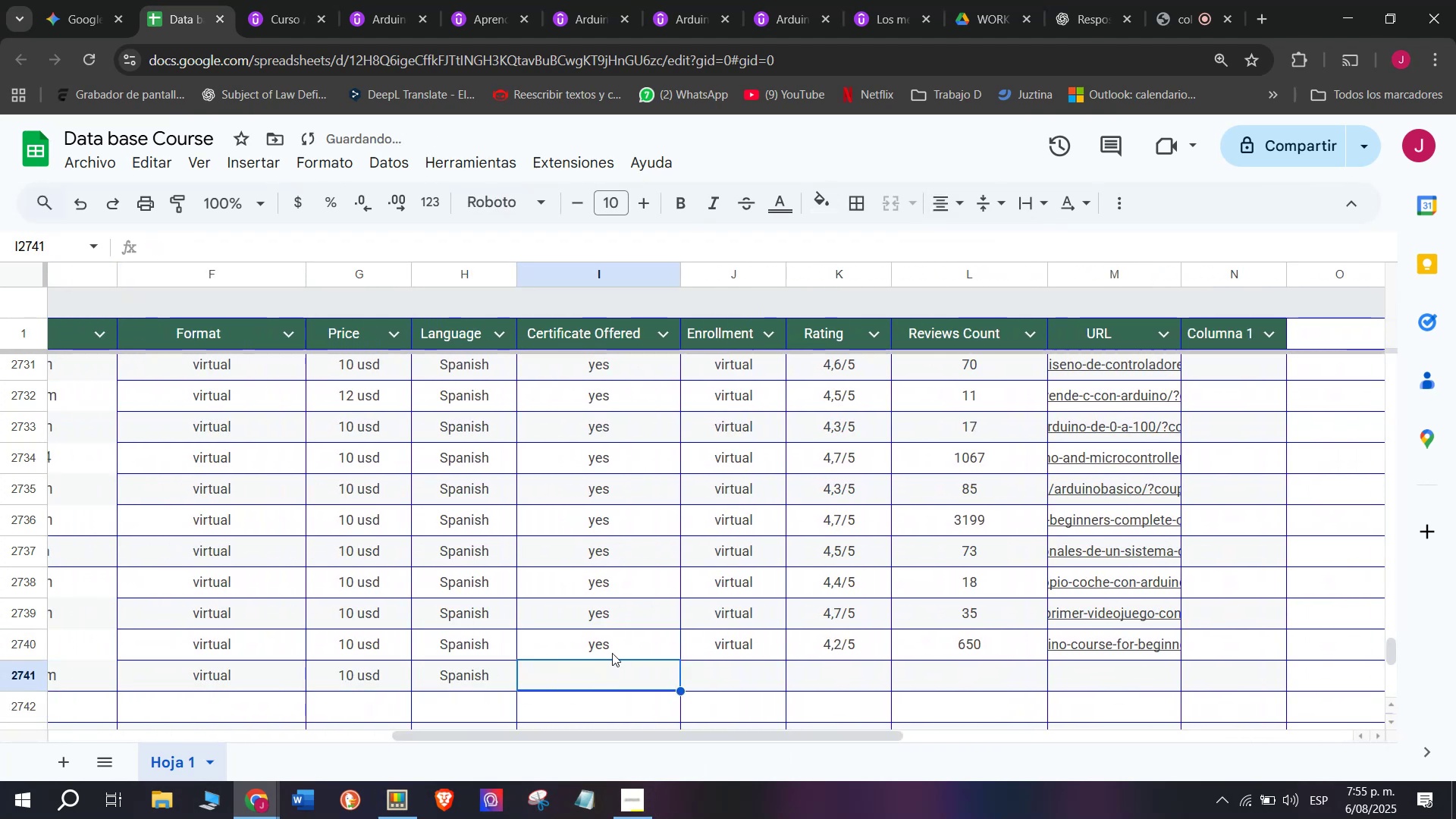 
key(Control+V)
 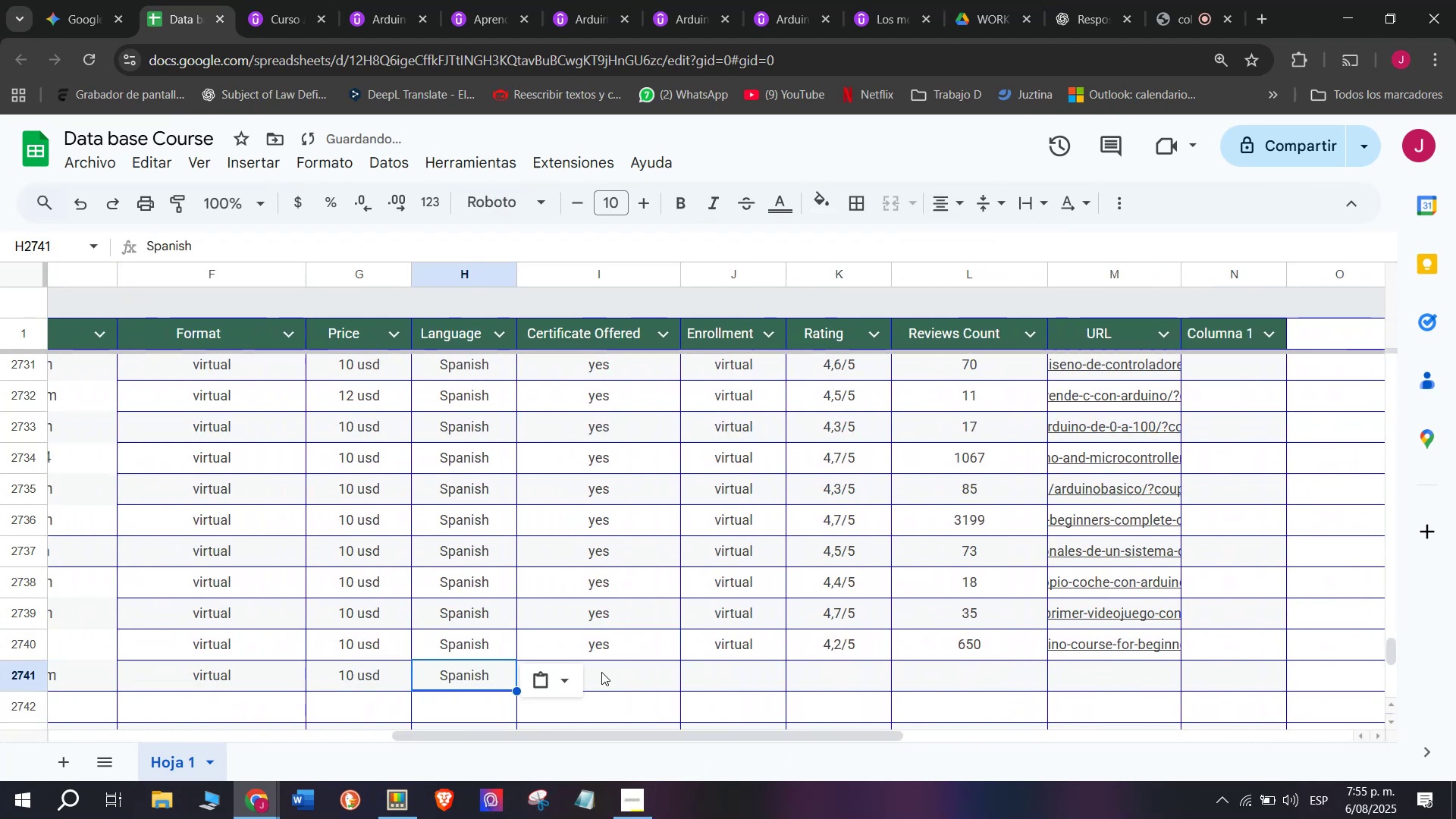 
double_click([601, 672])
 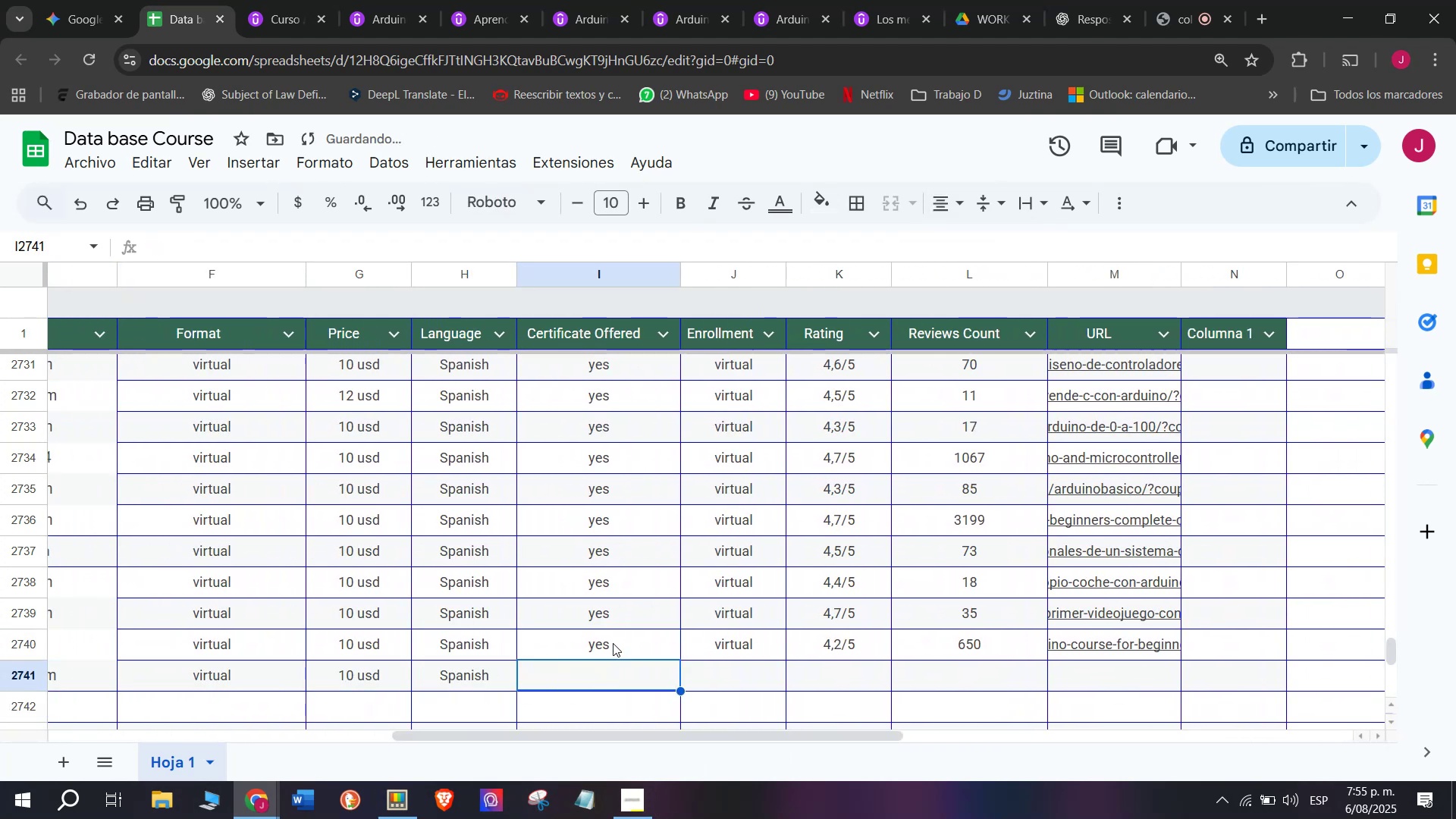 
triple_click([614, 643])
 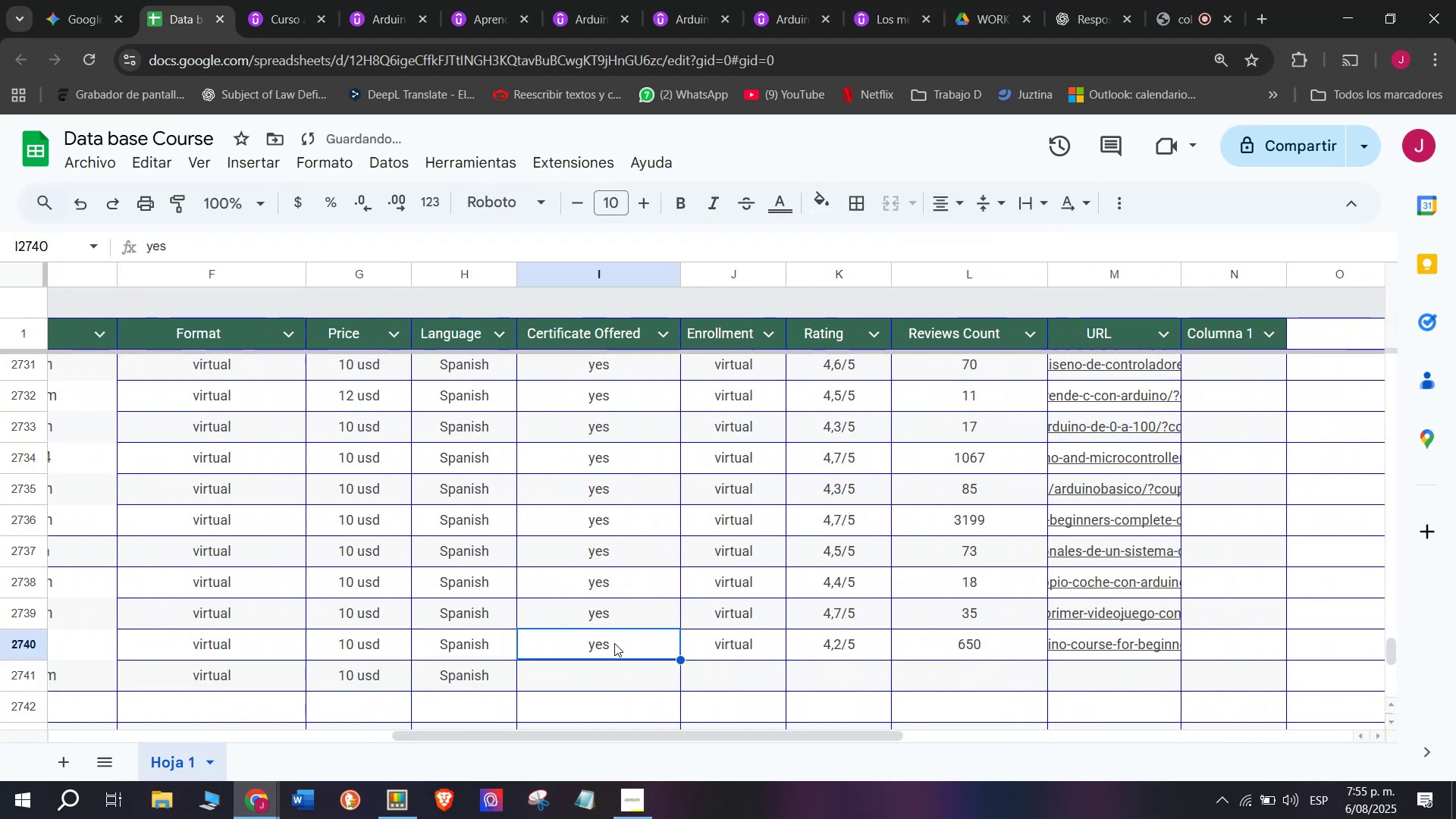 
key(Break)
 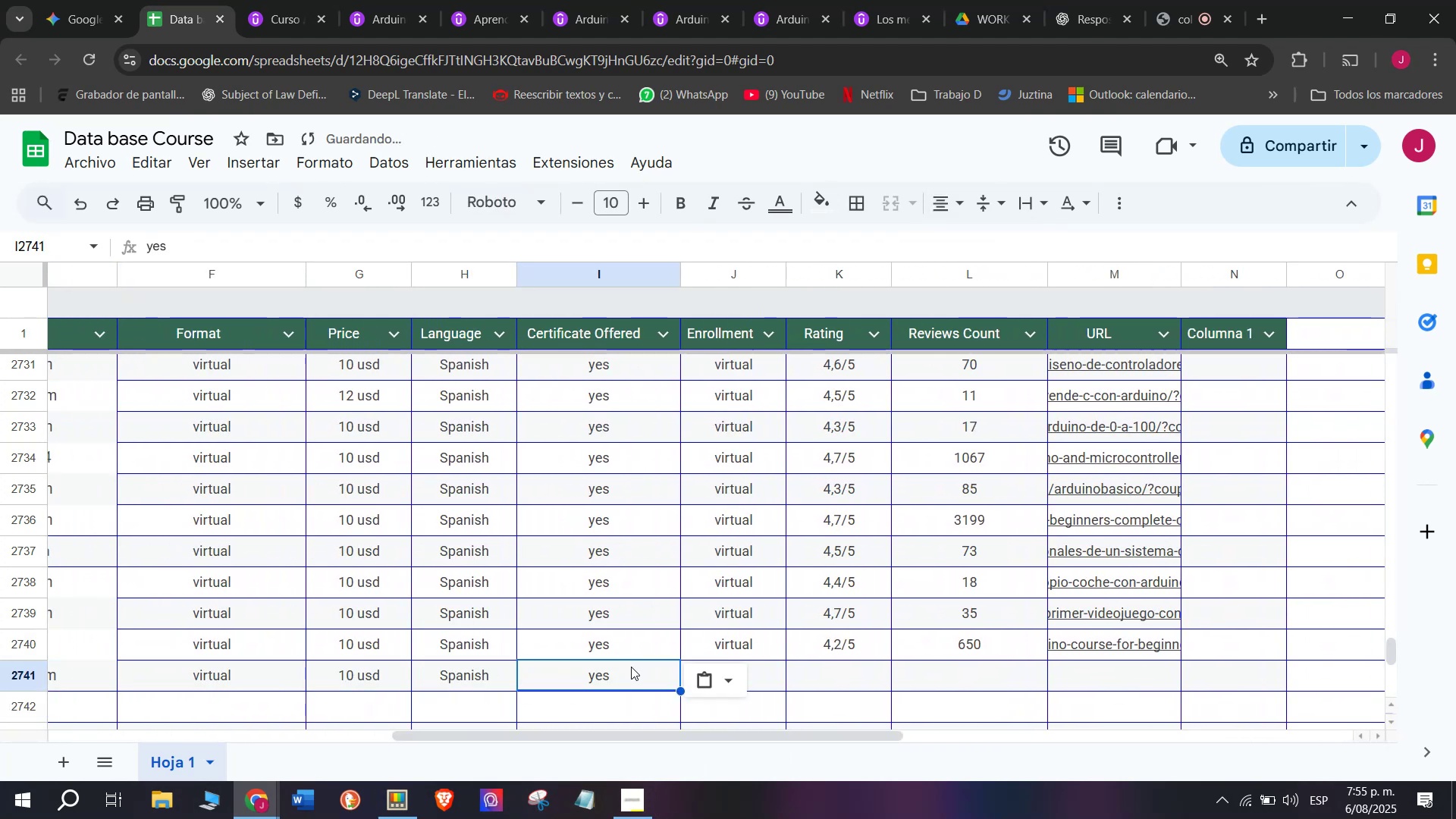 
key(Control+ControlLeft)
 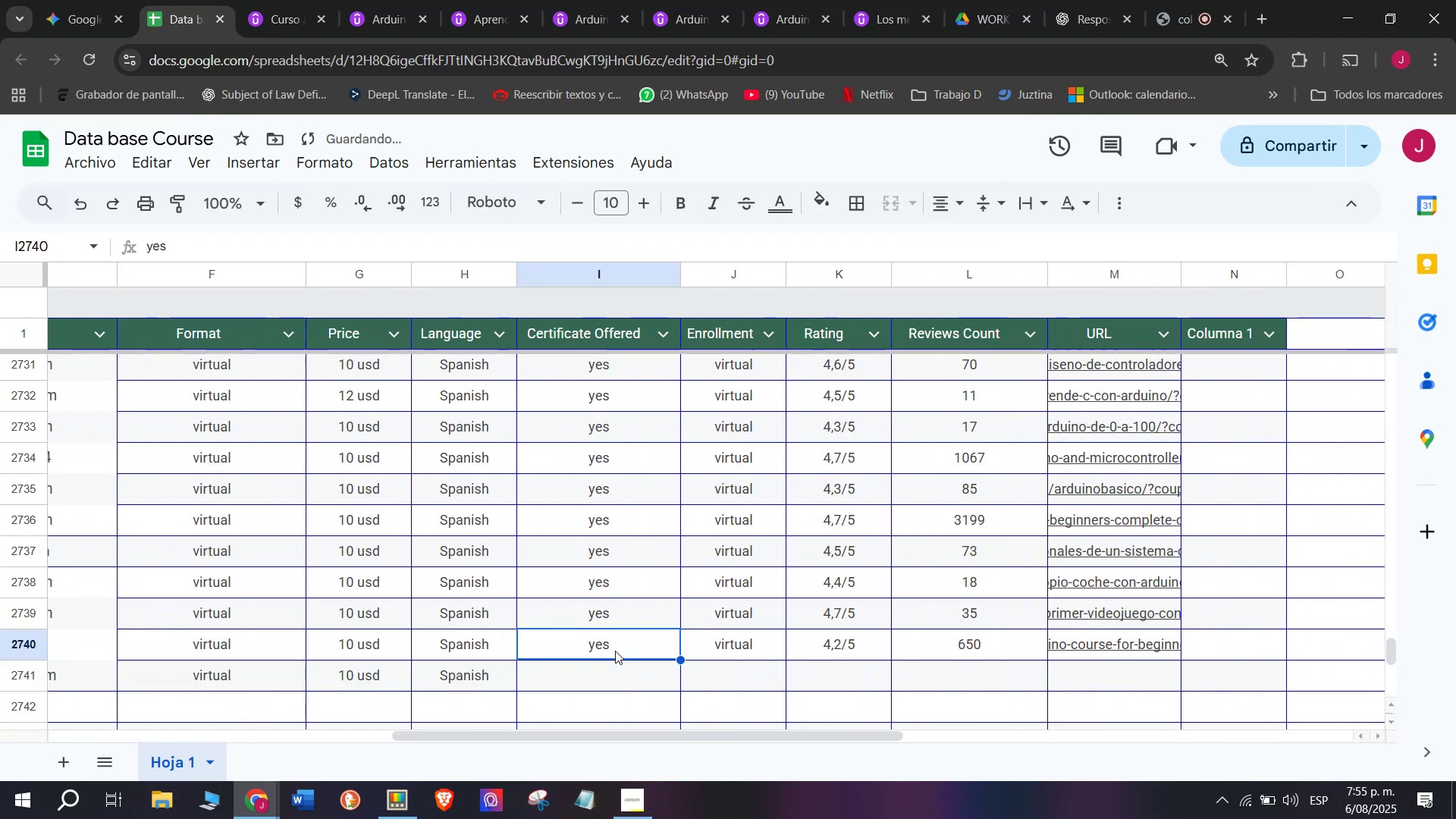 
key(Control+C)
 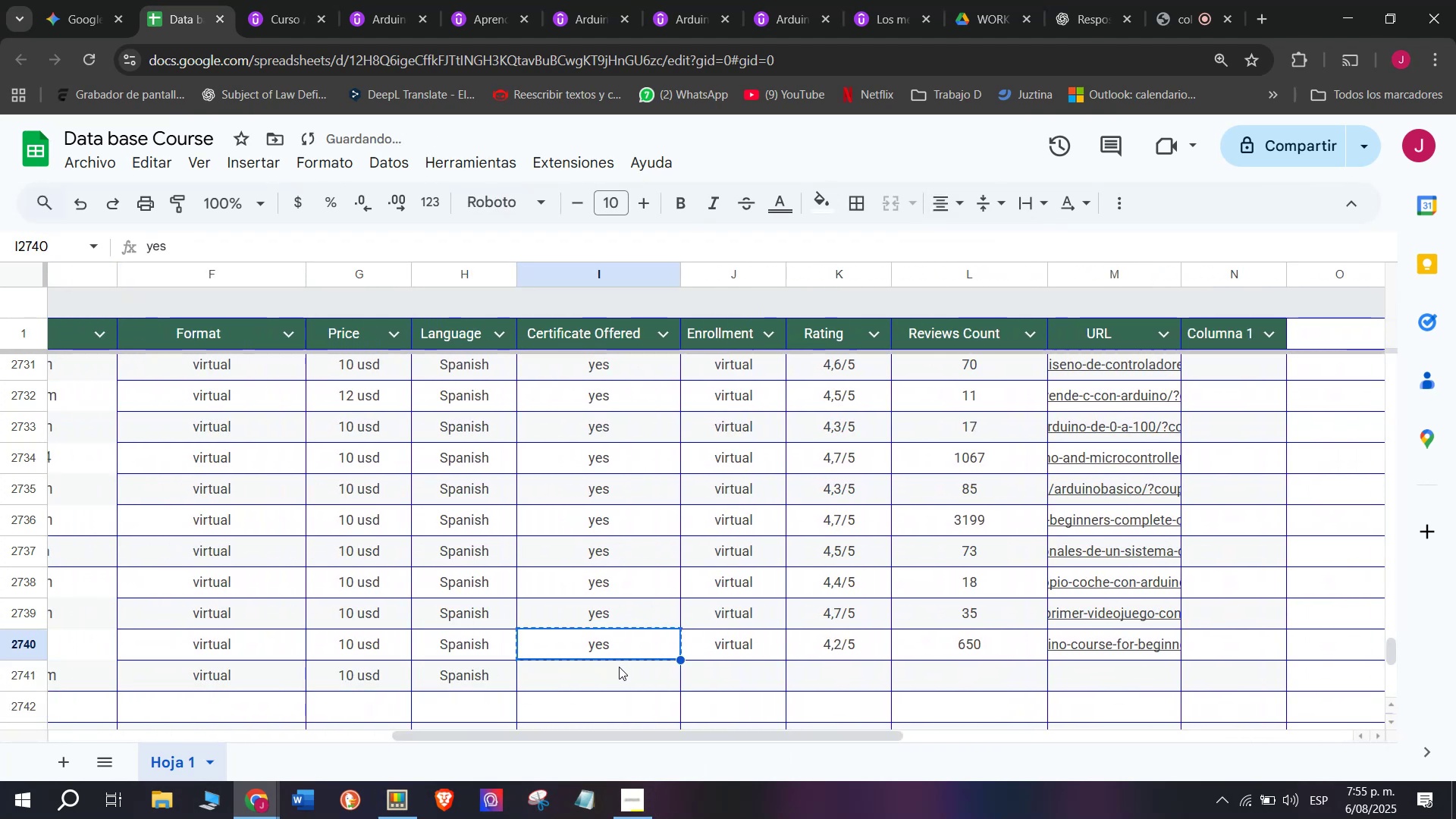 
triple_click([619, 667])
 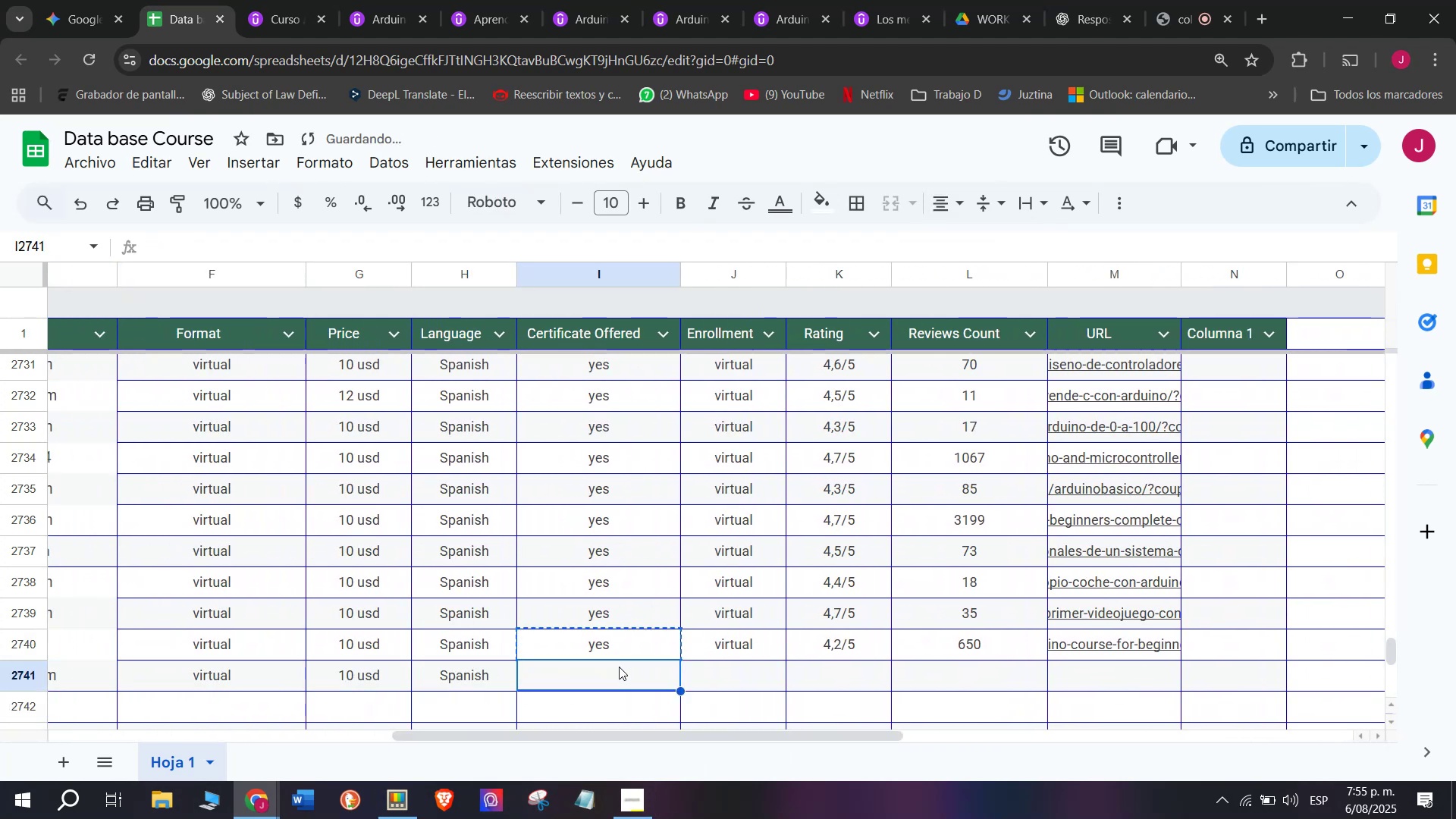 
key(Z)
 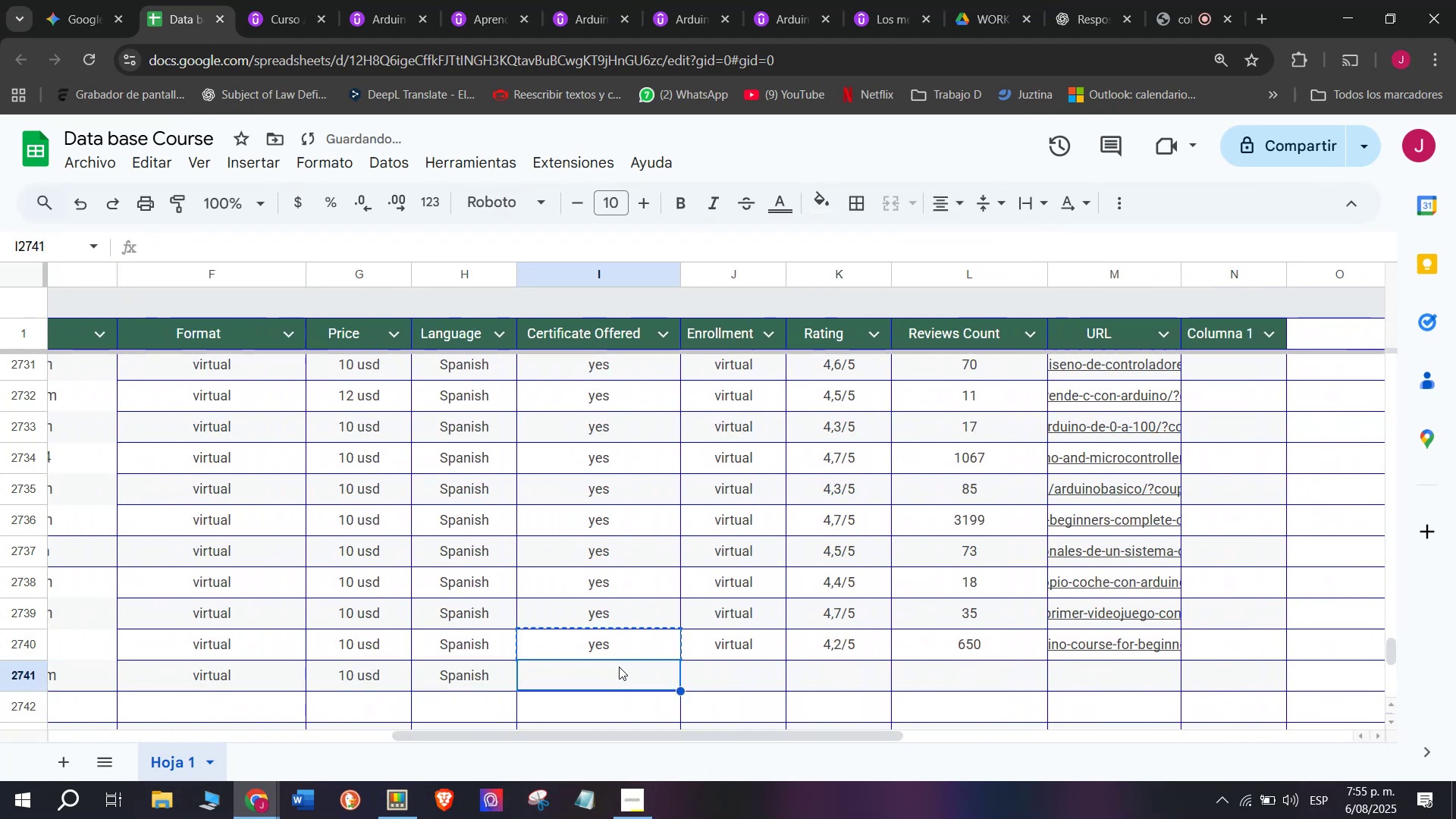 
key(Control+ControlLeft)
 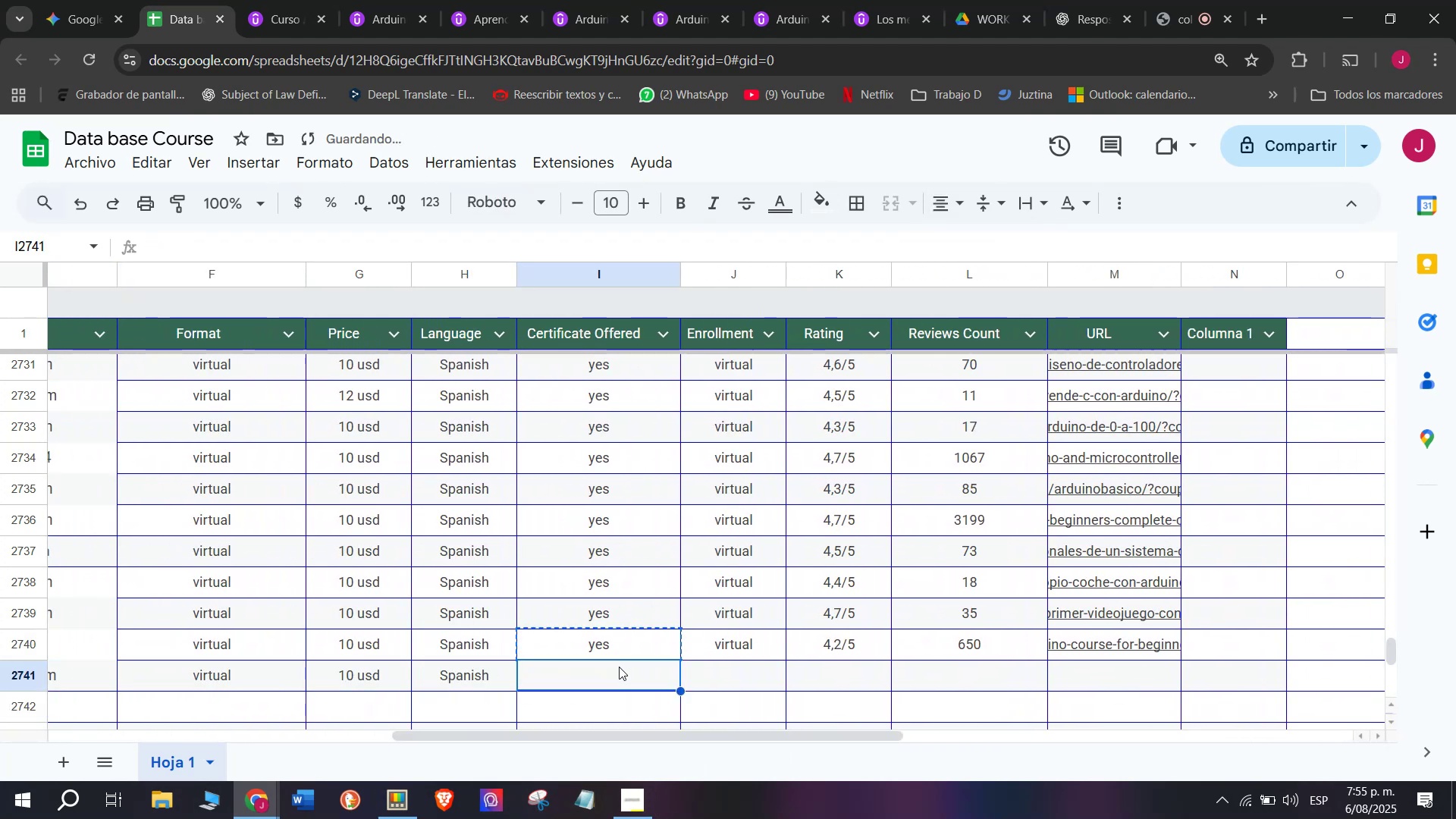 
key(Control+V)
 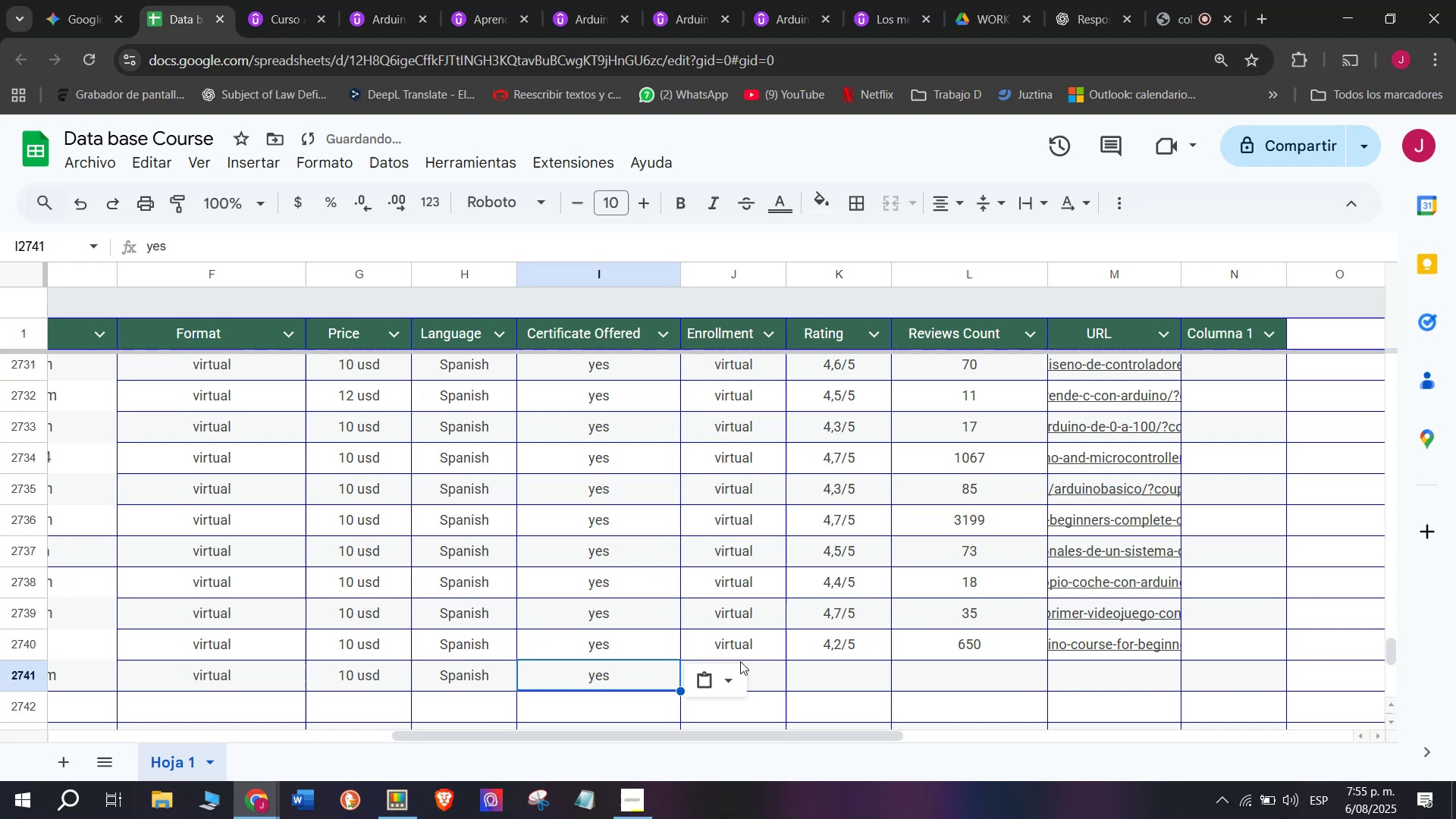 
left_click([740, 661])
 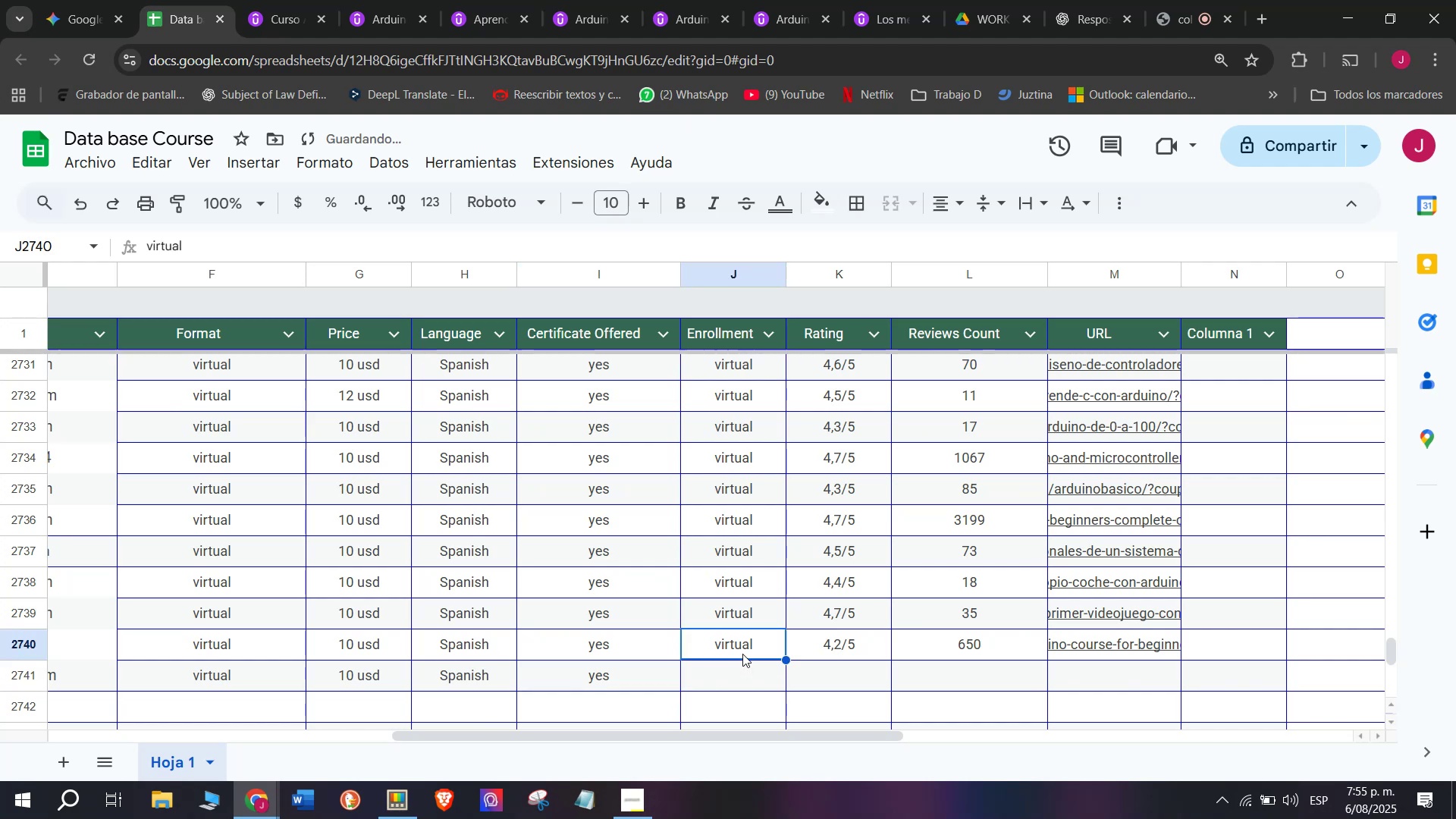 
key(Break)
 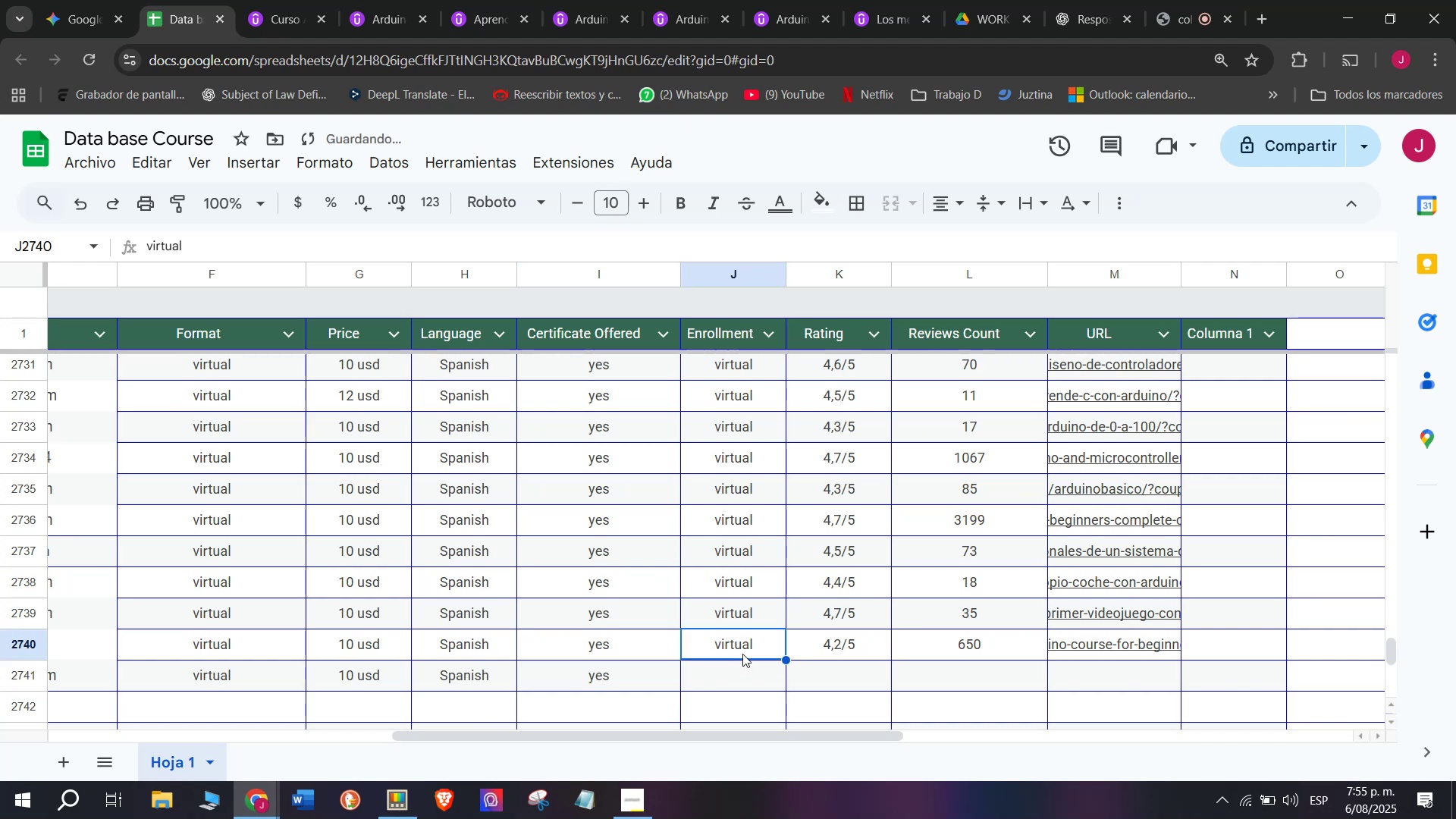 
key(Control+ControlLeft)
 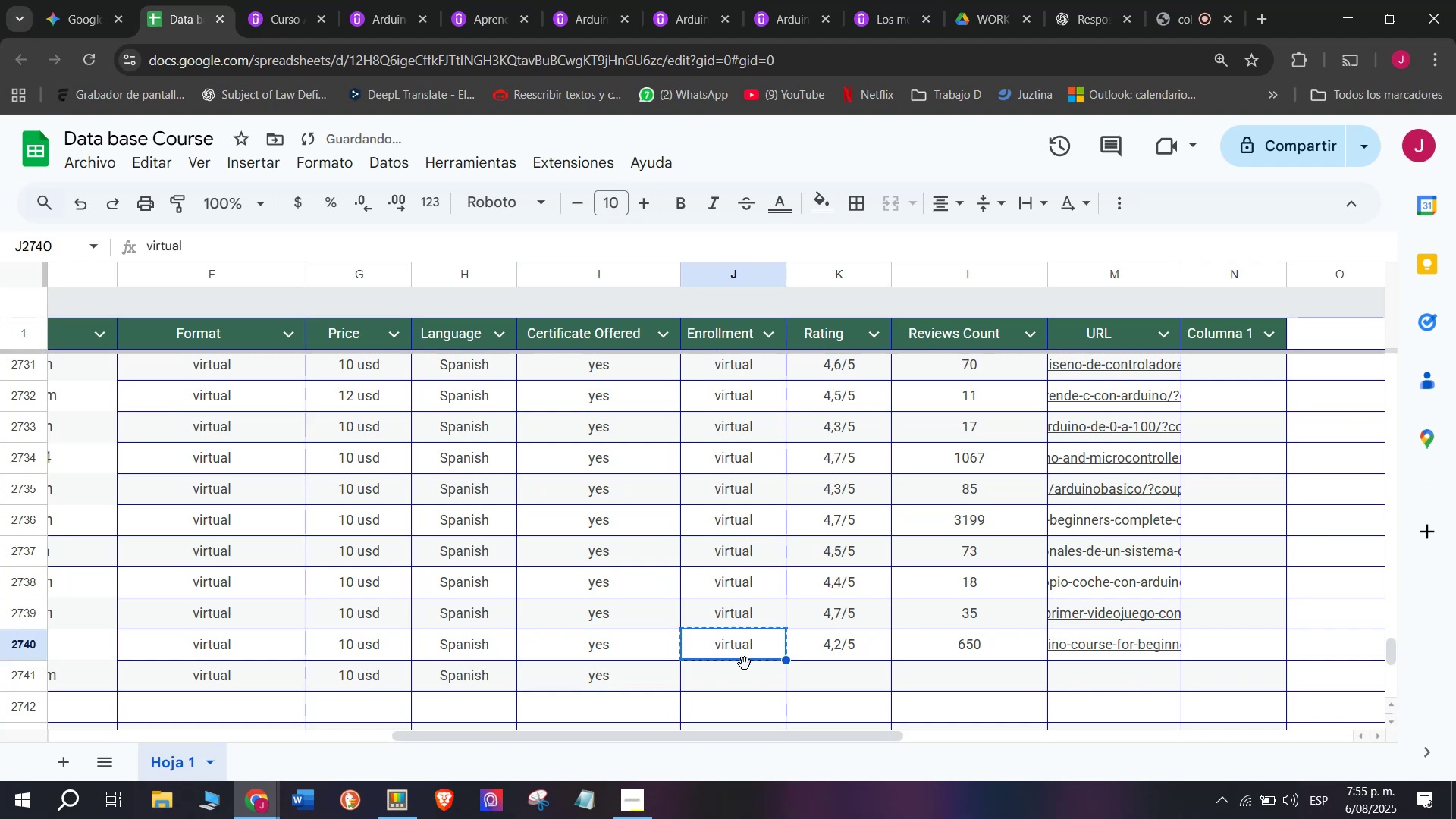 
key(Control+C)
 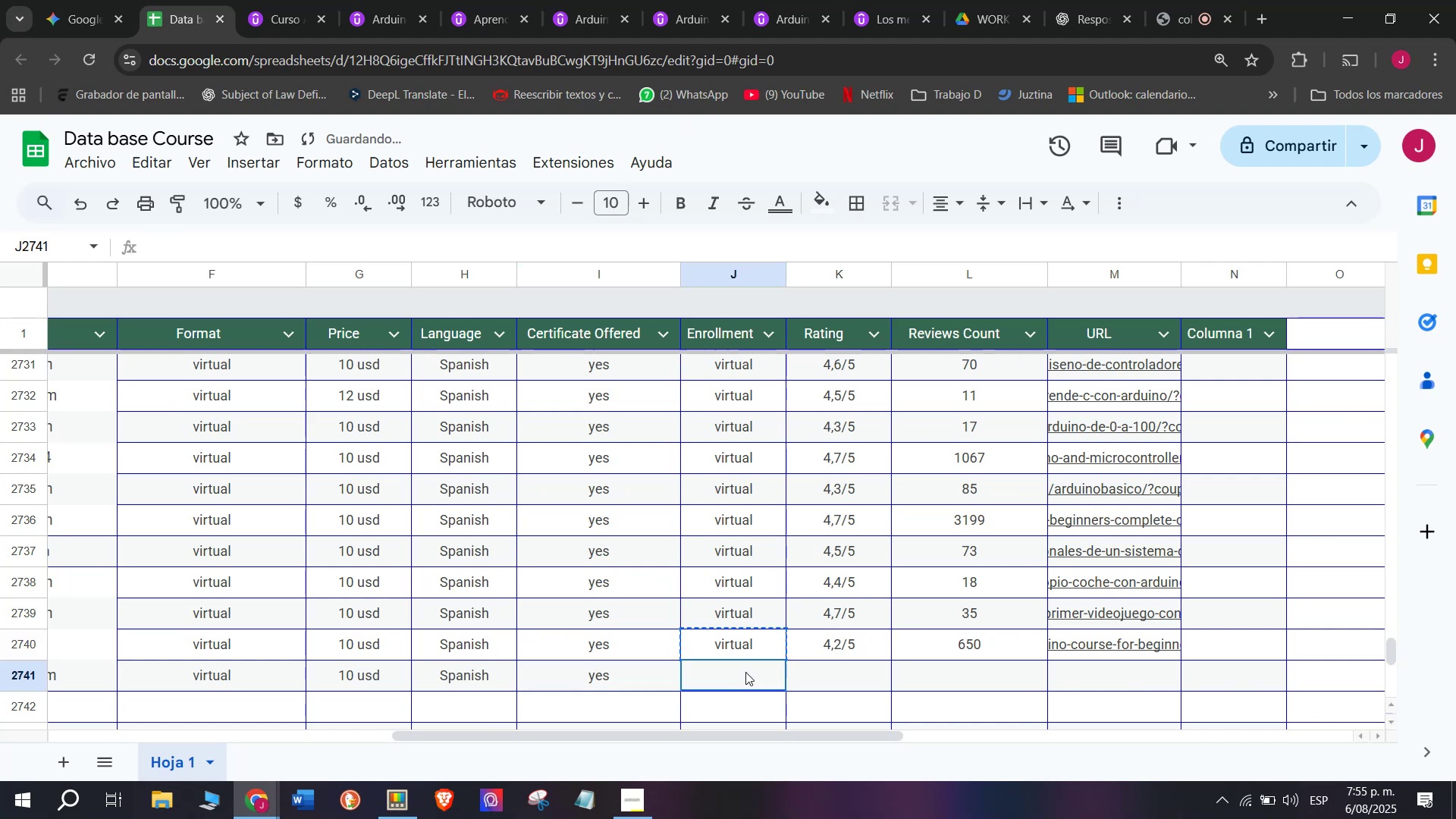 
left_click([745, 672])
 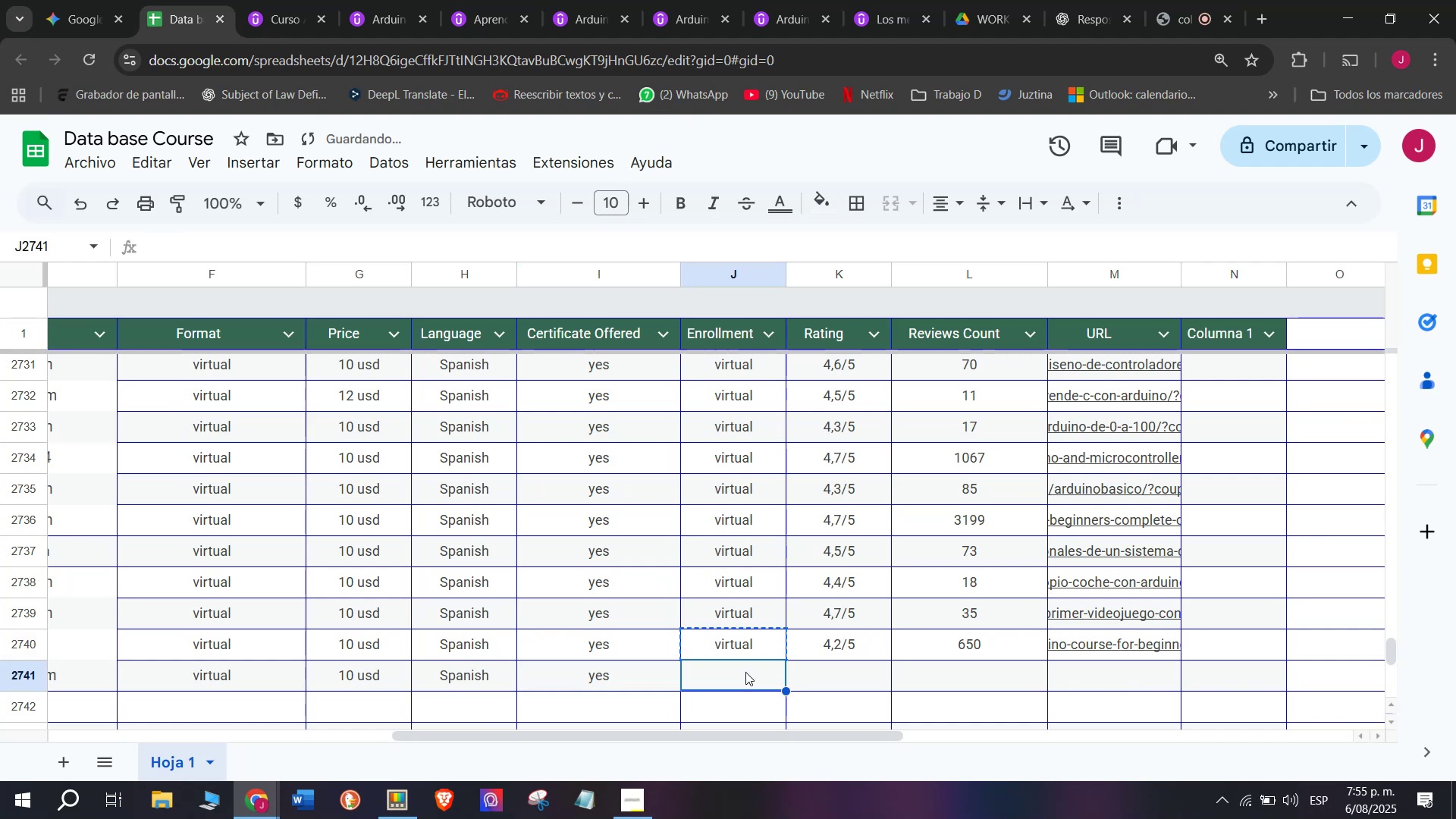 
key(Z)
 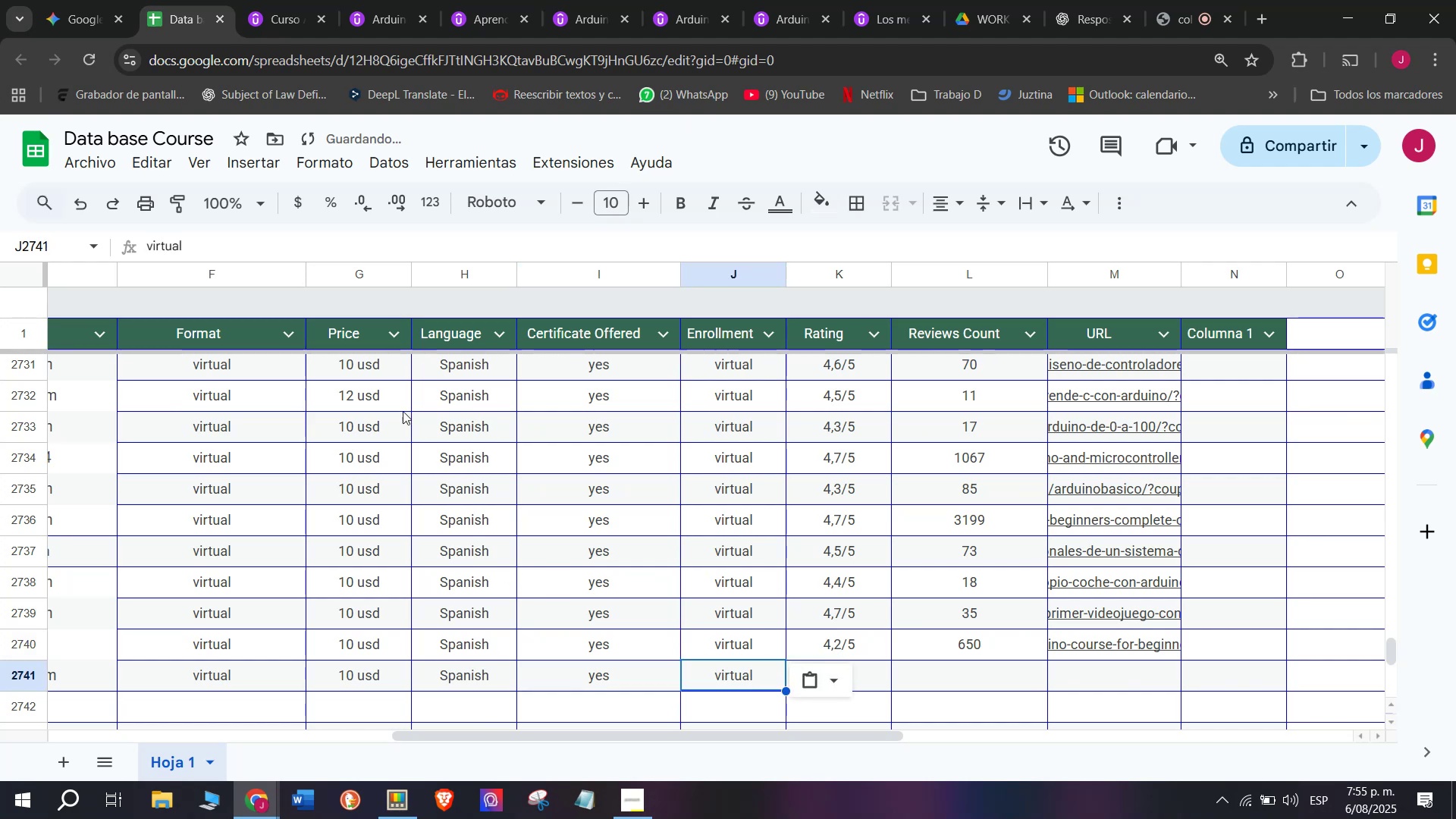 
key(Control+ControlLeft)
 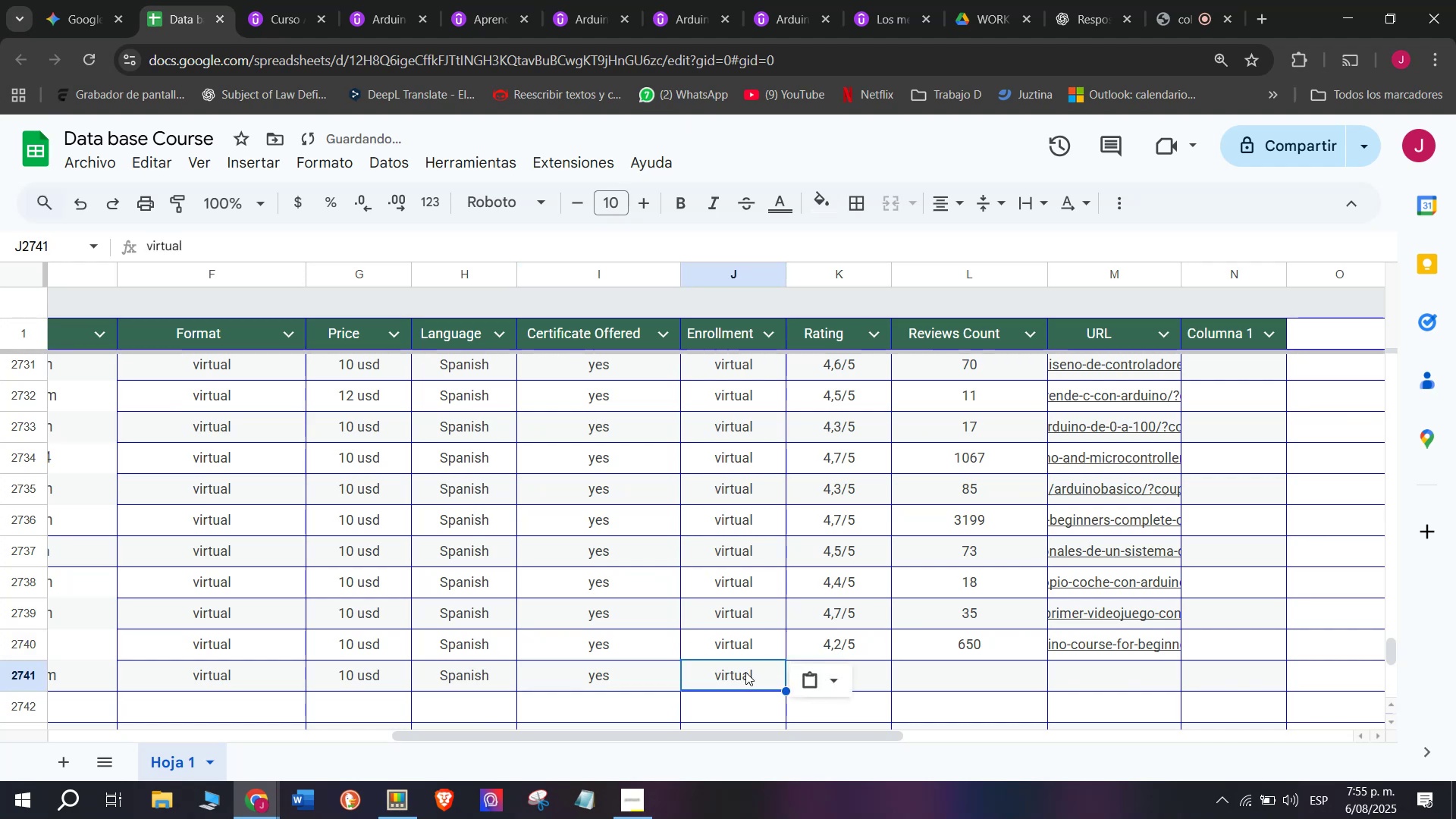 
key(Control+V)
 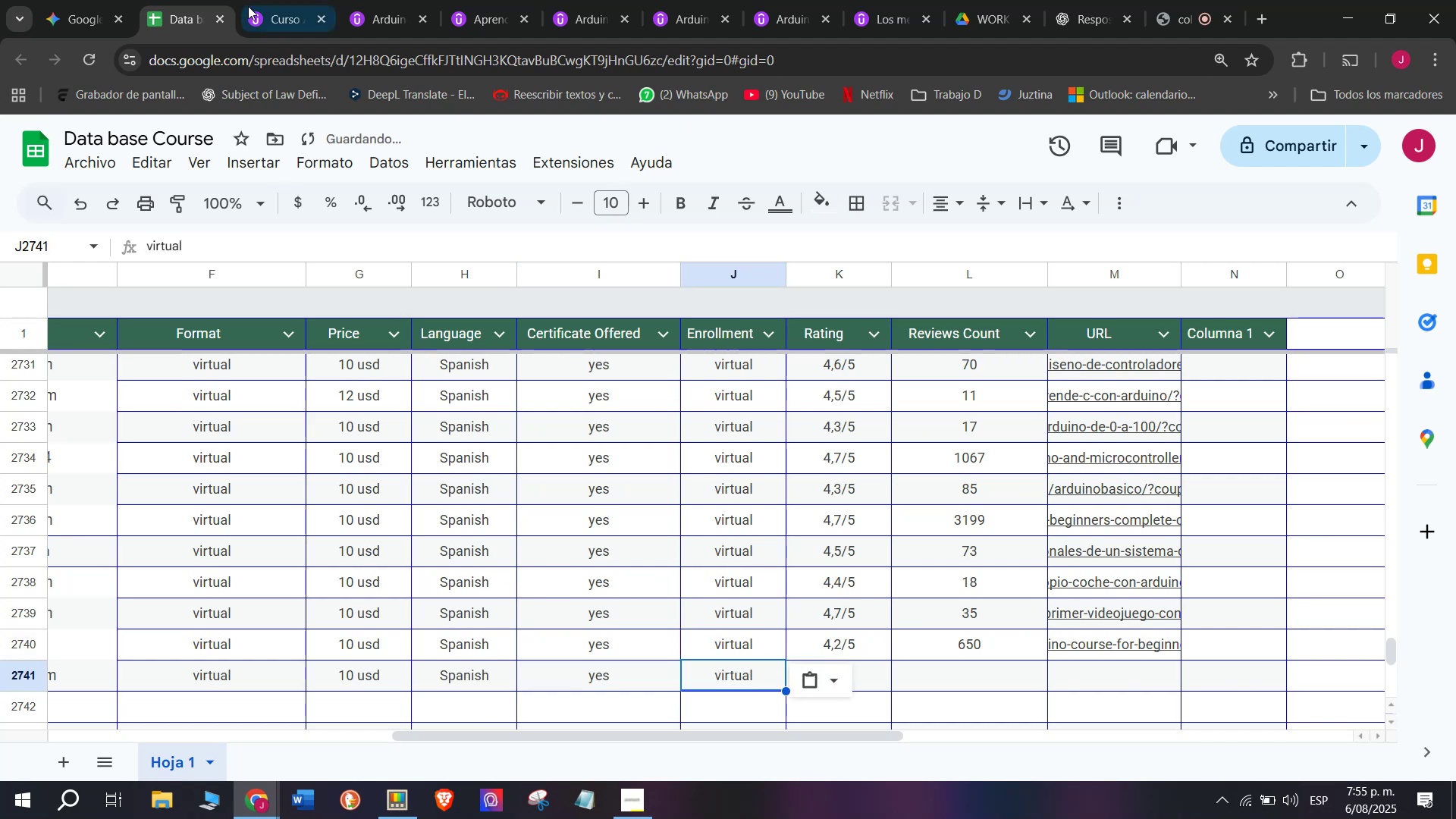 
left_click([266, 0])
 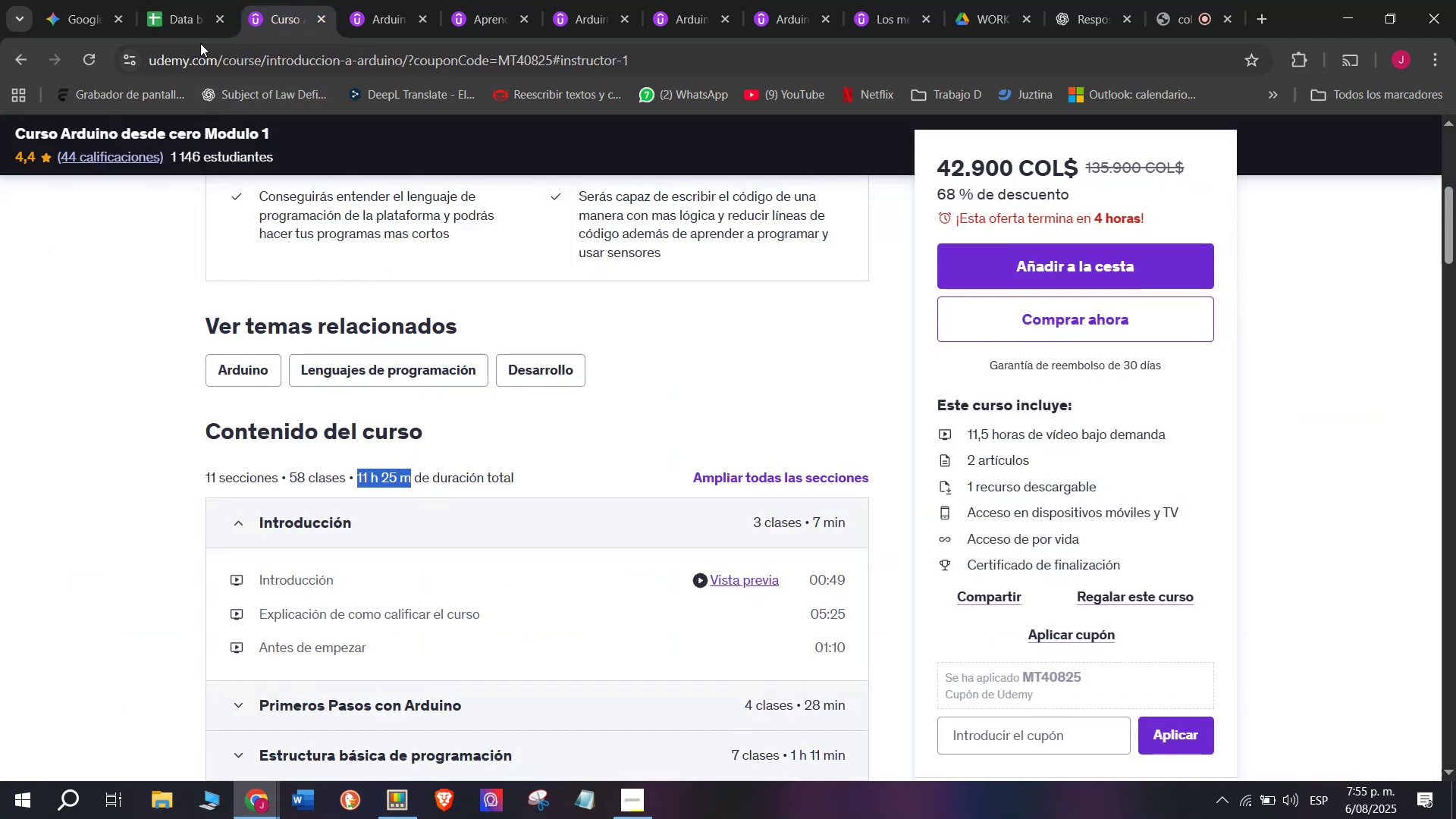 
left_click([181, 0])
 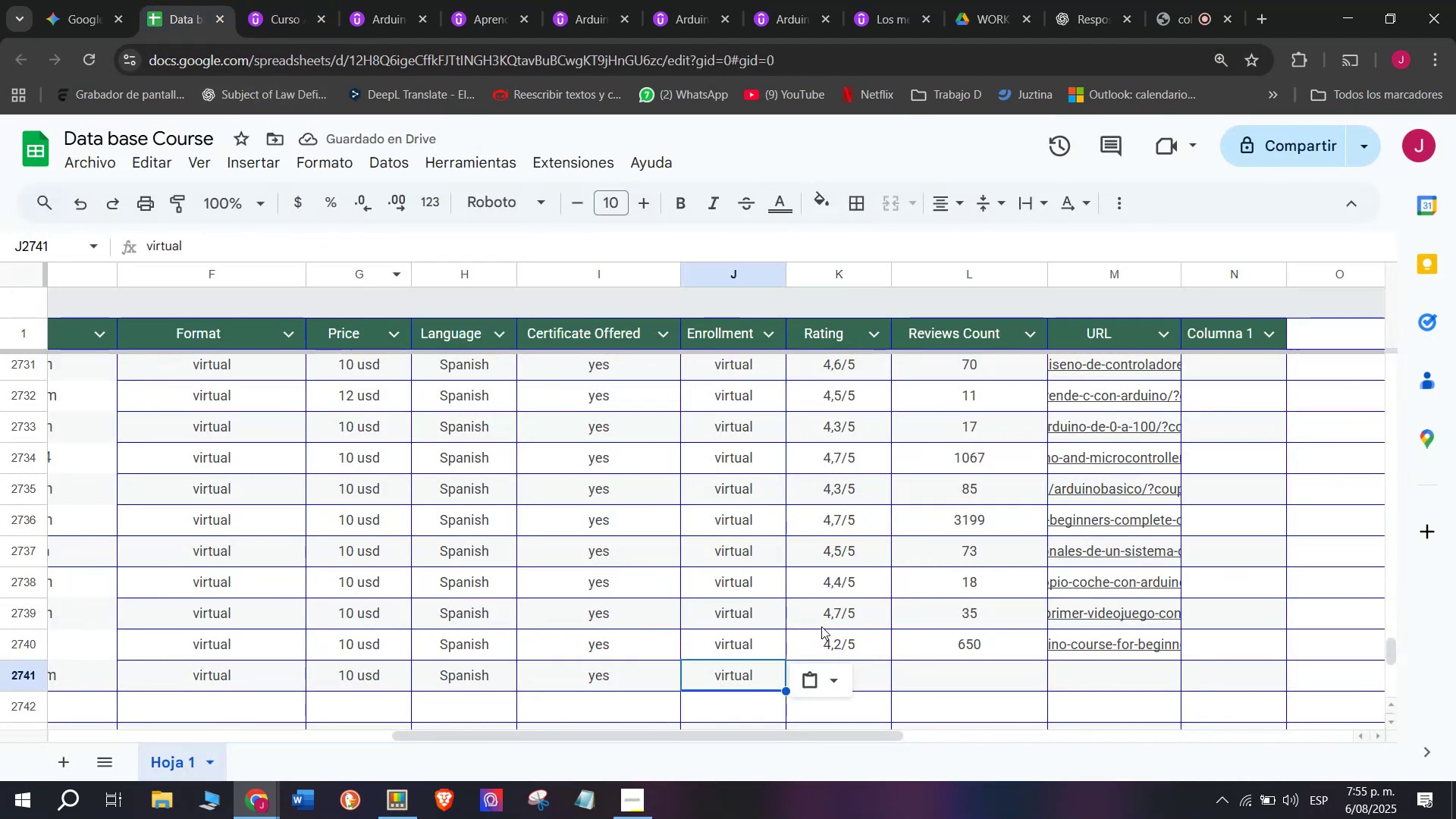 
left_click([838, 642])
 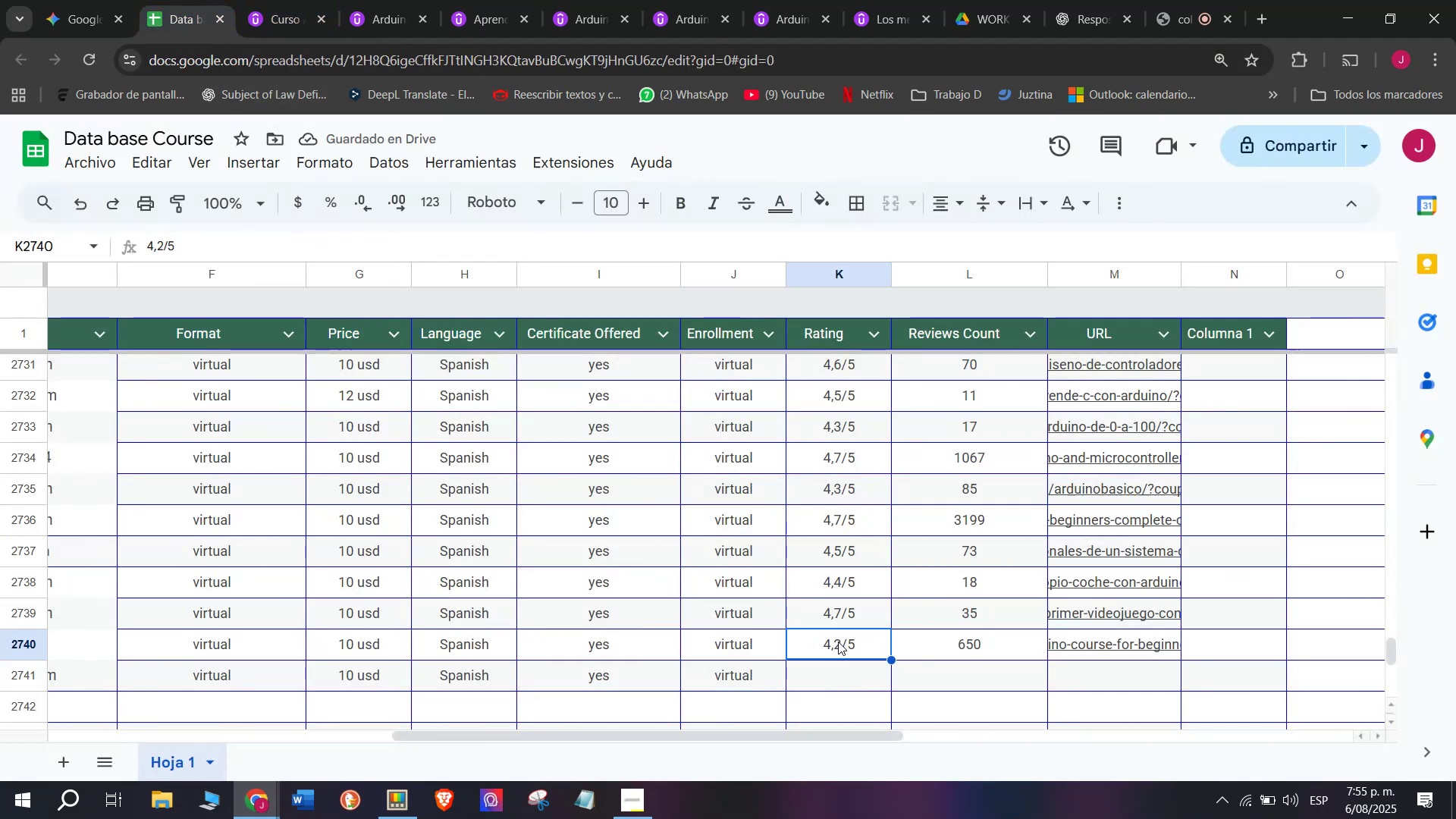 
key(Control+ControlLeft)
 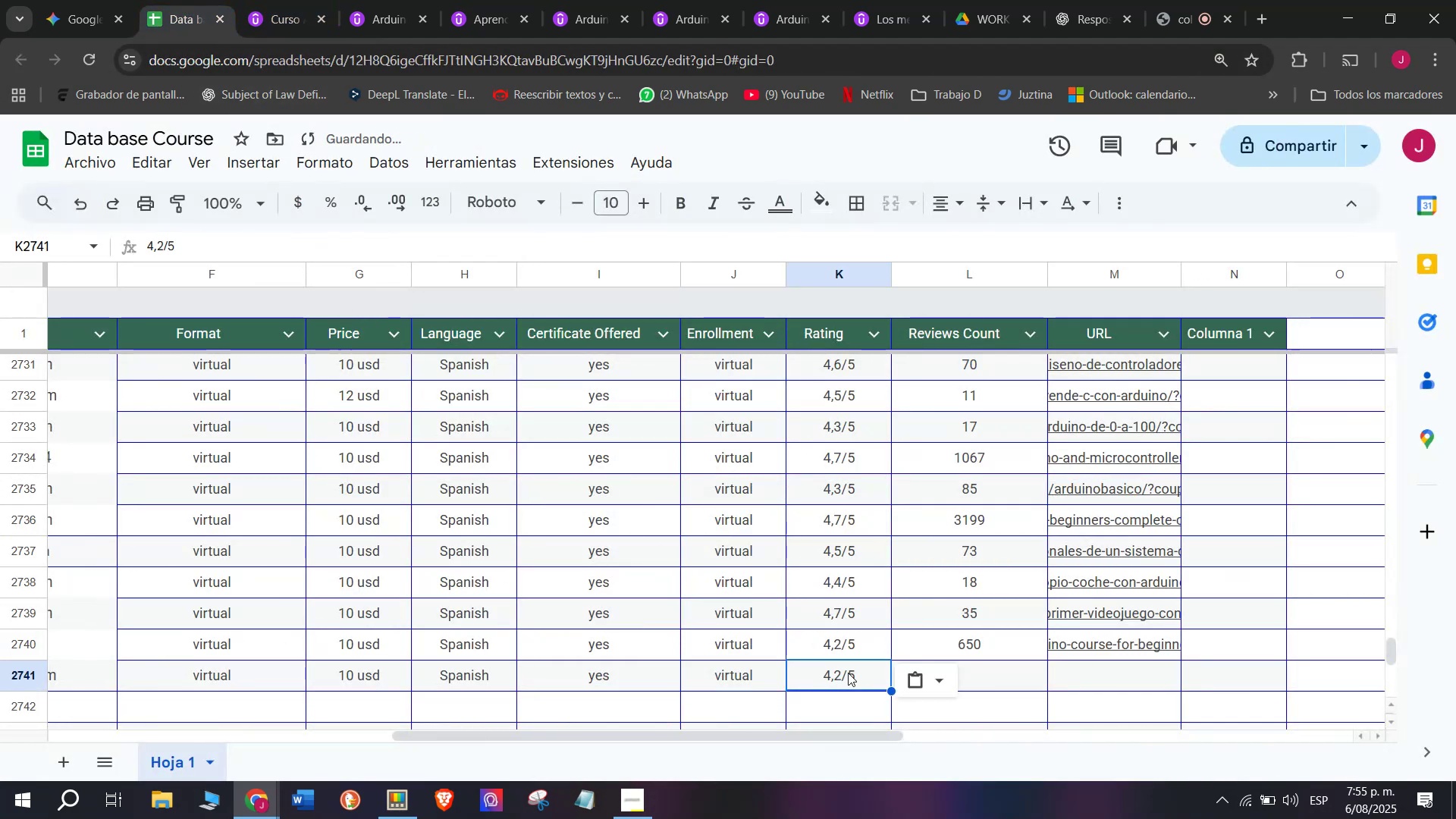 
key(Break)
 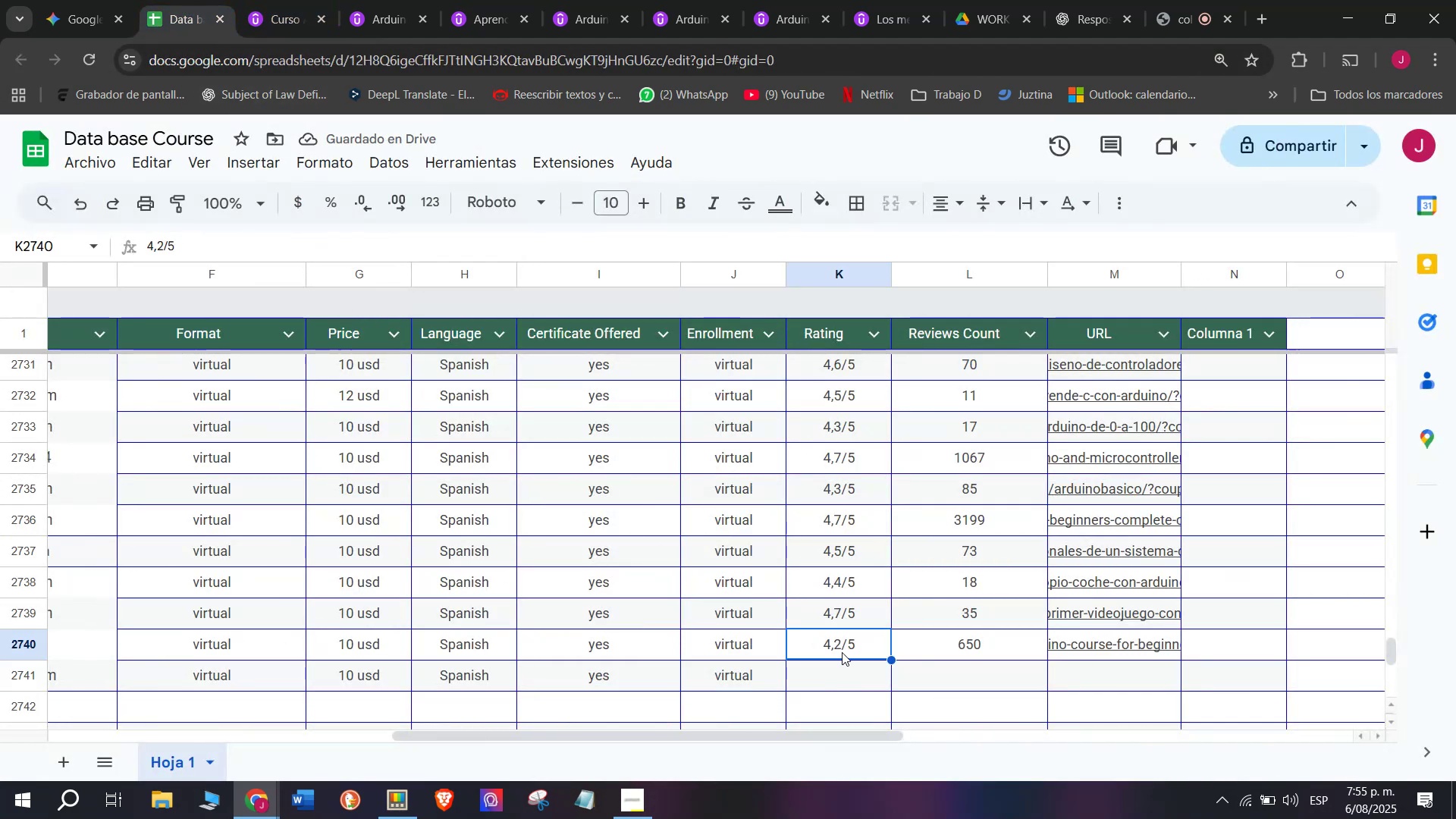 
key(Control+C)
 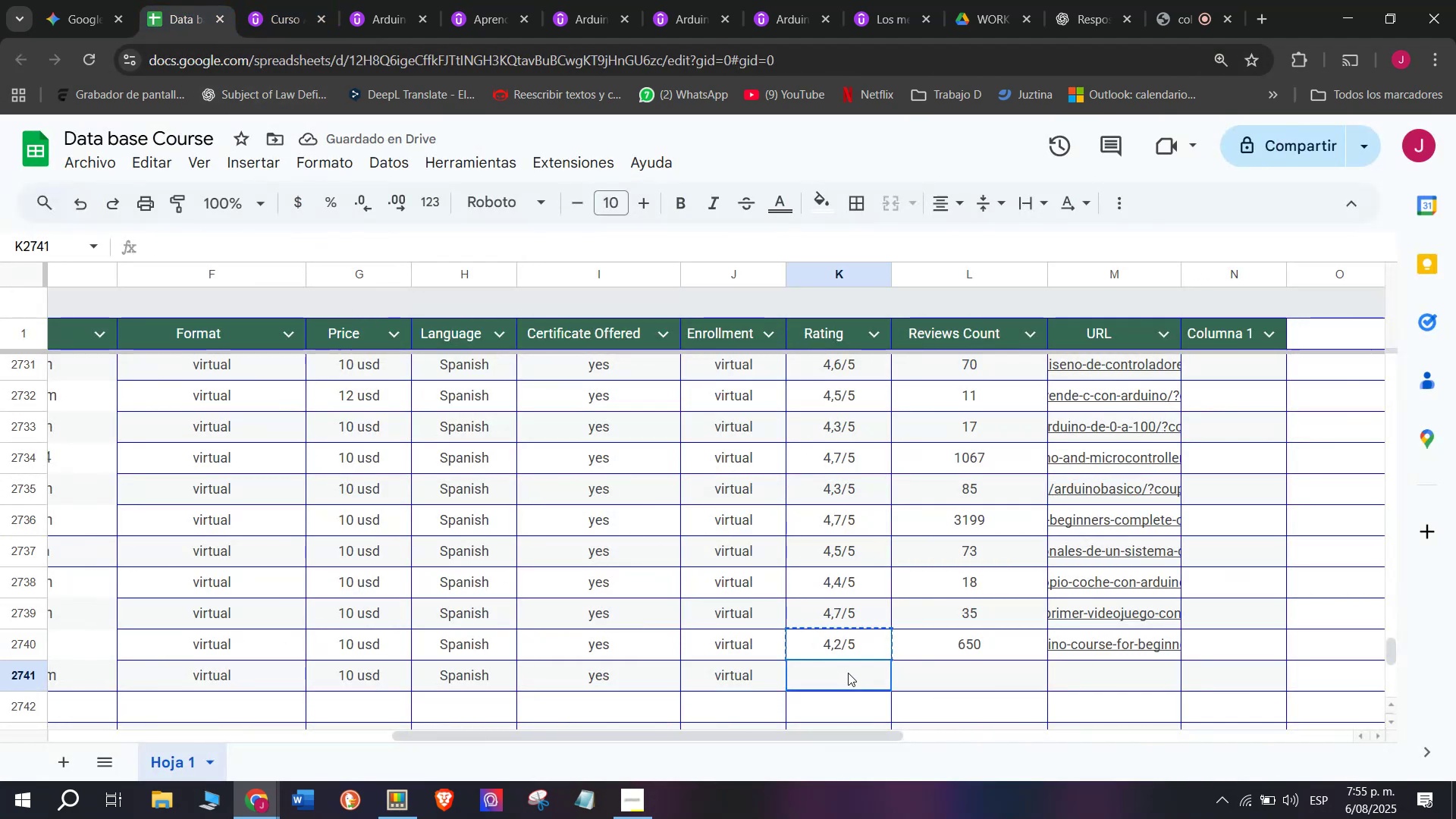 
double_click([848, 673])
 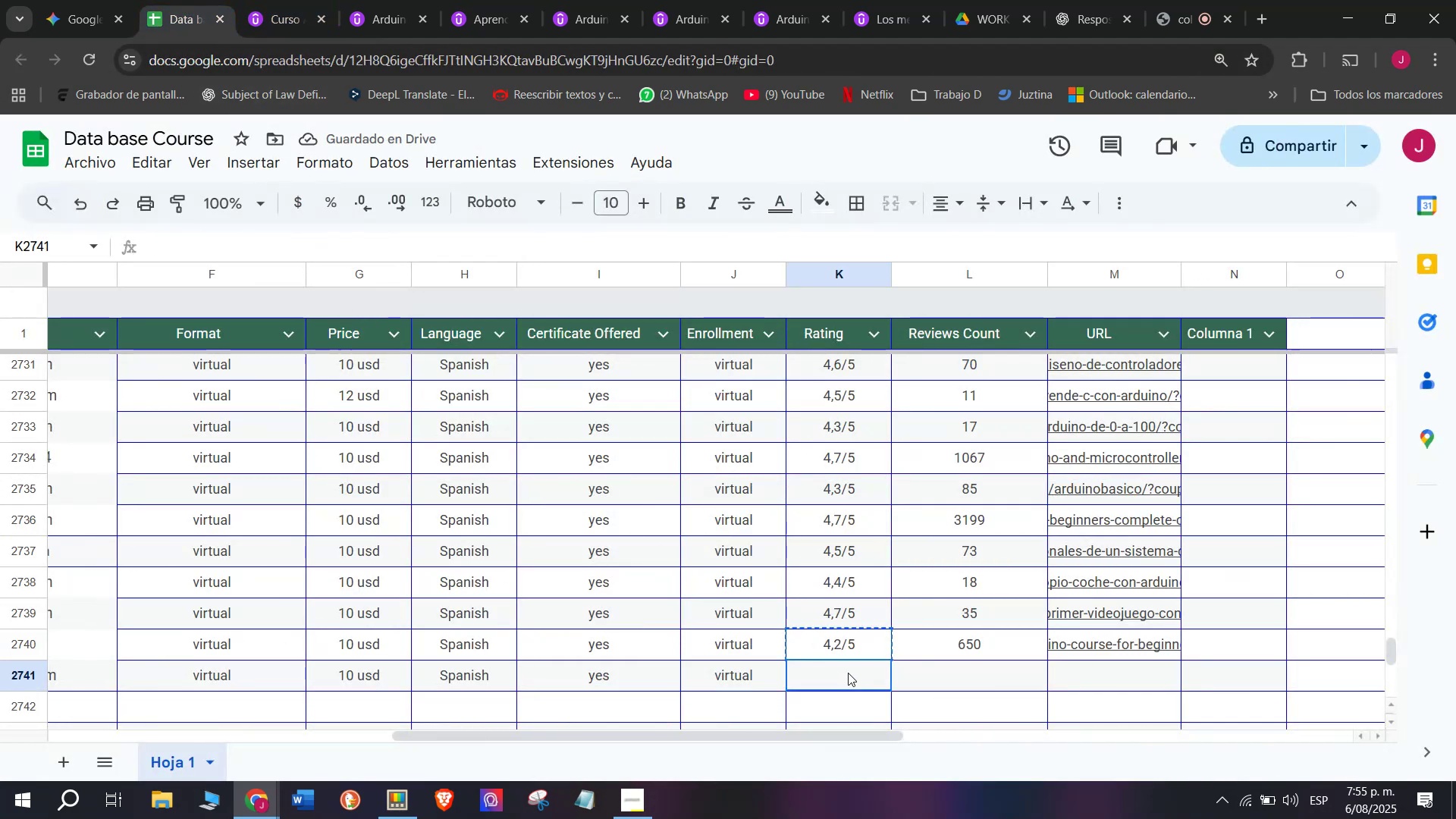 
key(Z)
 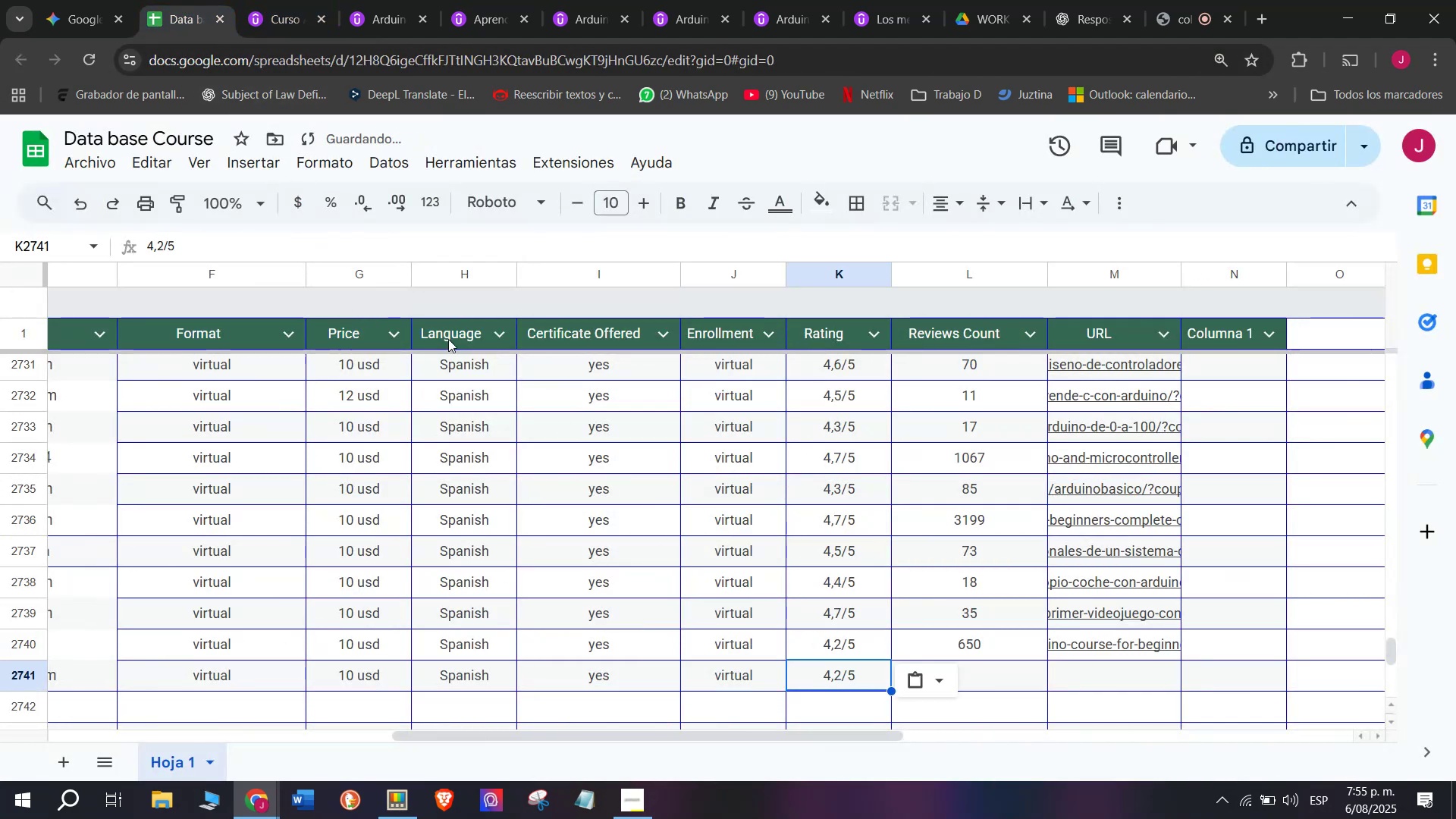 
key(Control+ControlLeft)
 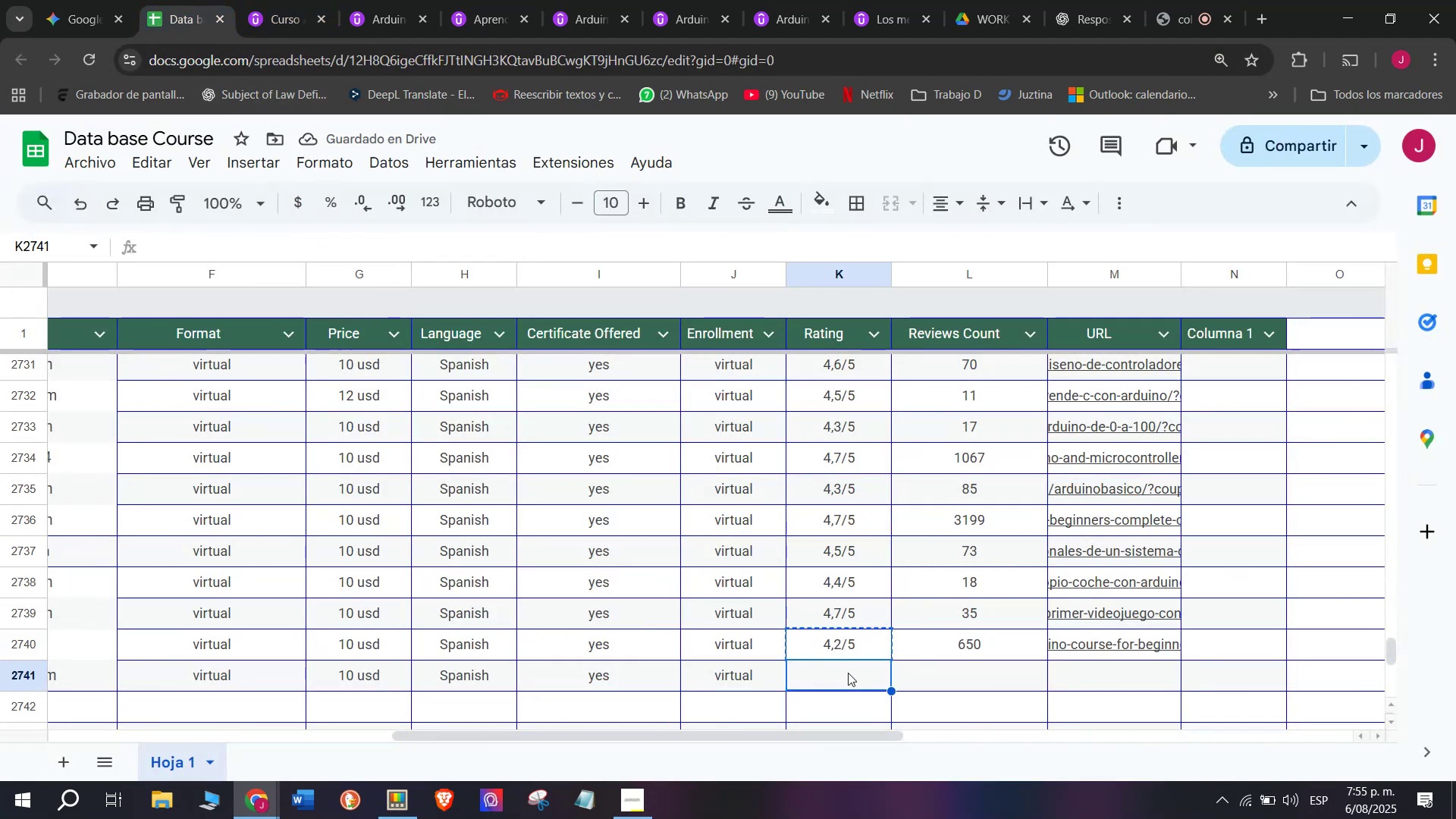 
key(Control+V)
 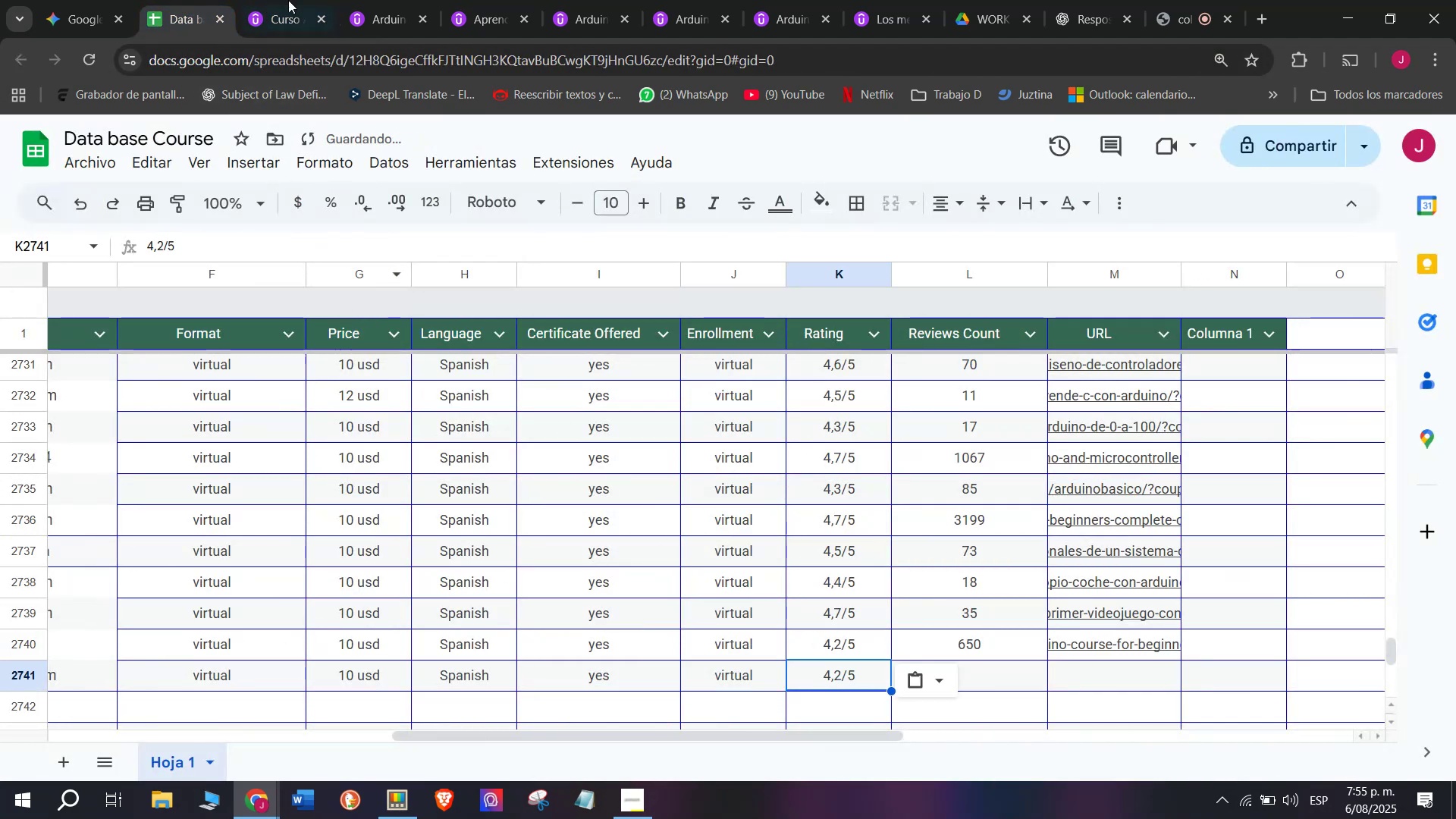 
left_click([275, 0])
 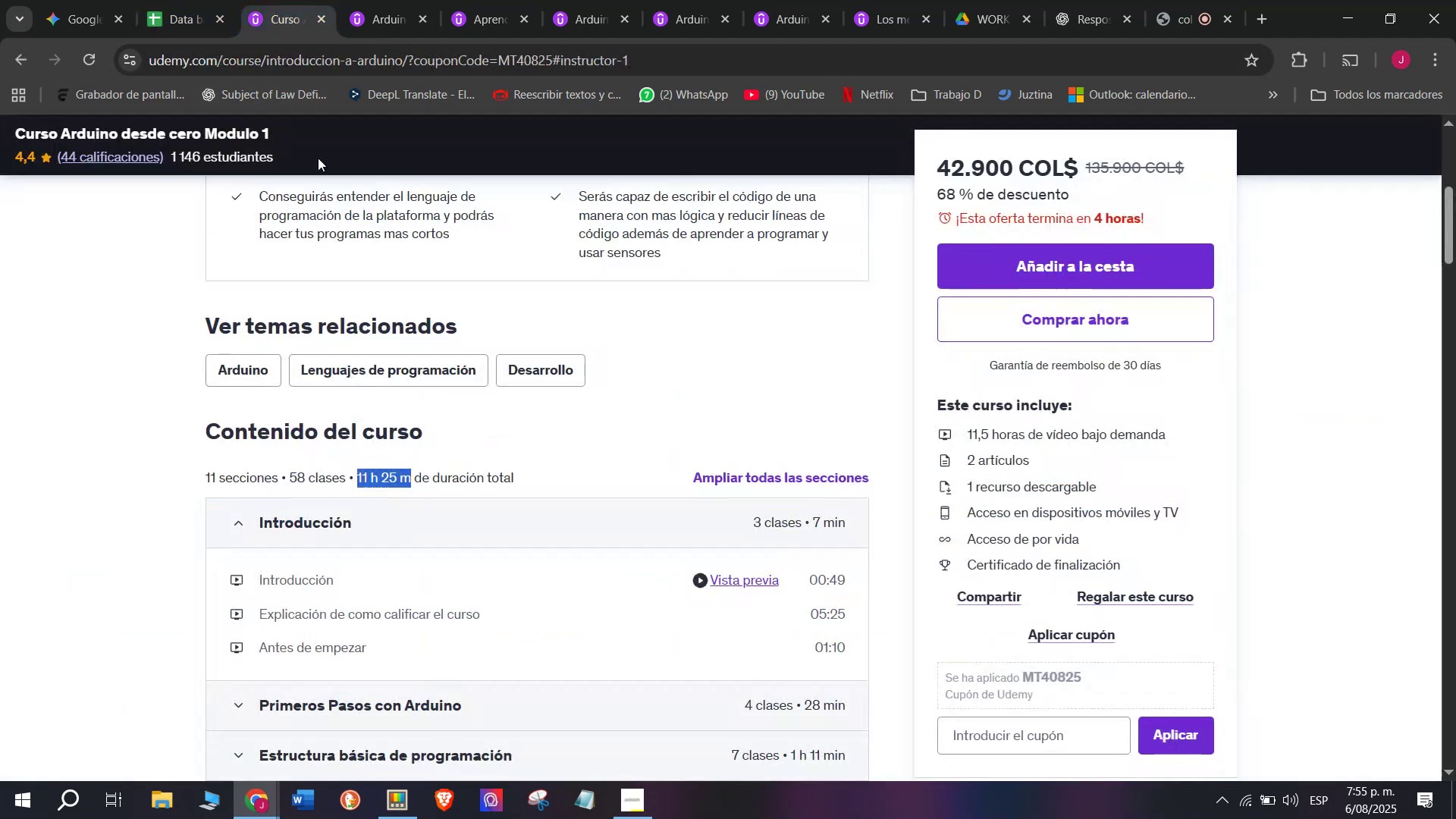 
scroll: coordinate [359, 309], scroll_direction: up, amount: 4.0
 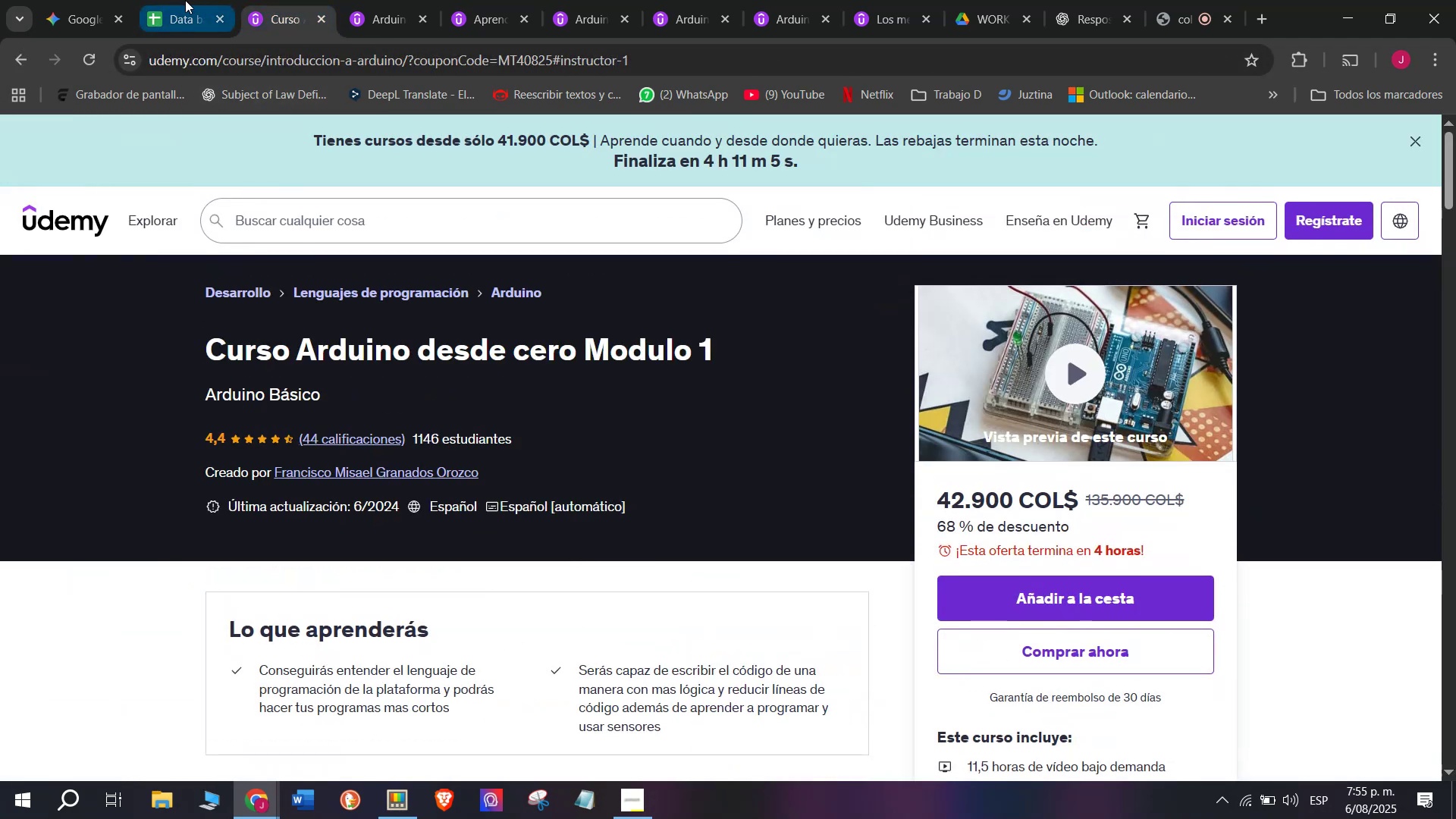 
left_click([185, 0])
 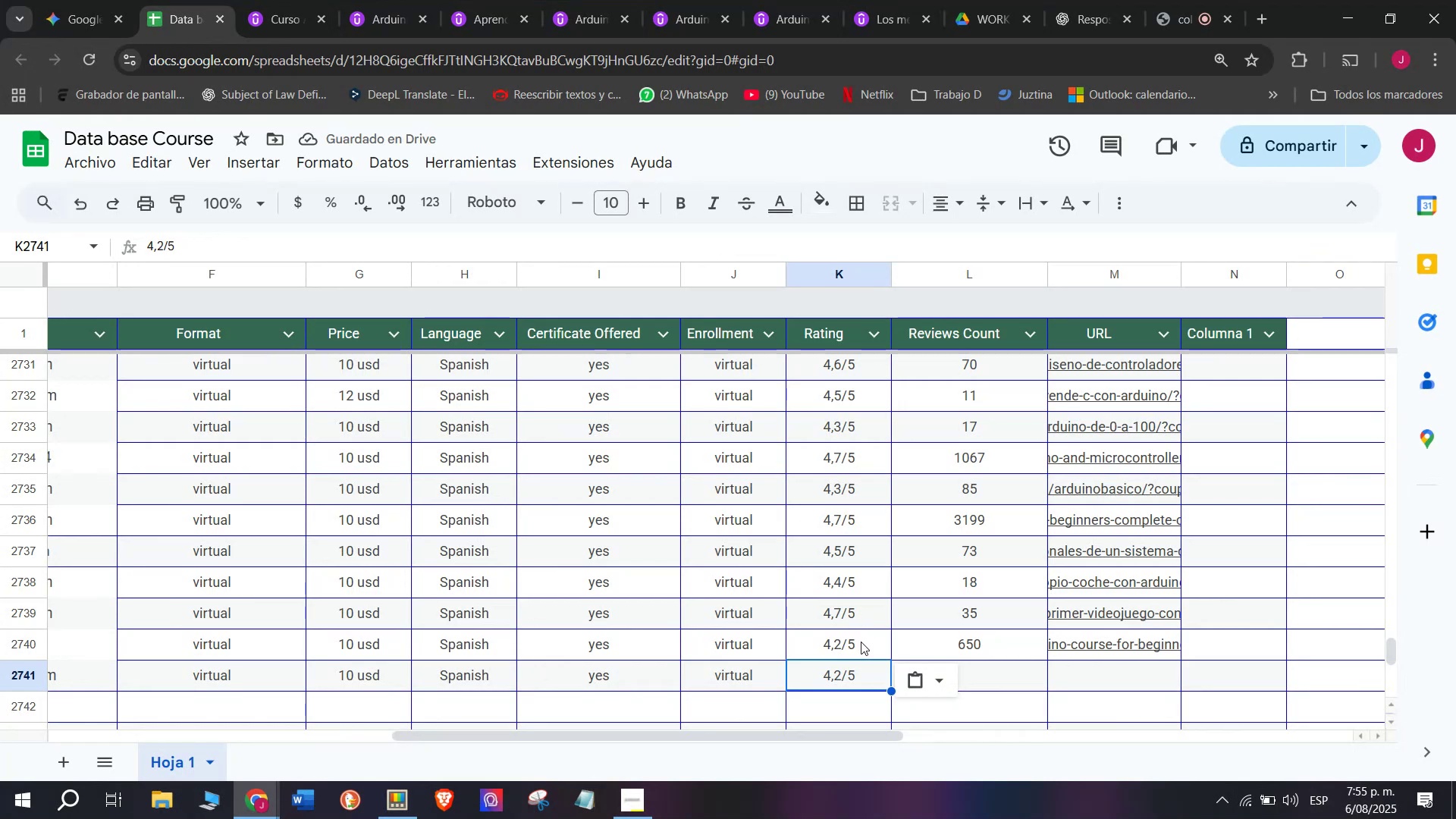 
left_click([855, 595])
 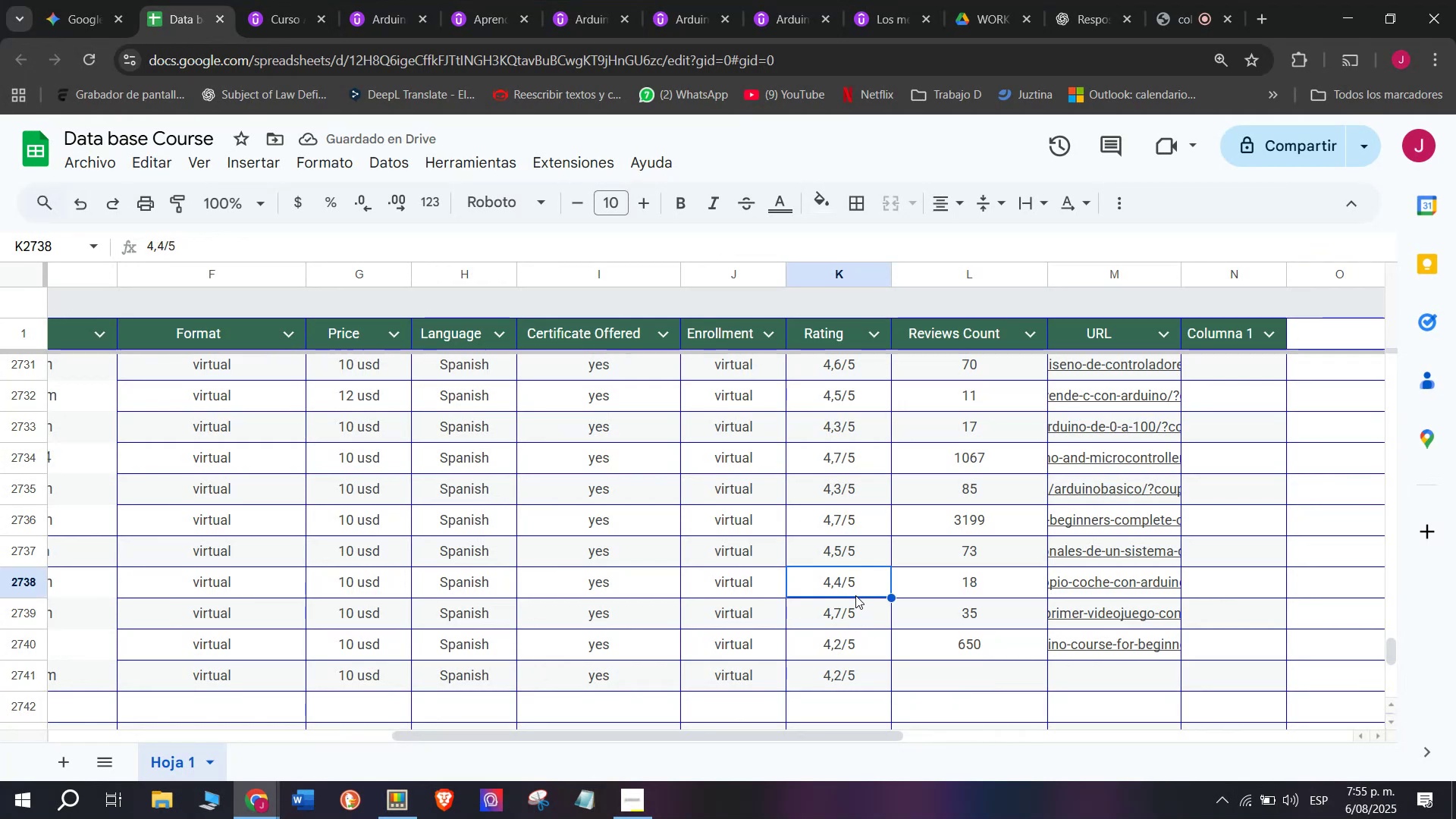 
key(Break)
 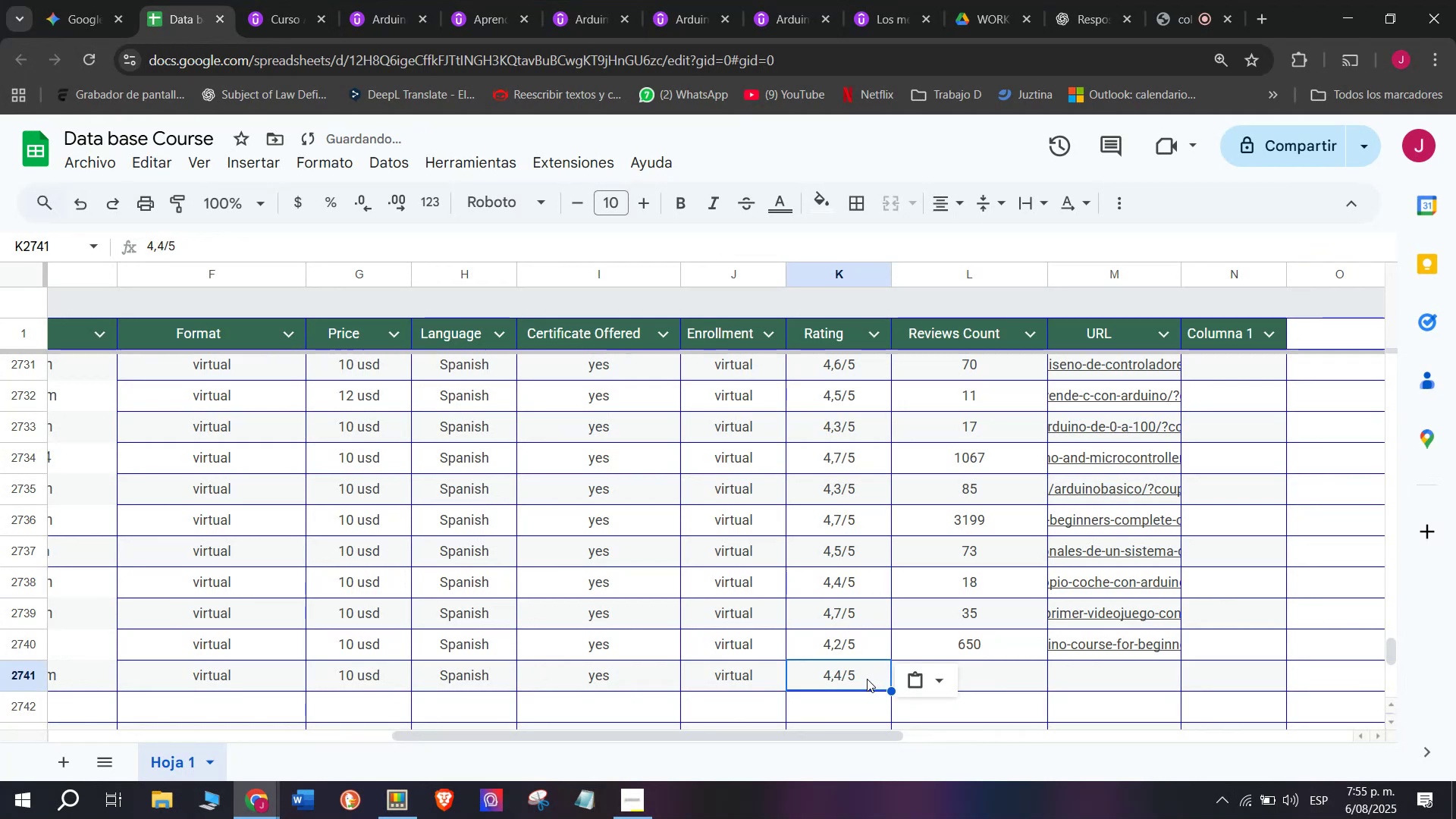 
key(Control+ControlLeft)
 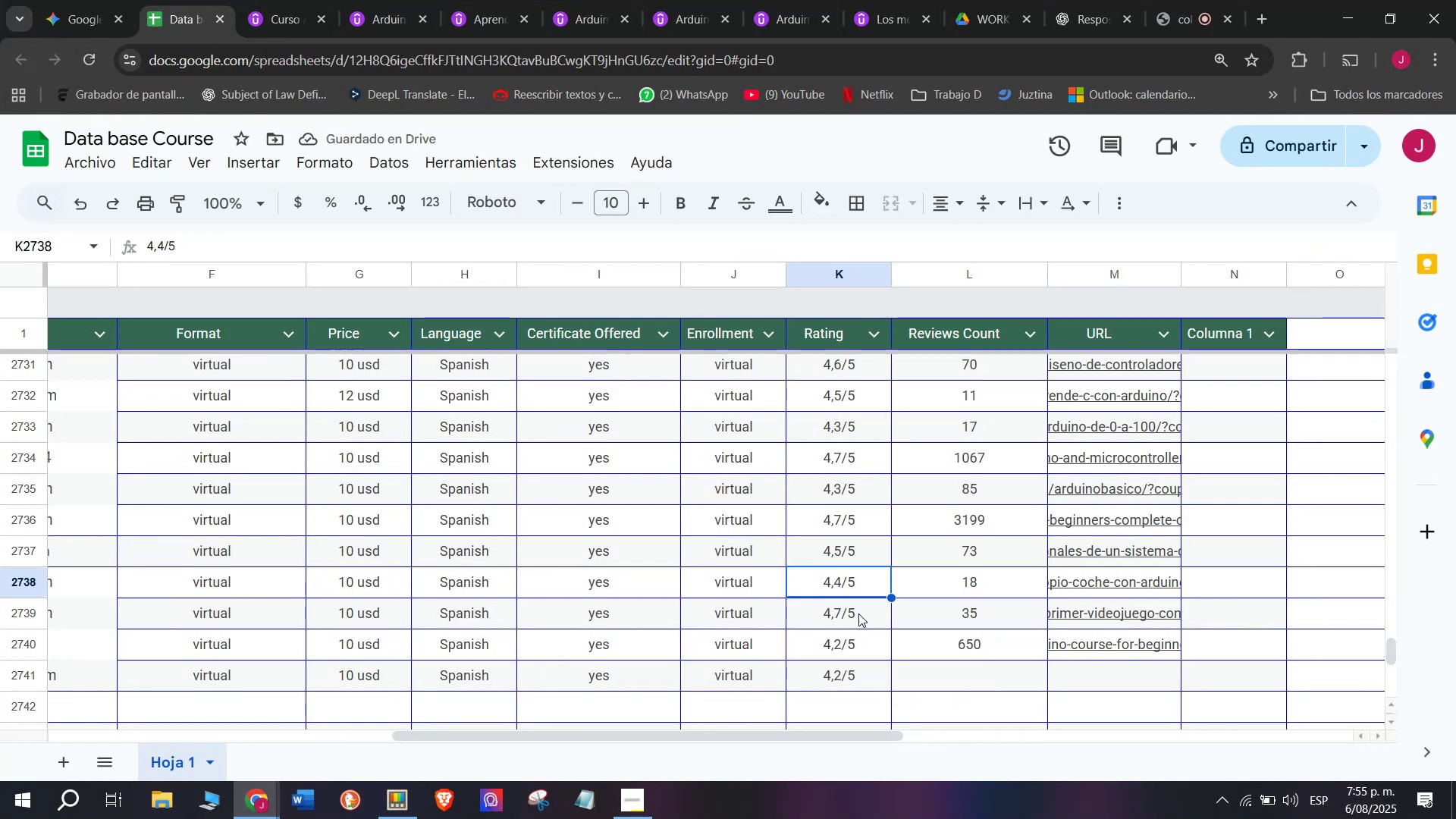 
key(Control+C)
 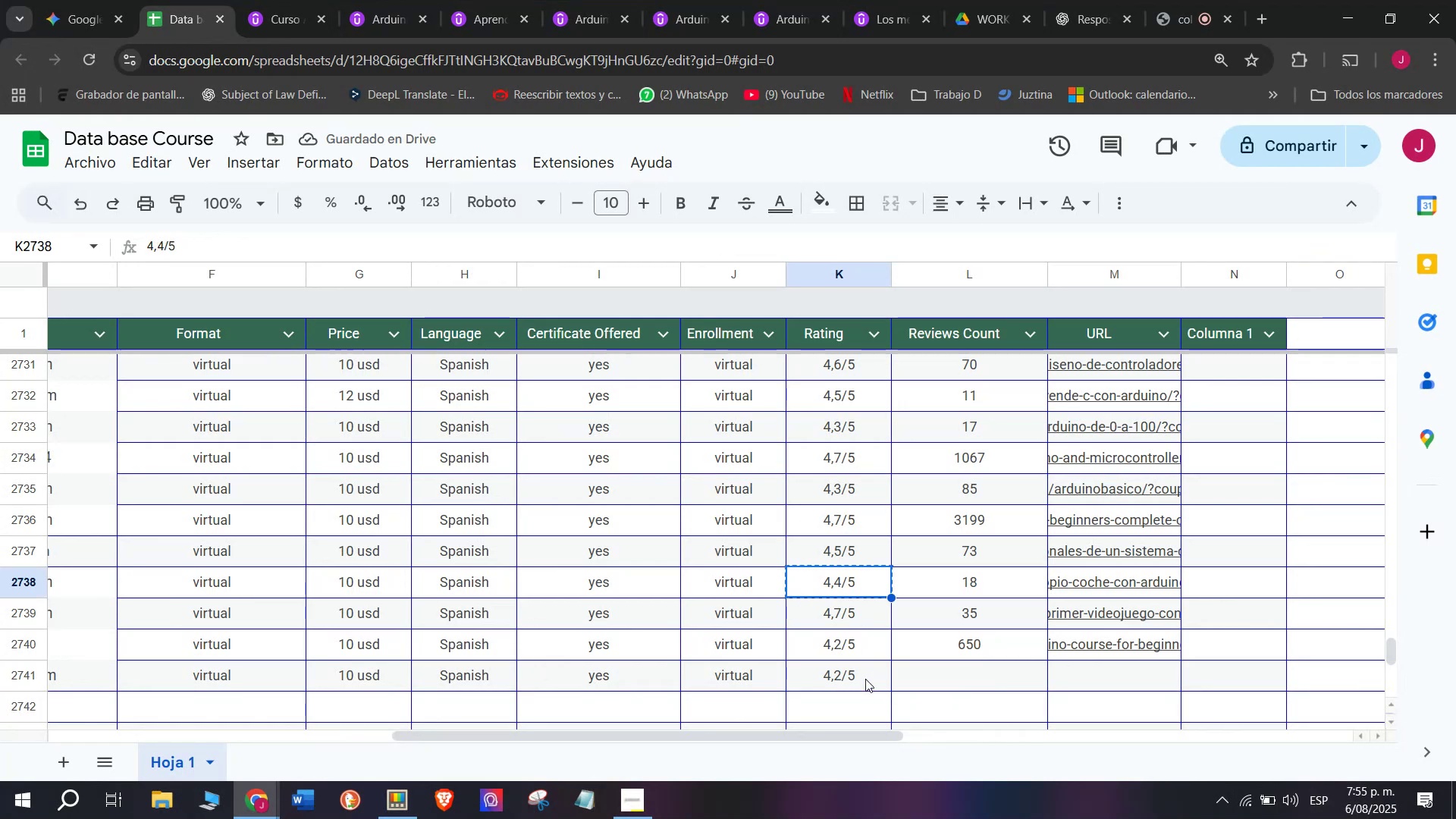 
double_click([865, 679])
 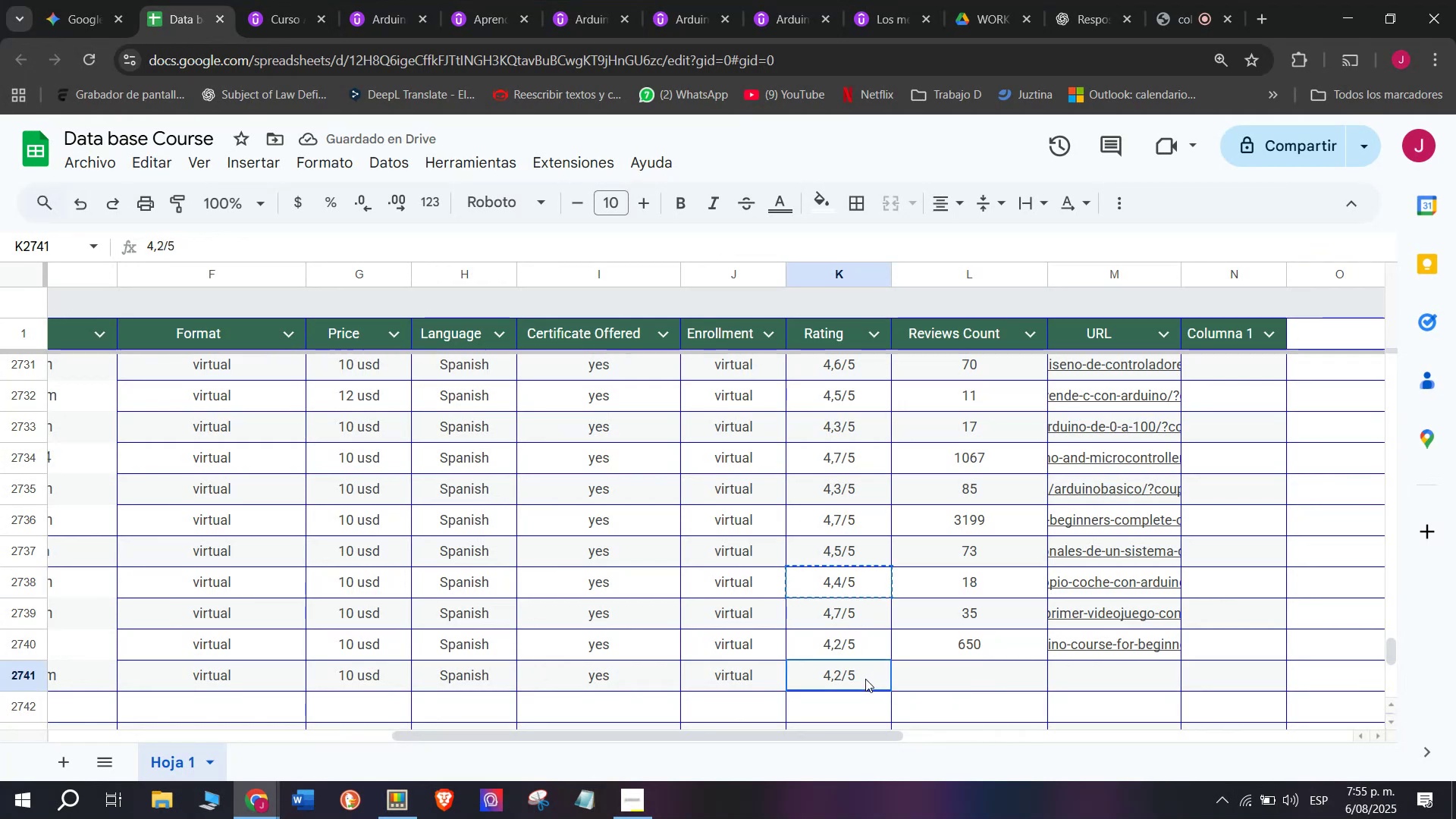 
key(Z)
 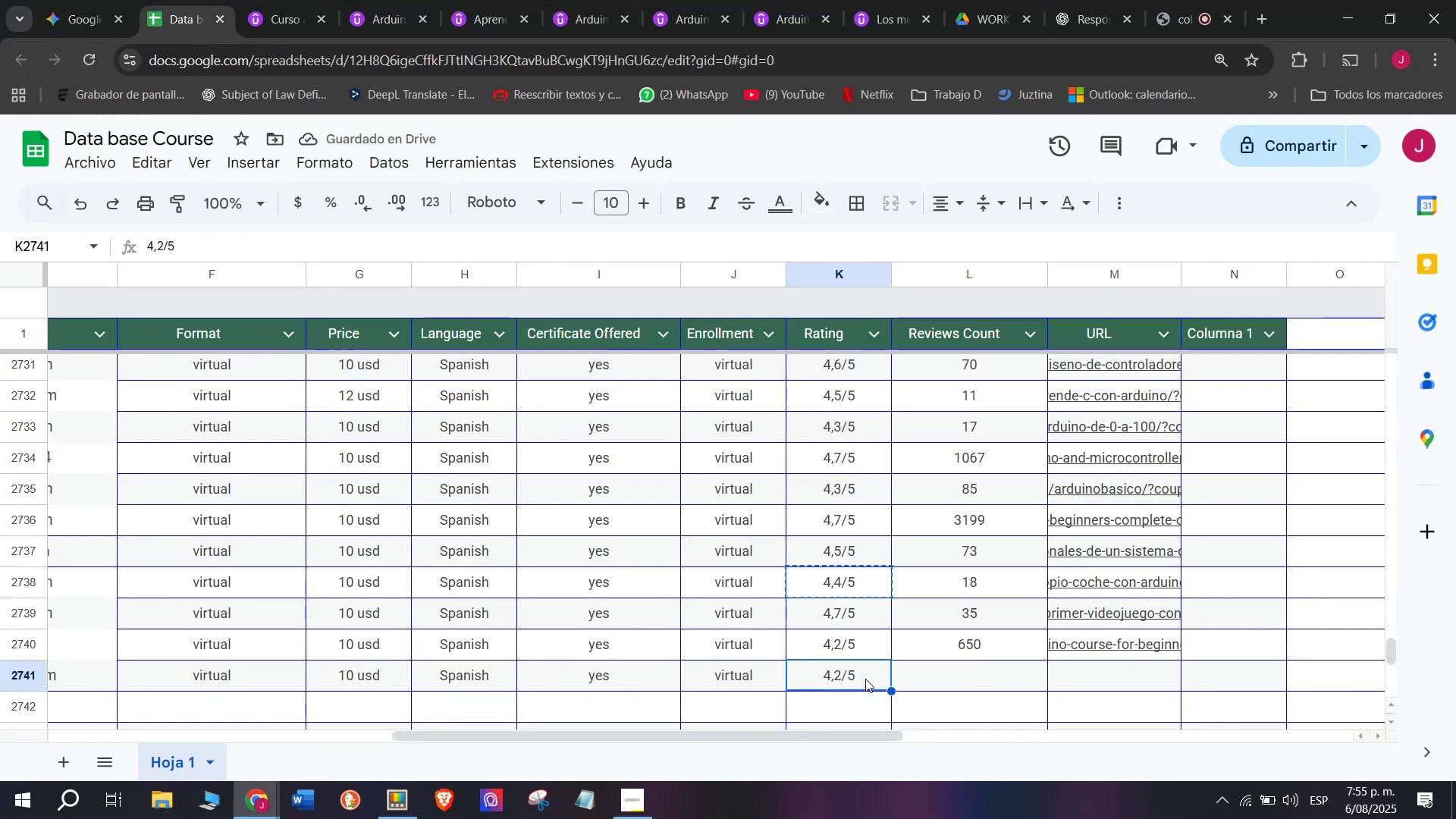 
key(Control+ControlLeft)
 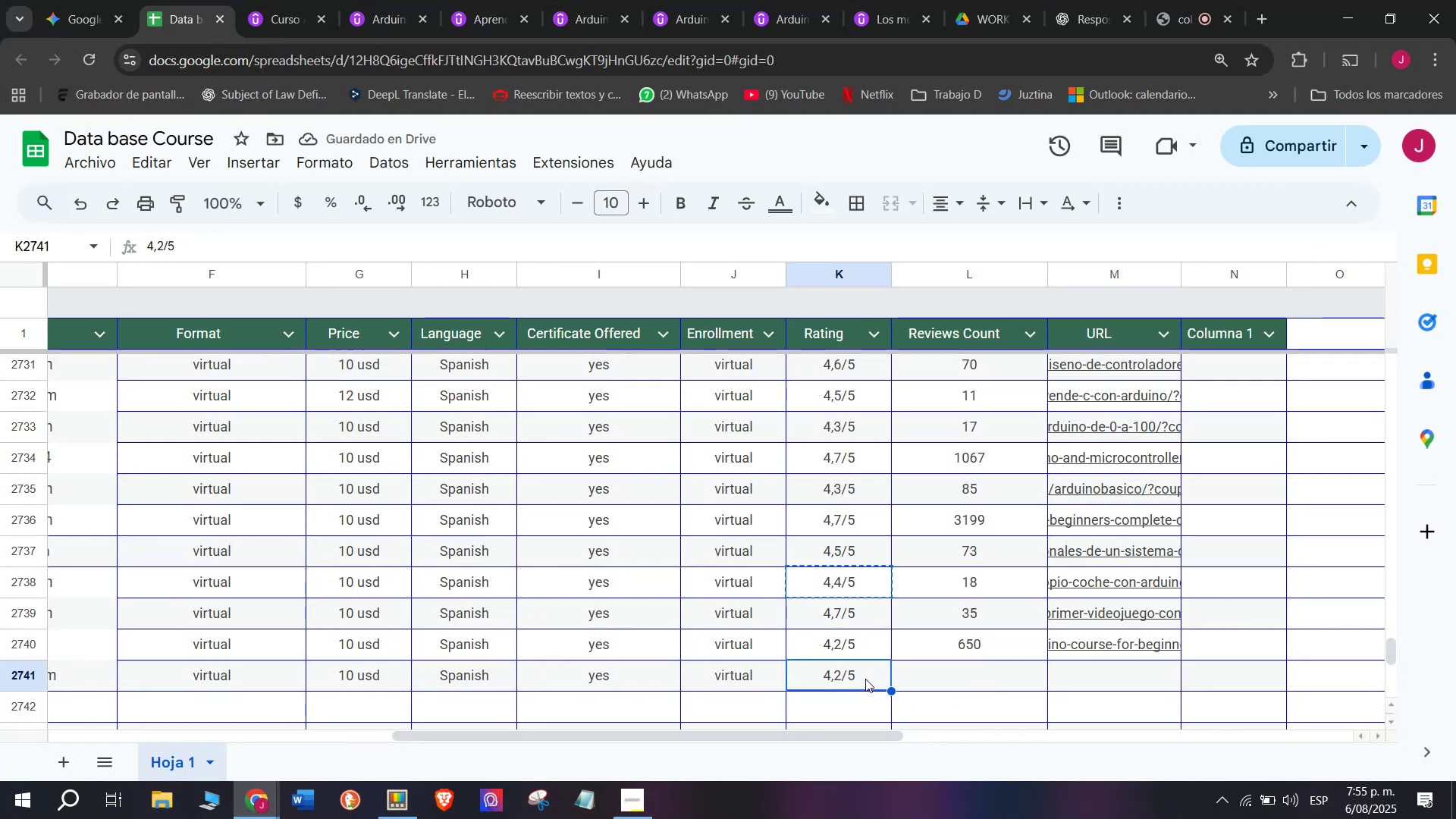 
key(Control+V)
 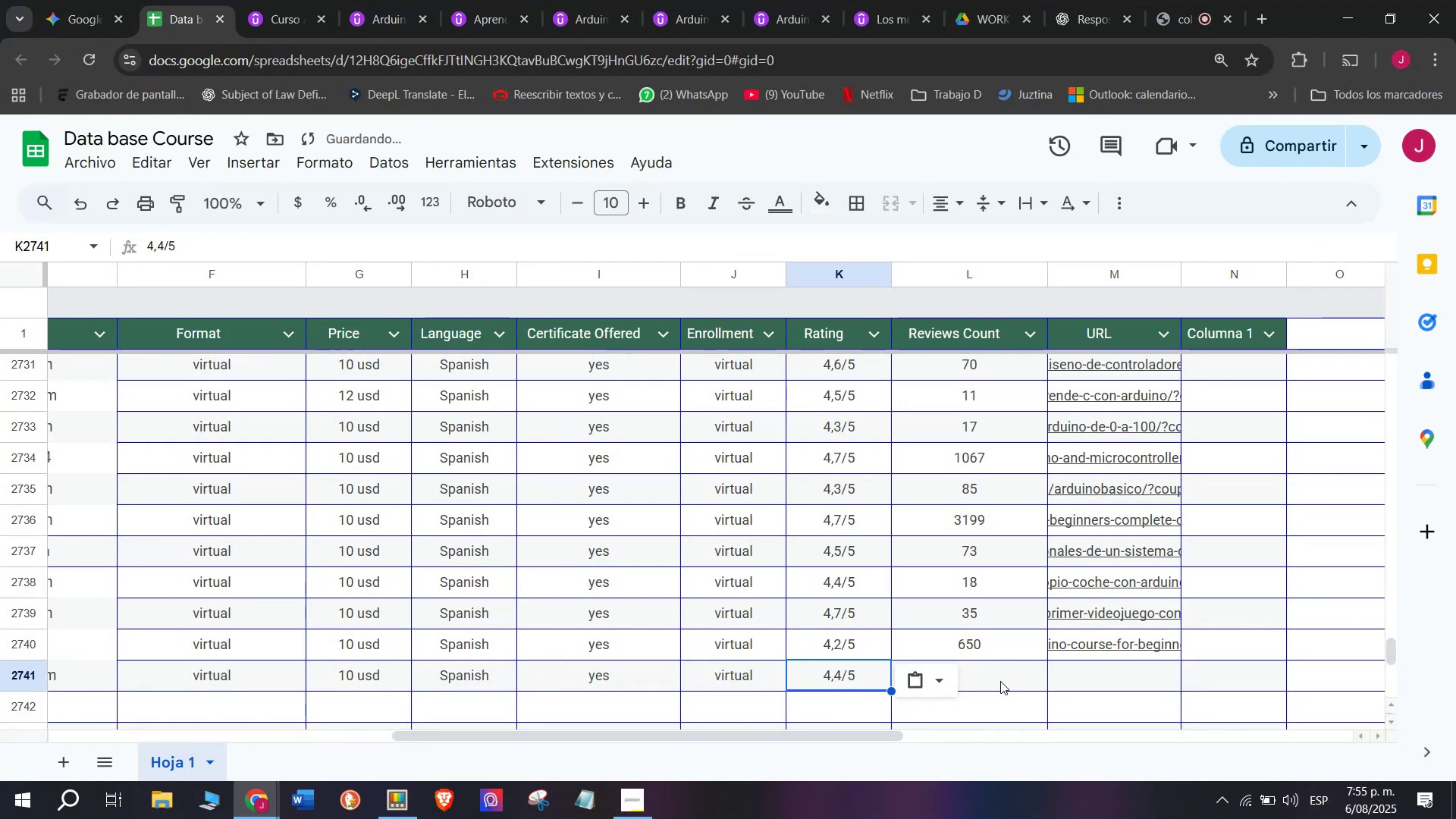 
left_click([1000, 681])
 